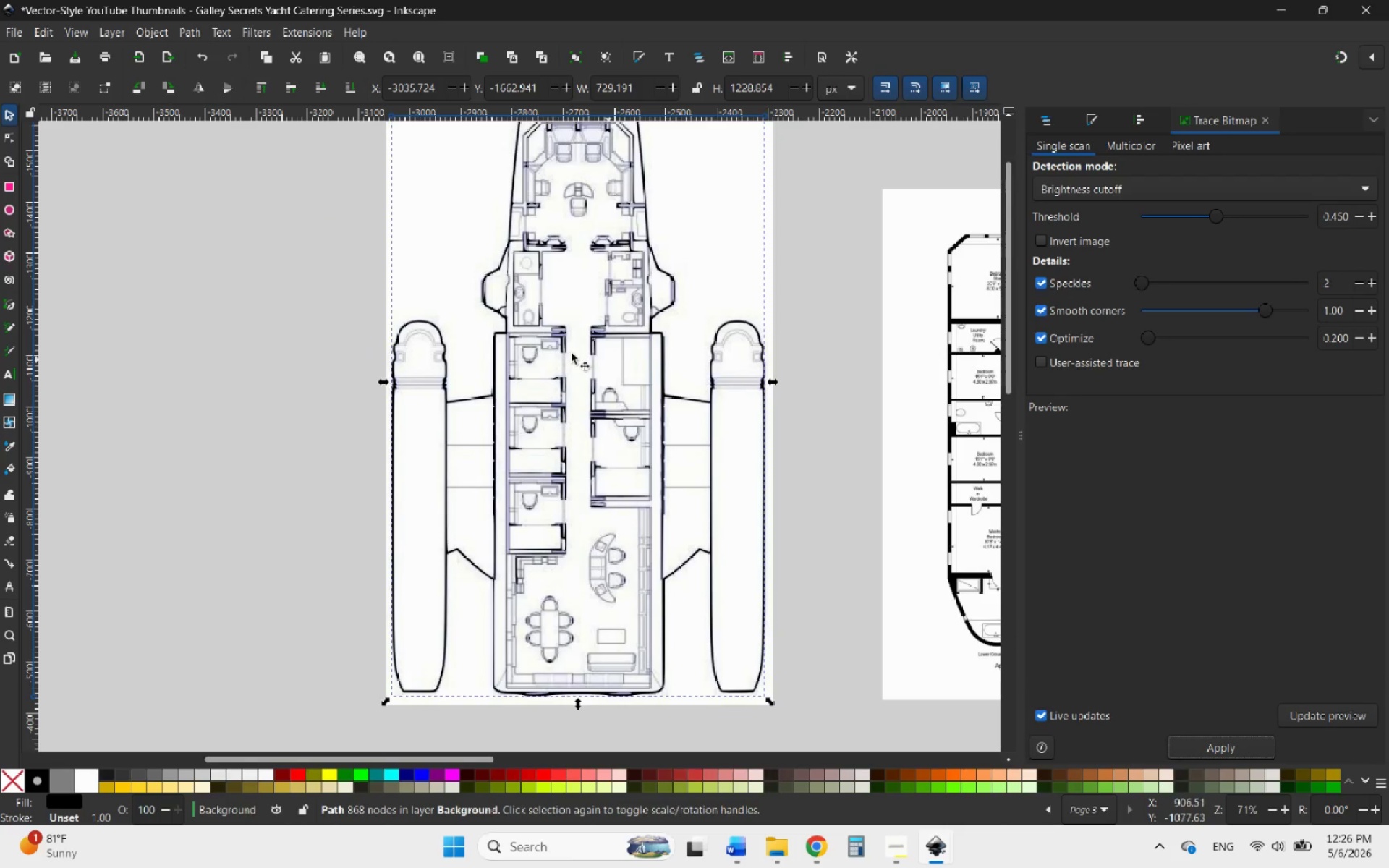 
scroll: coordinate [499, 343], scroll_direction: down, amount: 1.0
 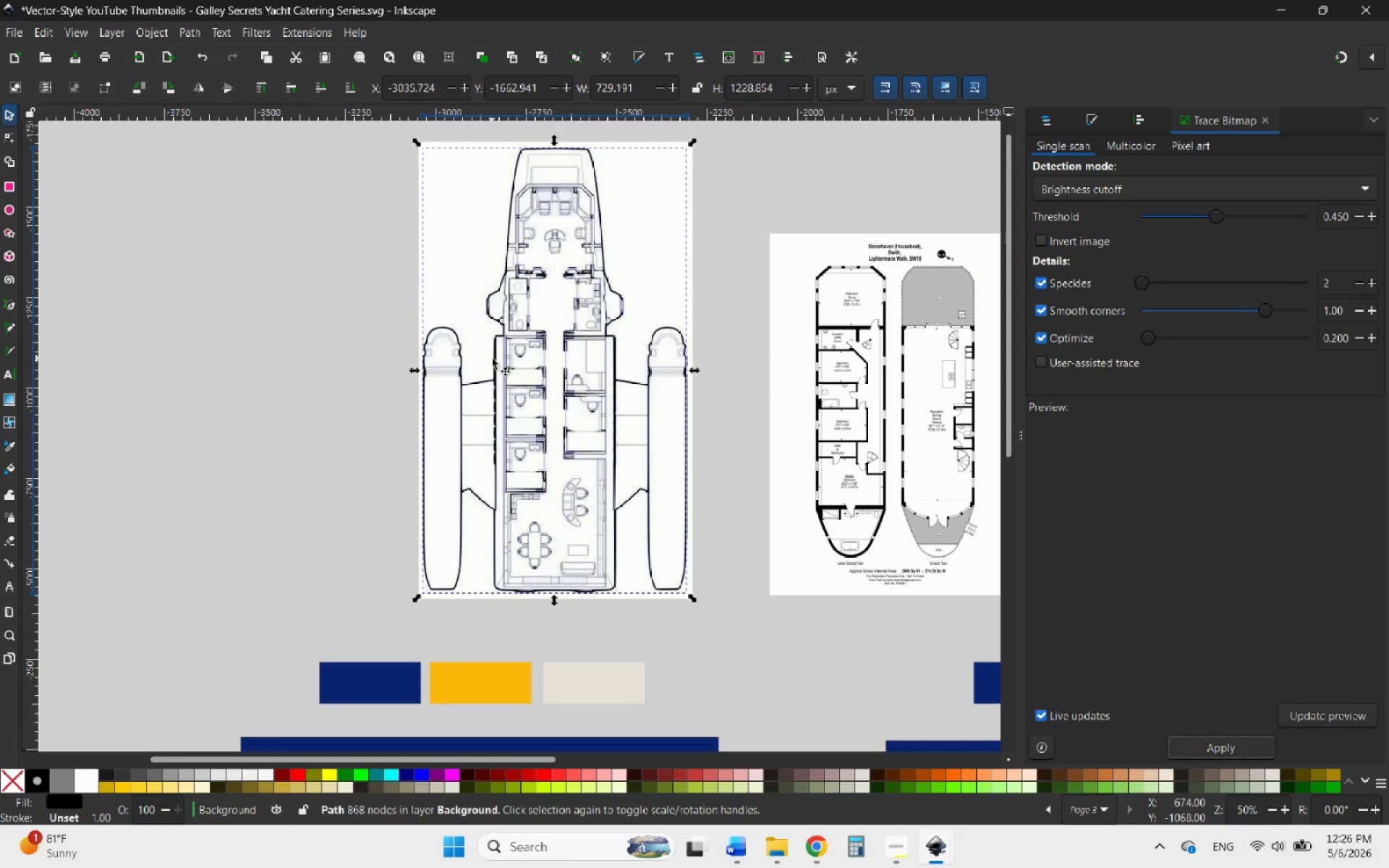 
left_click_drag(start_coordinate=[493, 358], to_coordinate=[218, 362])
 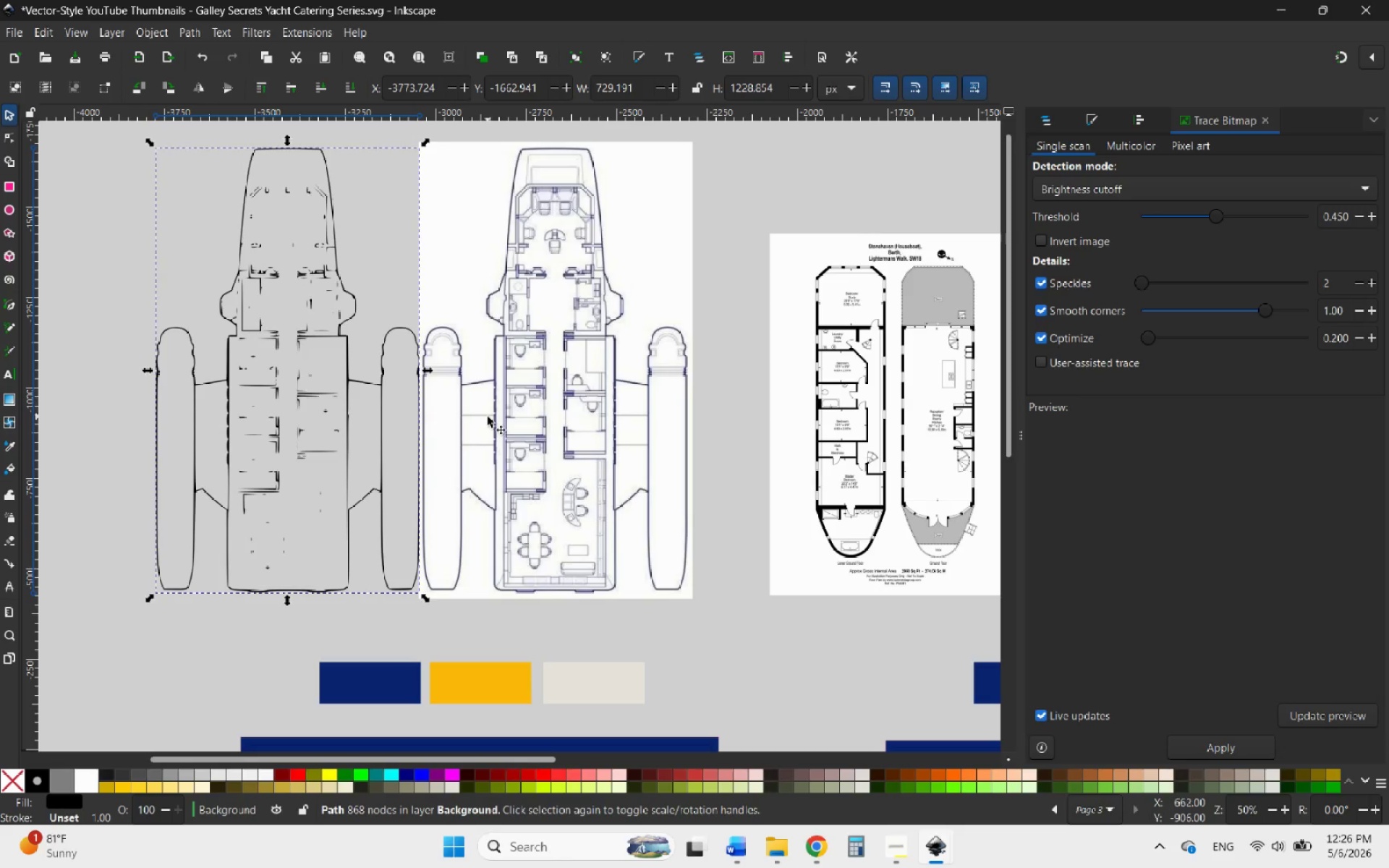 
hold_key(key=ControlLeft, duration=0.8)
 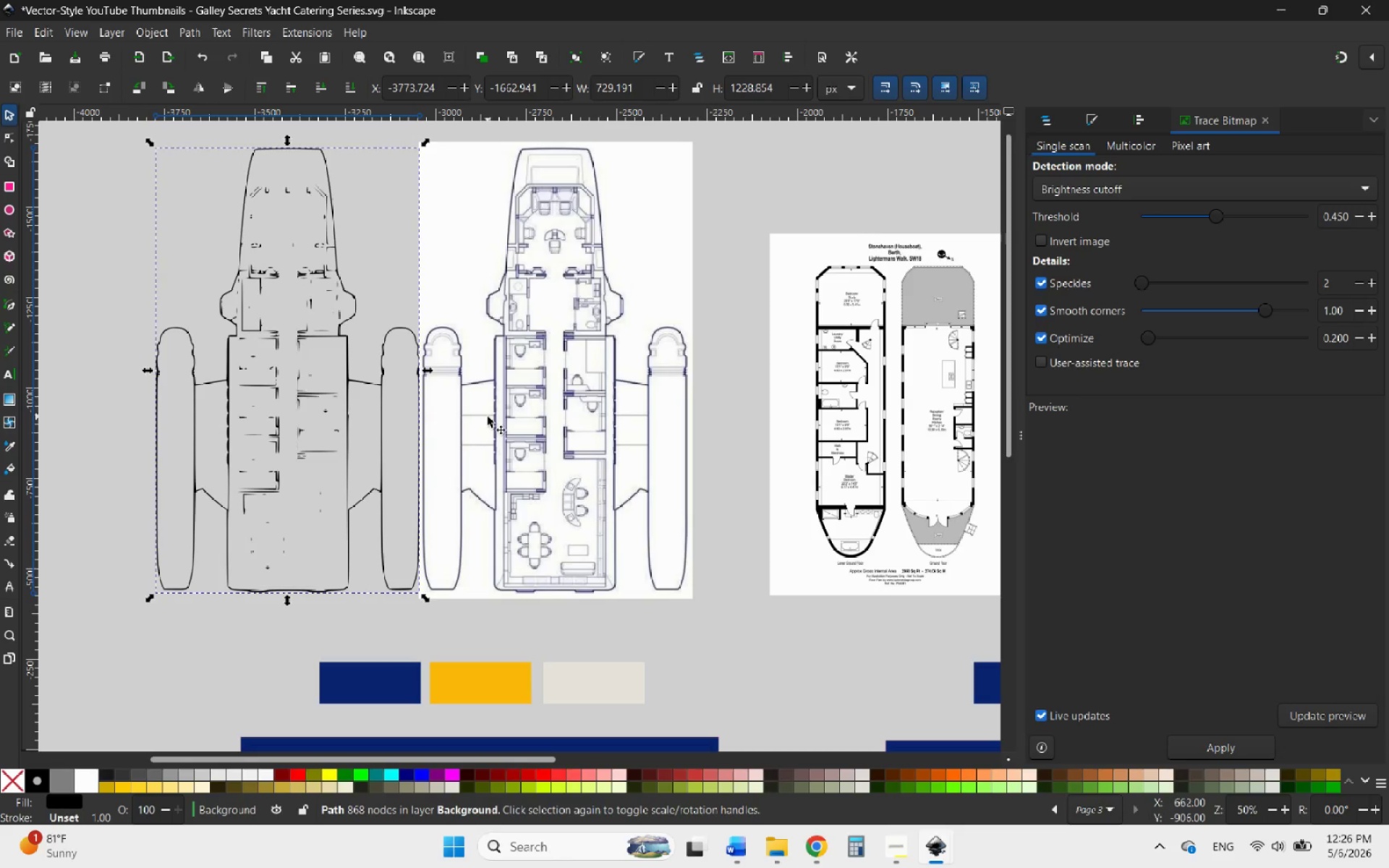 
left_click([488, 417])
 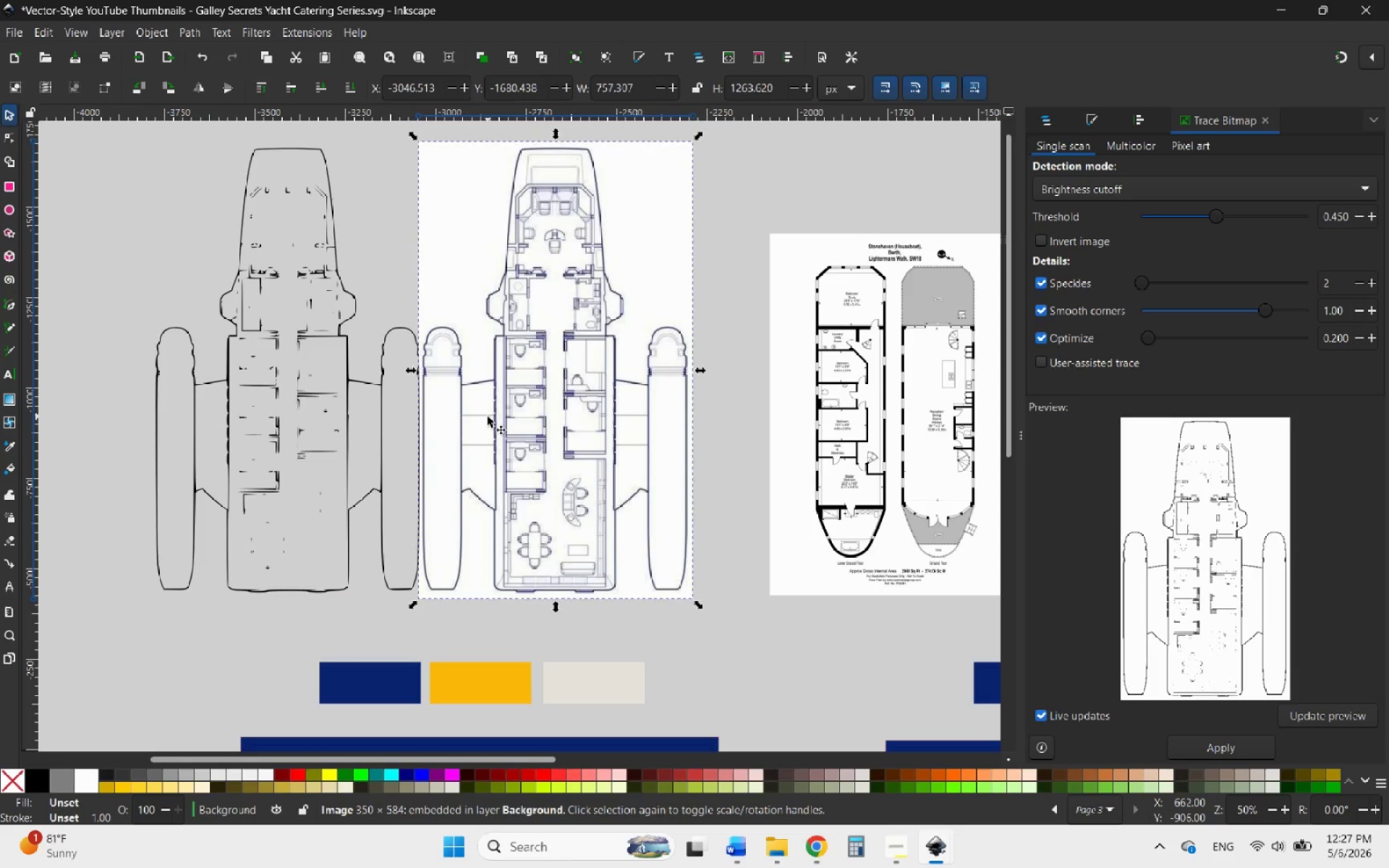 
key(Delete)
 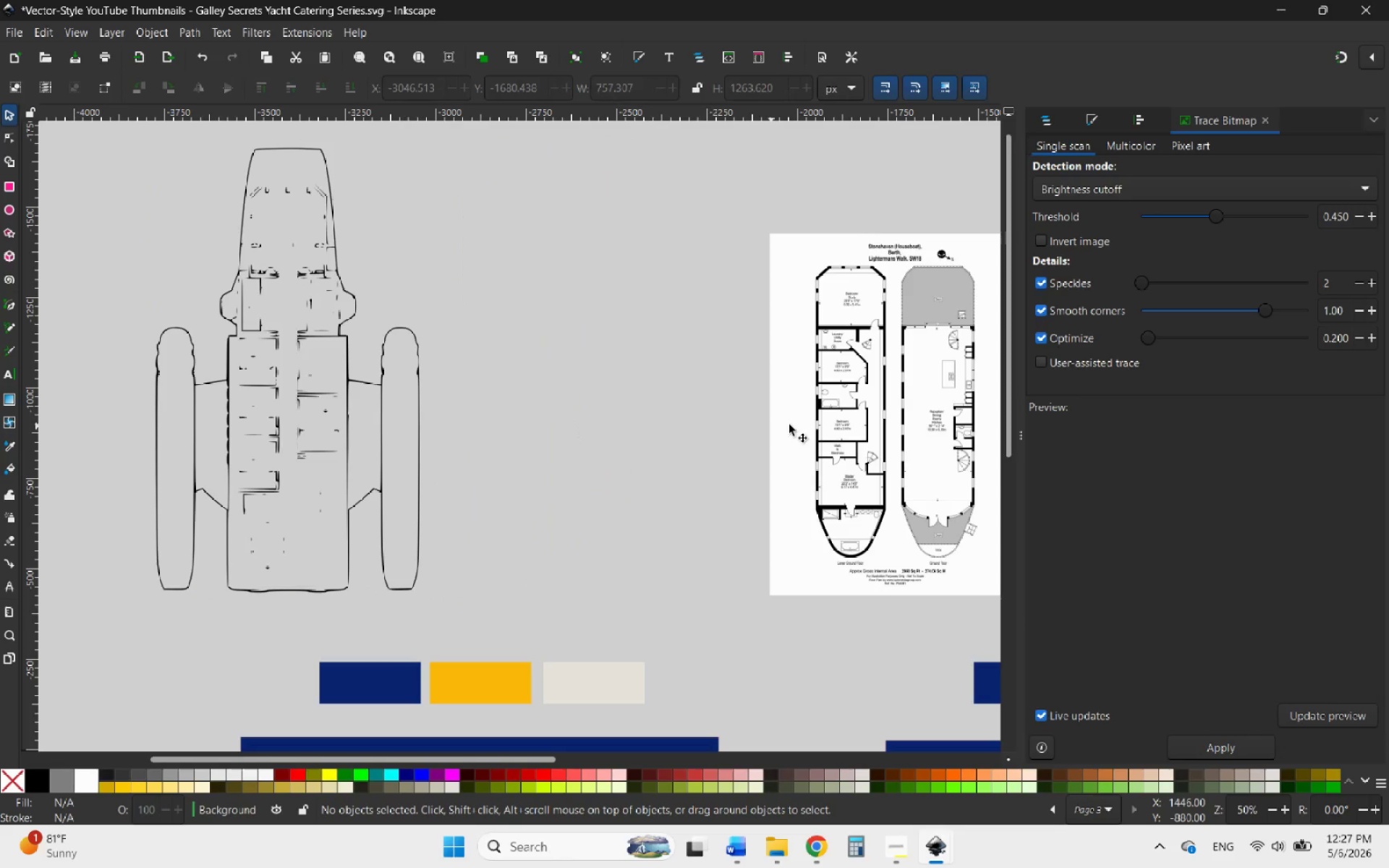 
left_click([839, 422])
 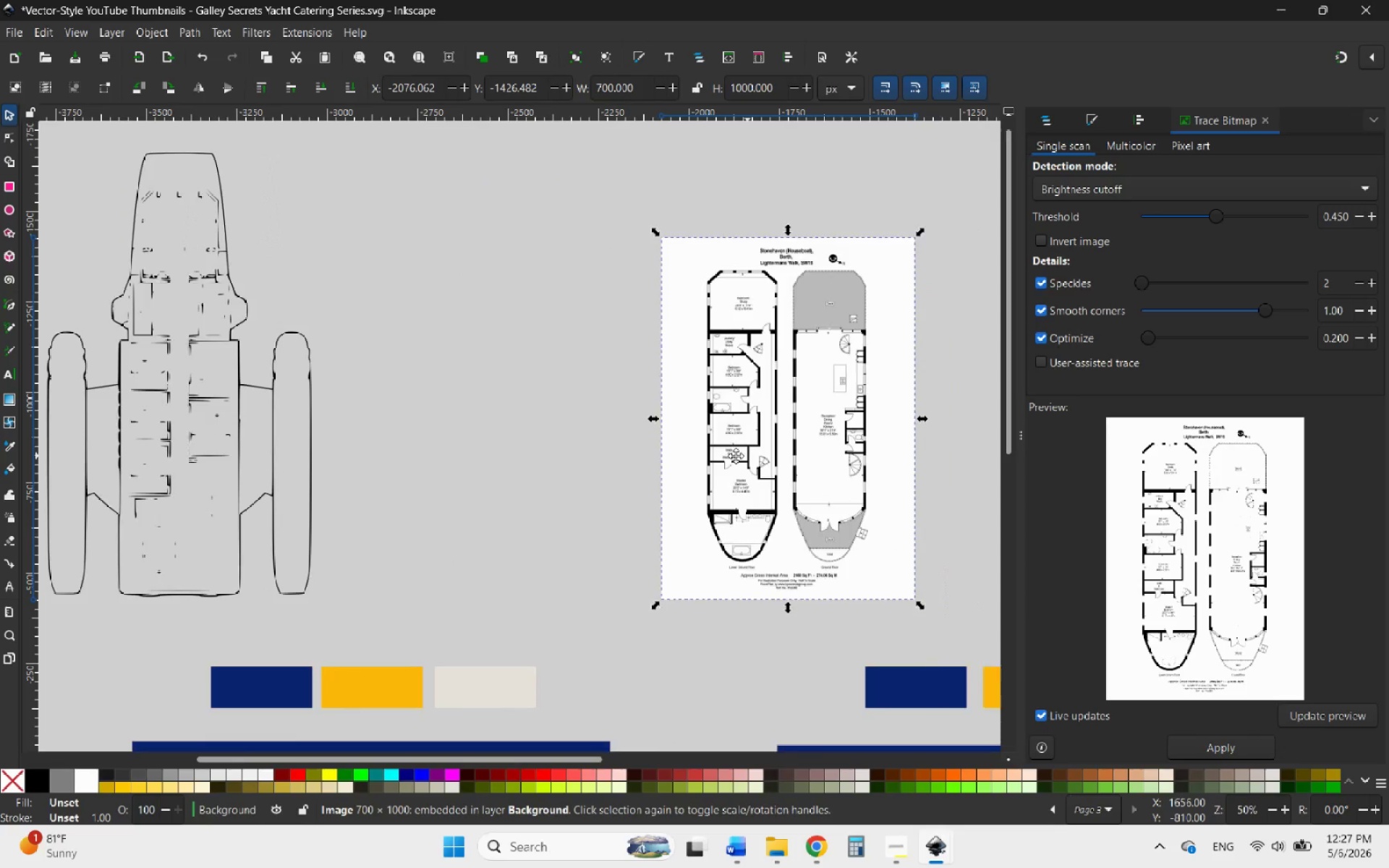 
scroll: coordinate [629, 455], scroll_direction: up, amount: 1.0
 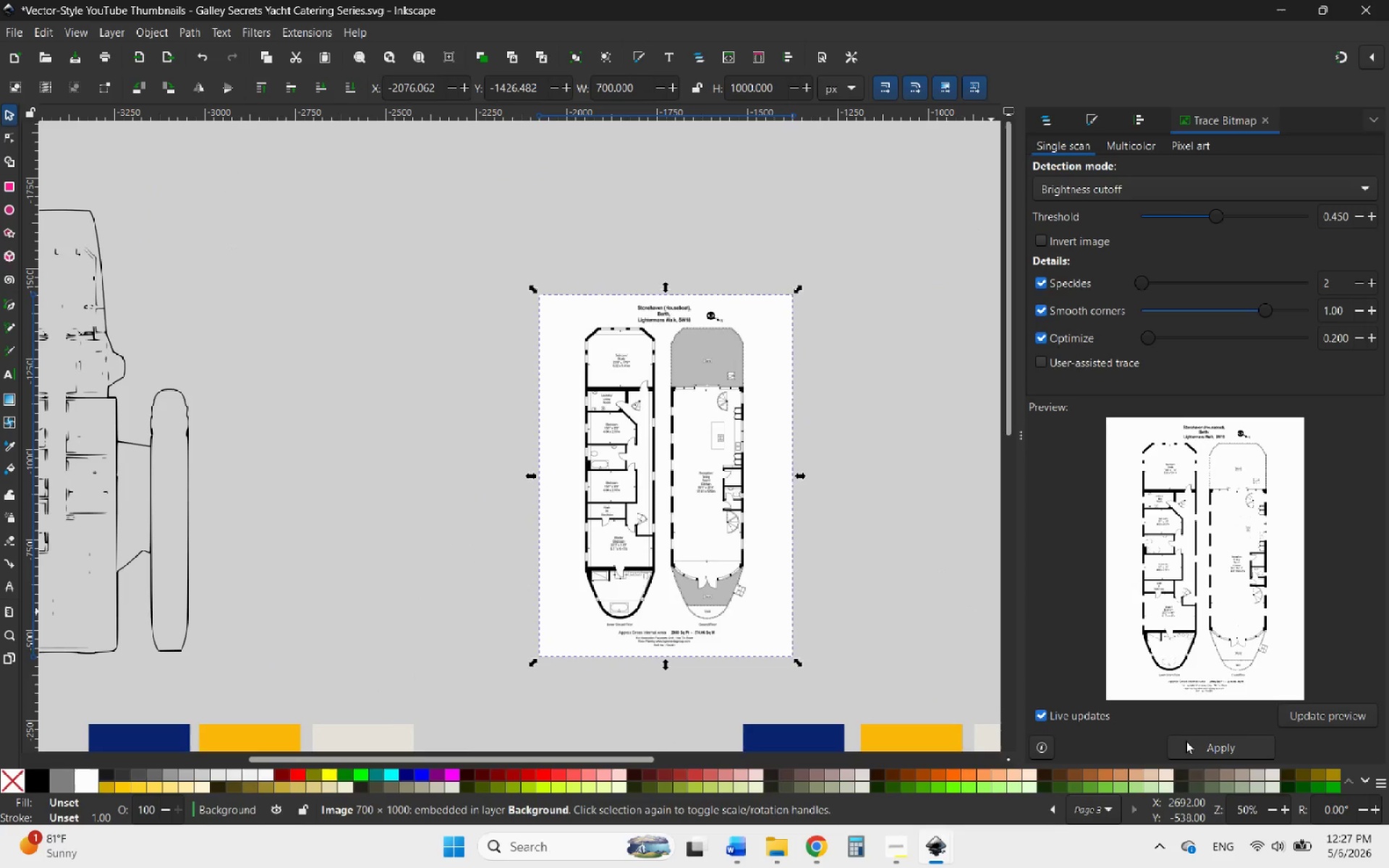 
left_click([1196, 744])
 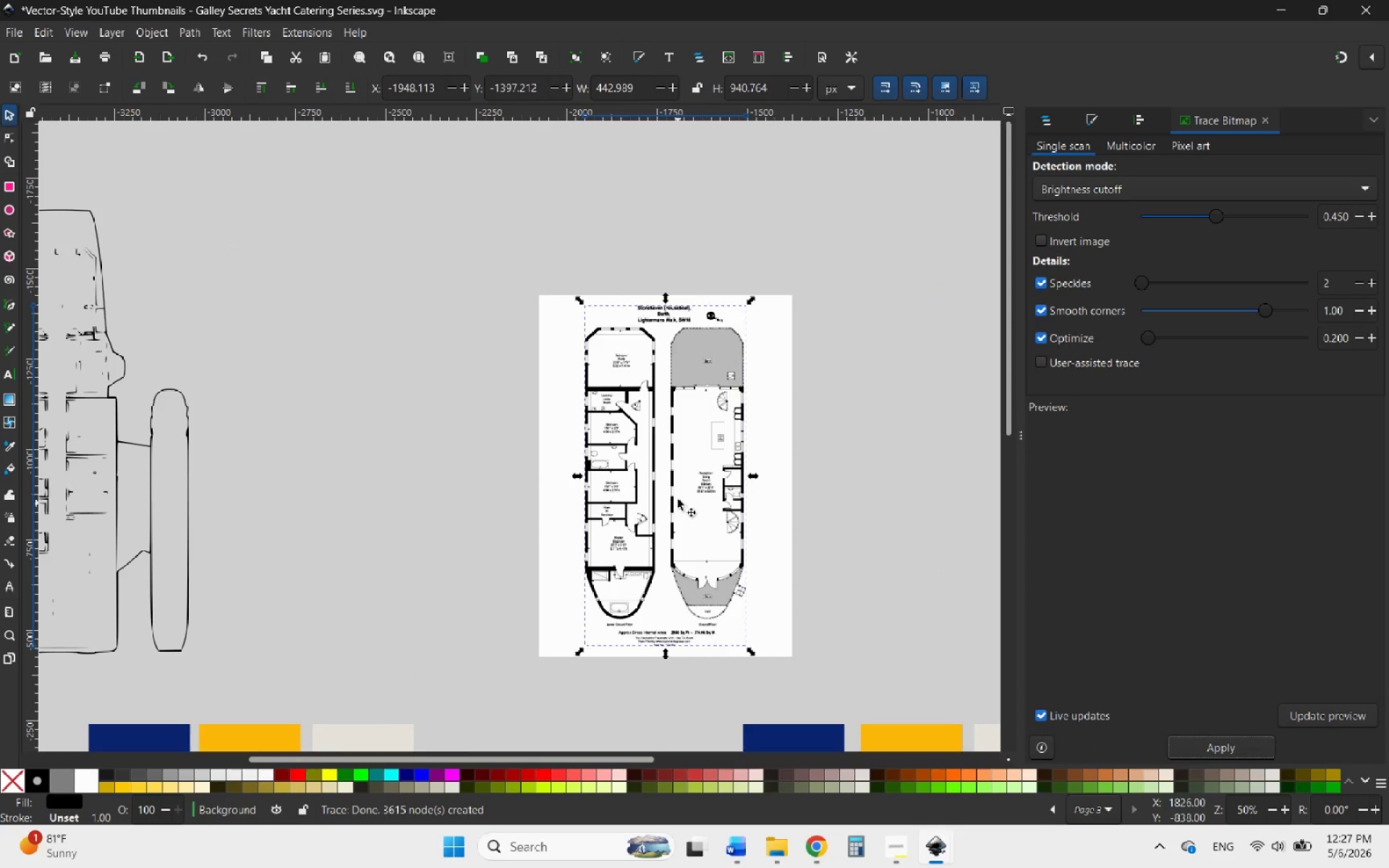 
left_click_drag(start_coordinate=[672, 482], to_coordinate=[400, 490])
 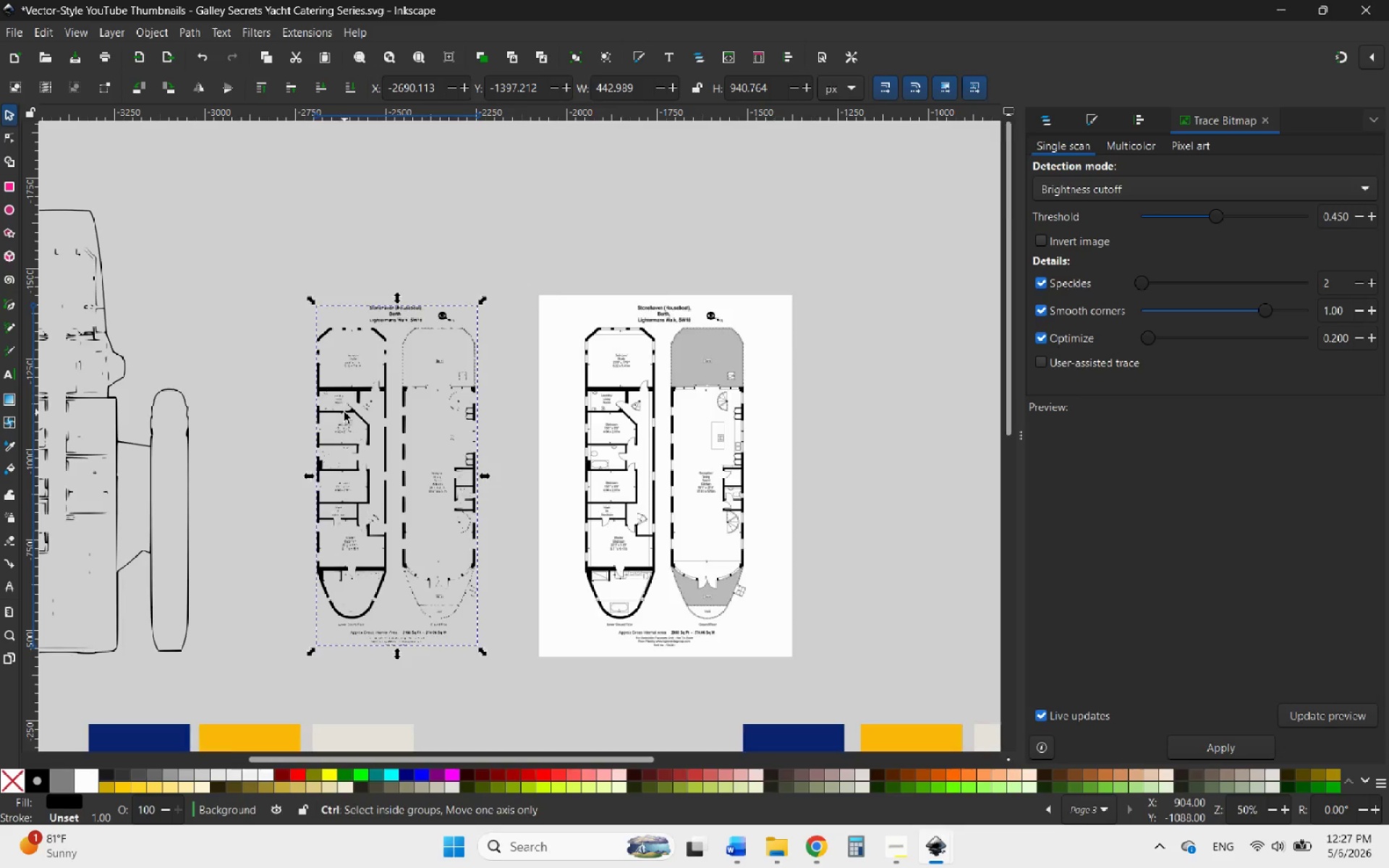 
hold_key(key=ControlLeft, duration=0.67)
 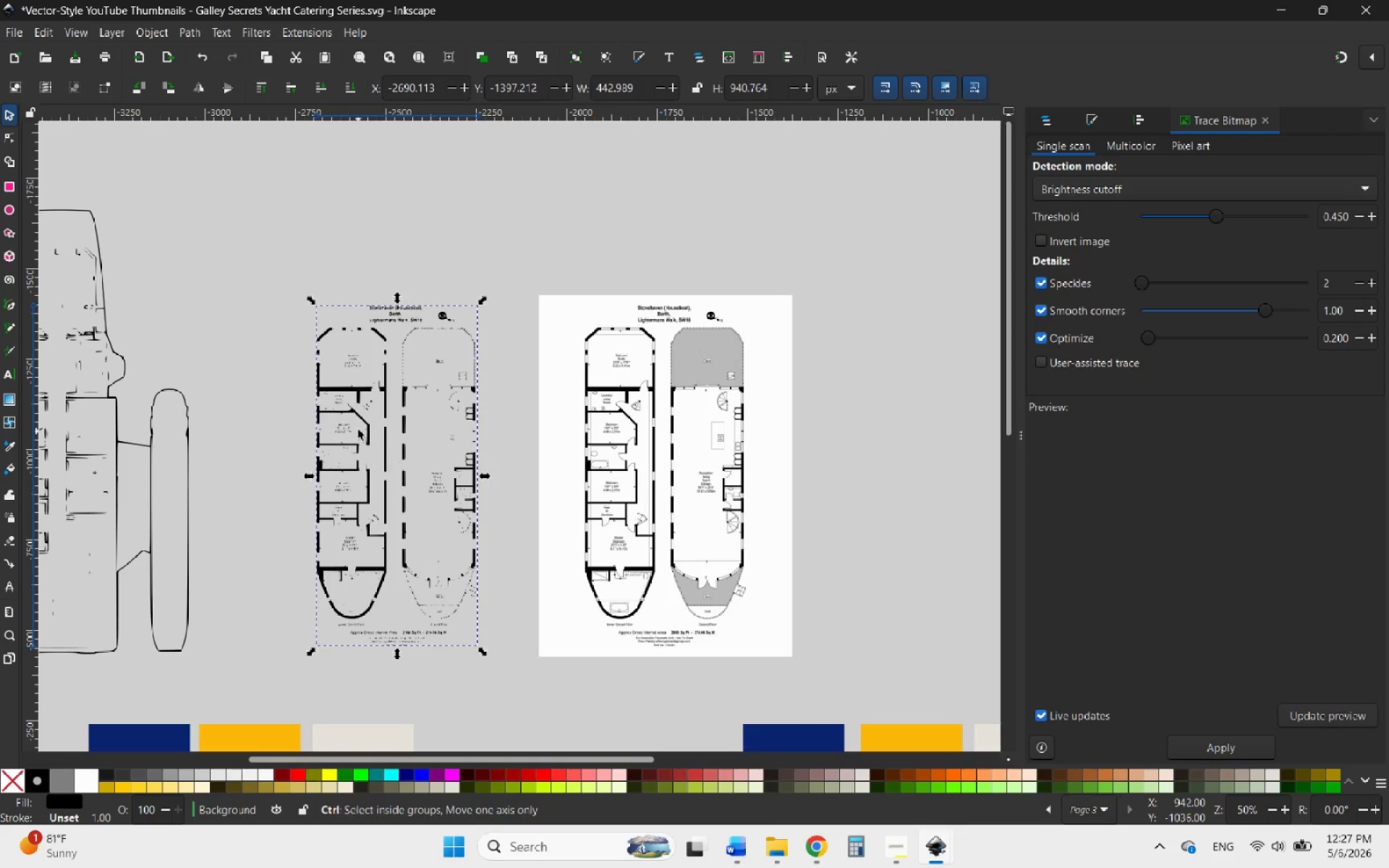 
hold_key(key=ControlLeft, duration=1.55)
scroll: coordinate [344, 412], scroll_direction: up, amount: 5.0
 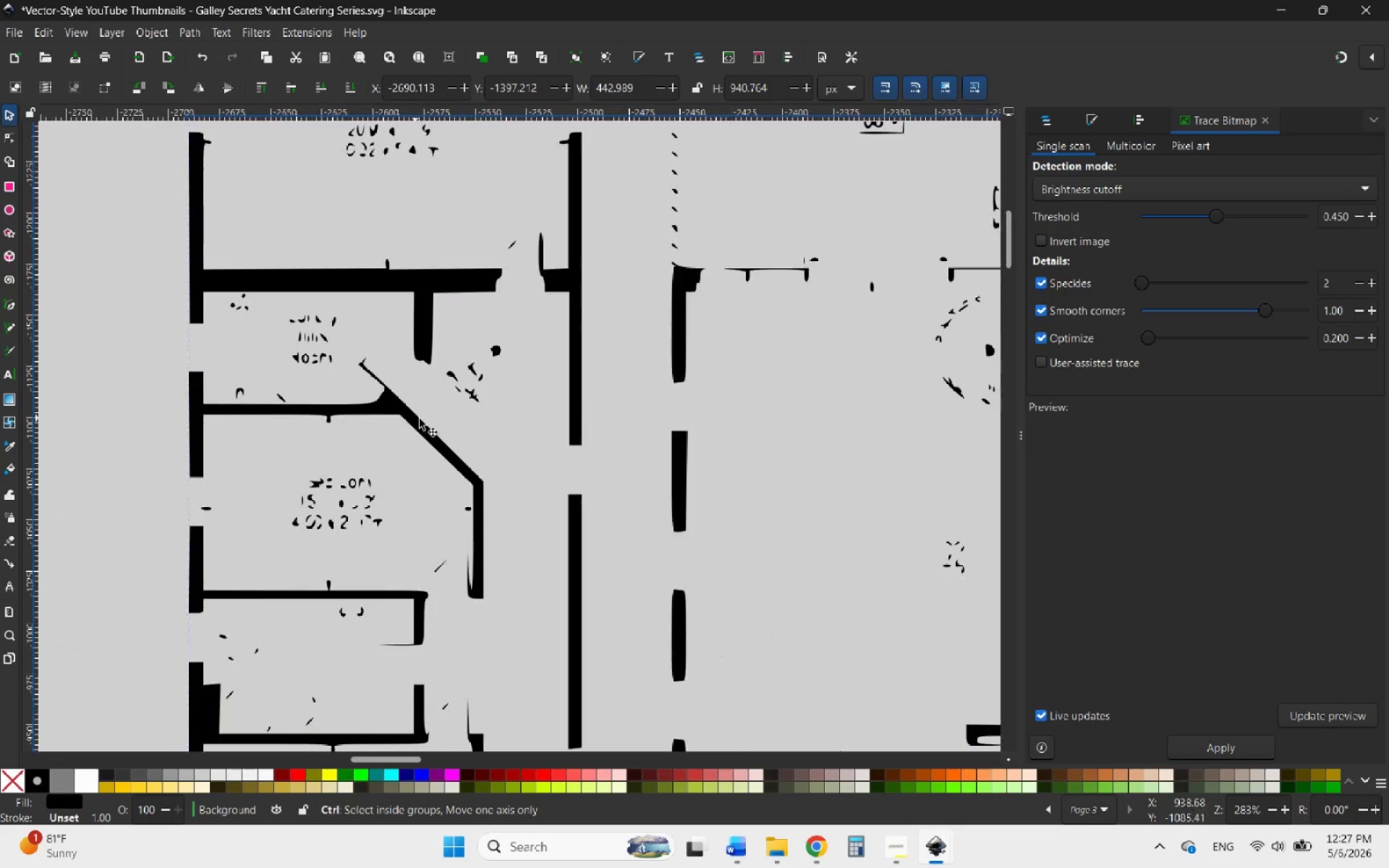 
scroll: coordinate [429, 420], scroll_direction: down, amount: 4.0
 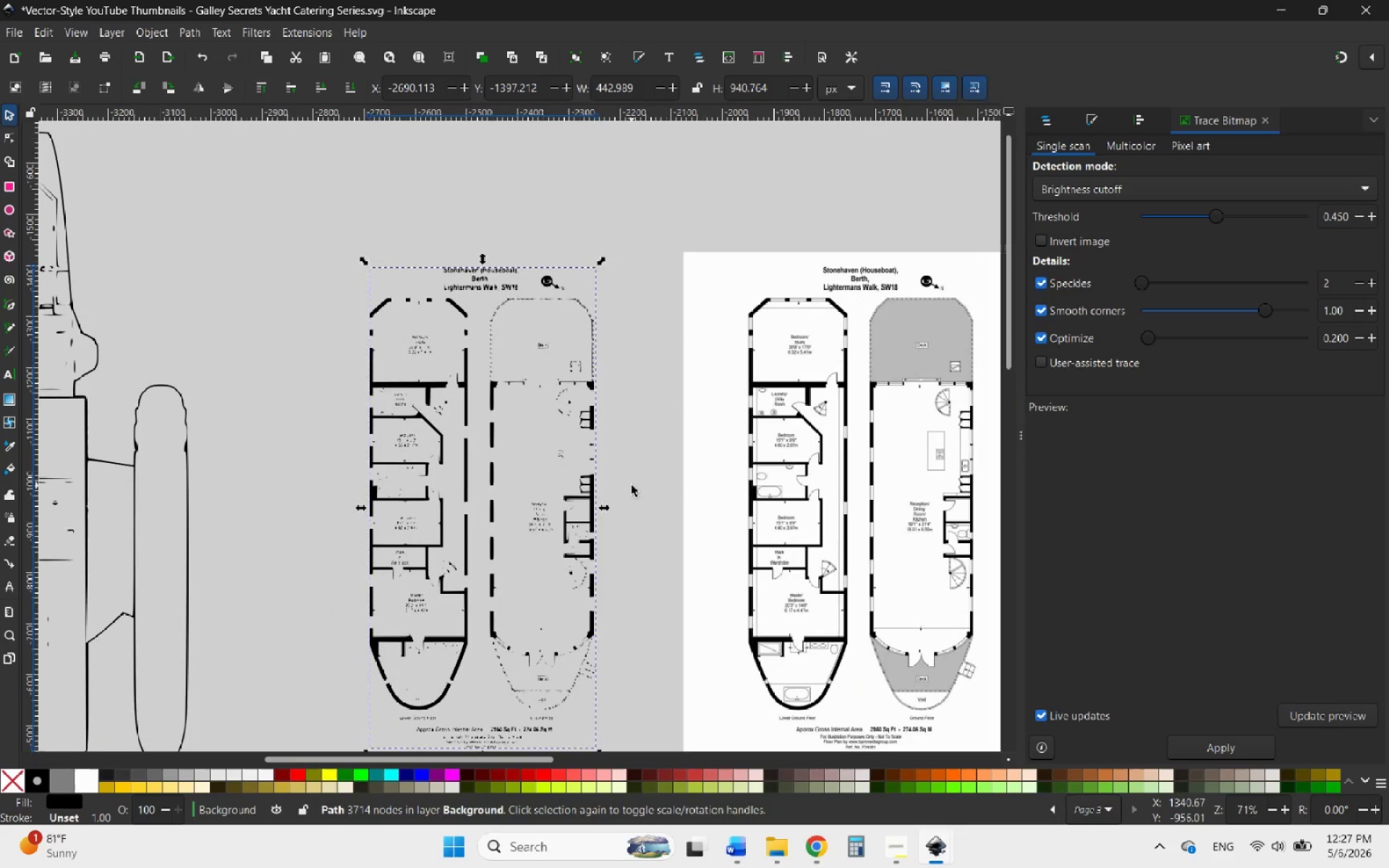 
left_click([632, 485])
 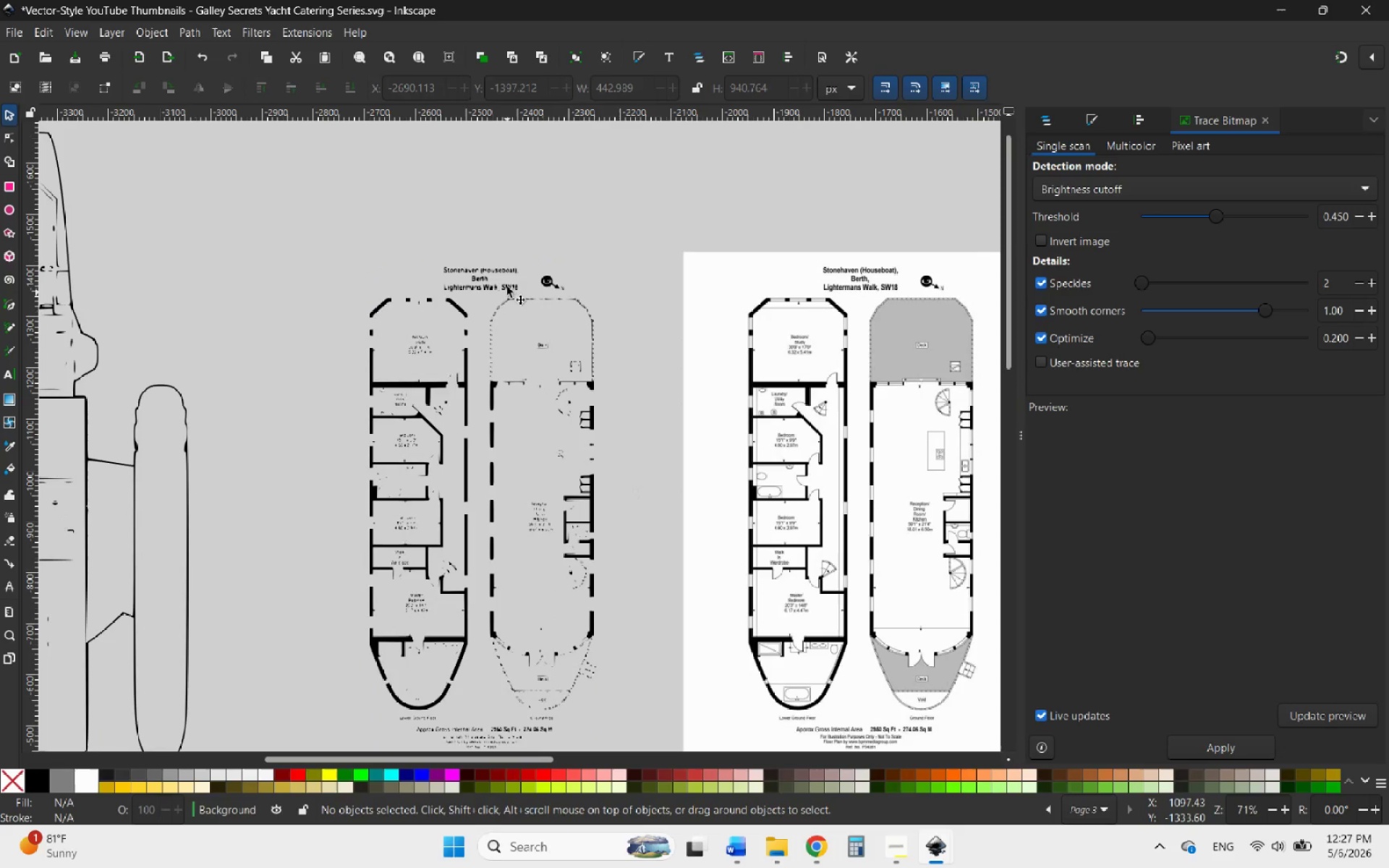 
scroll: coordinate [500, 257], scroll_direction: up, amount: 2.0
 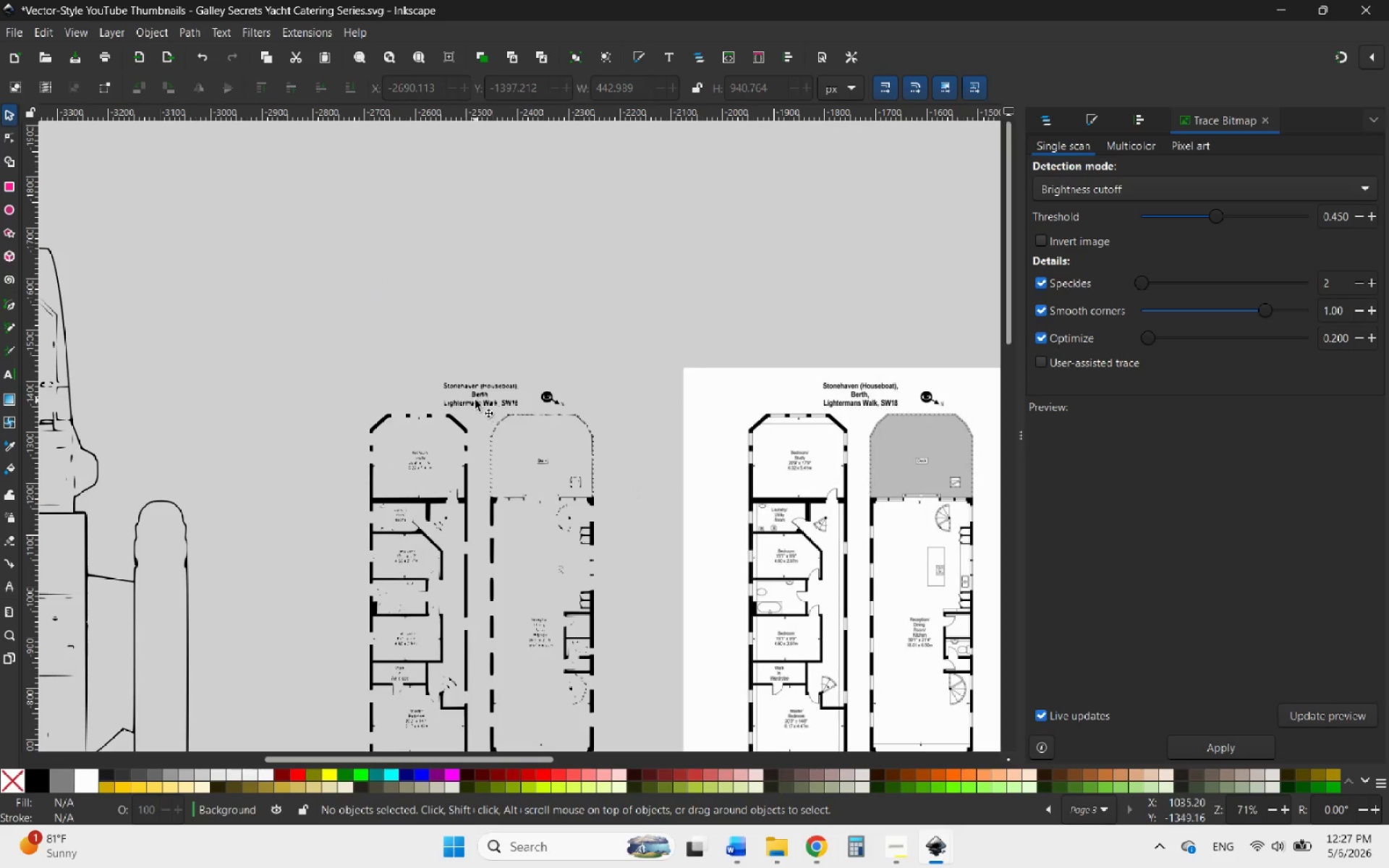 
double_click([475, 400])
 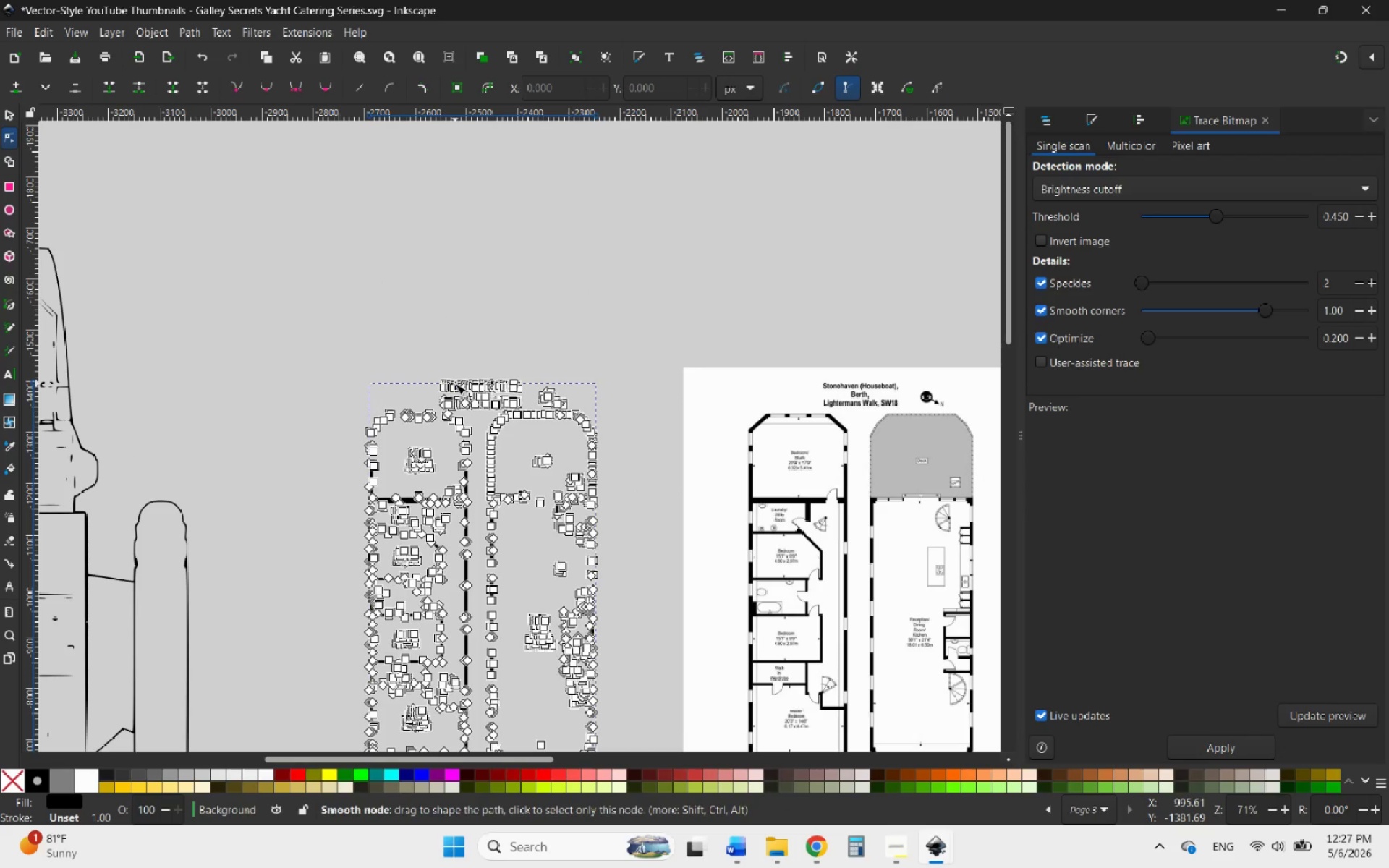 
hold_key(key=ControlLeft, duration=0.59)
scroll: coordinate [509, 394], scroll_direction: up, amount: 5.0
 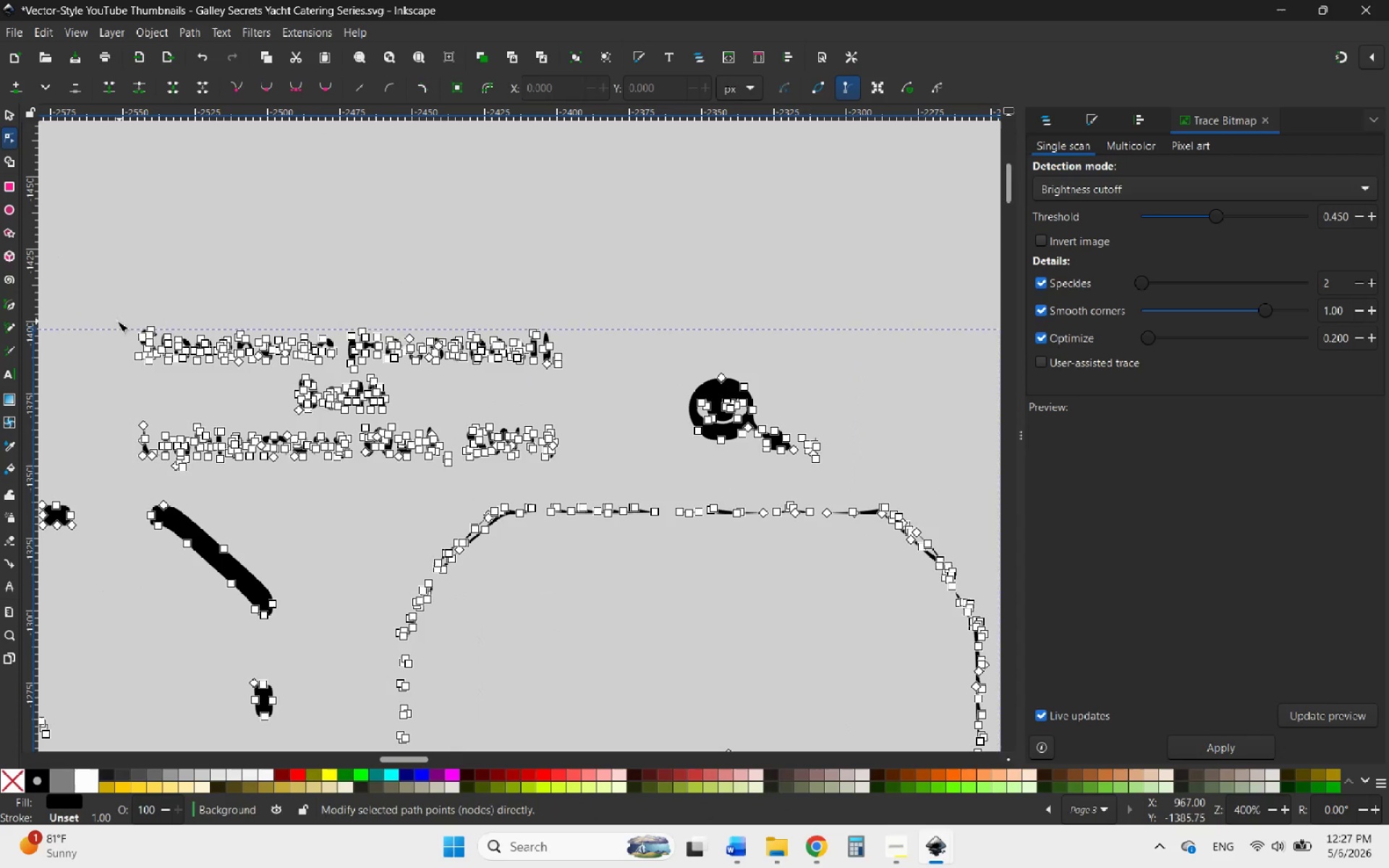 
left_click_drag(start_coordinate=[111, 315], to_coordinate=[854, 470])
 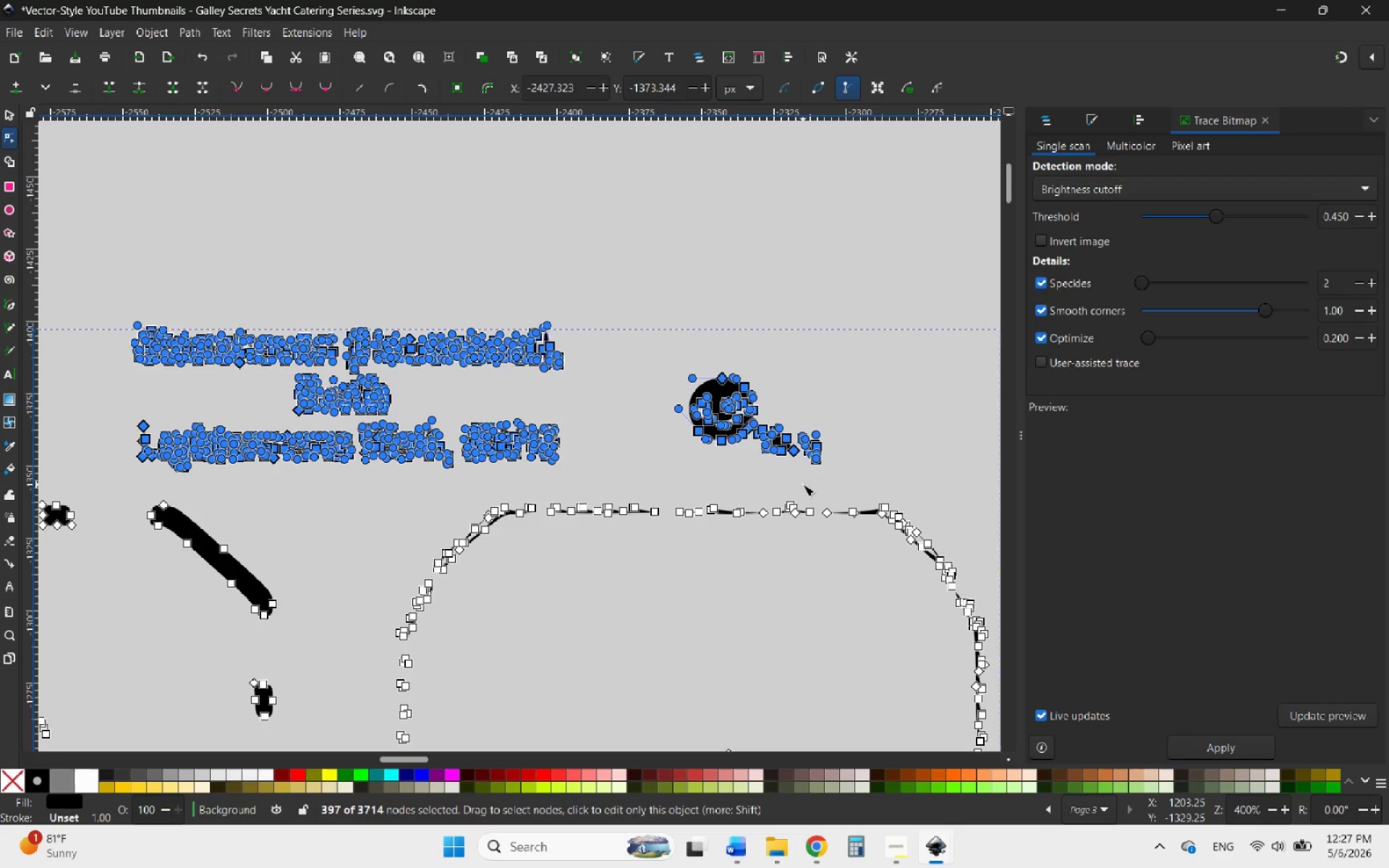 
key(Delete)
 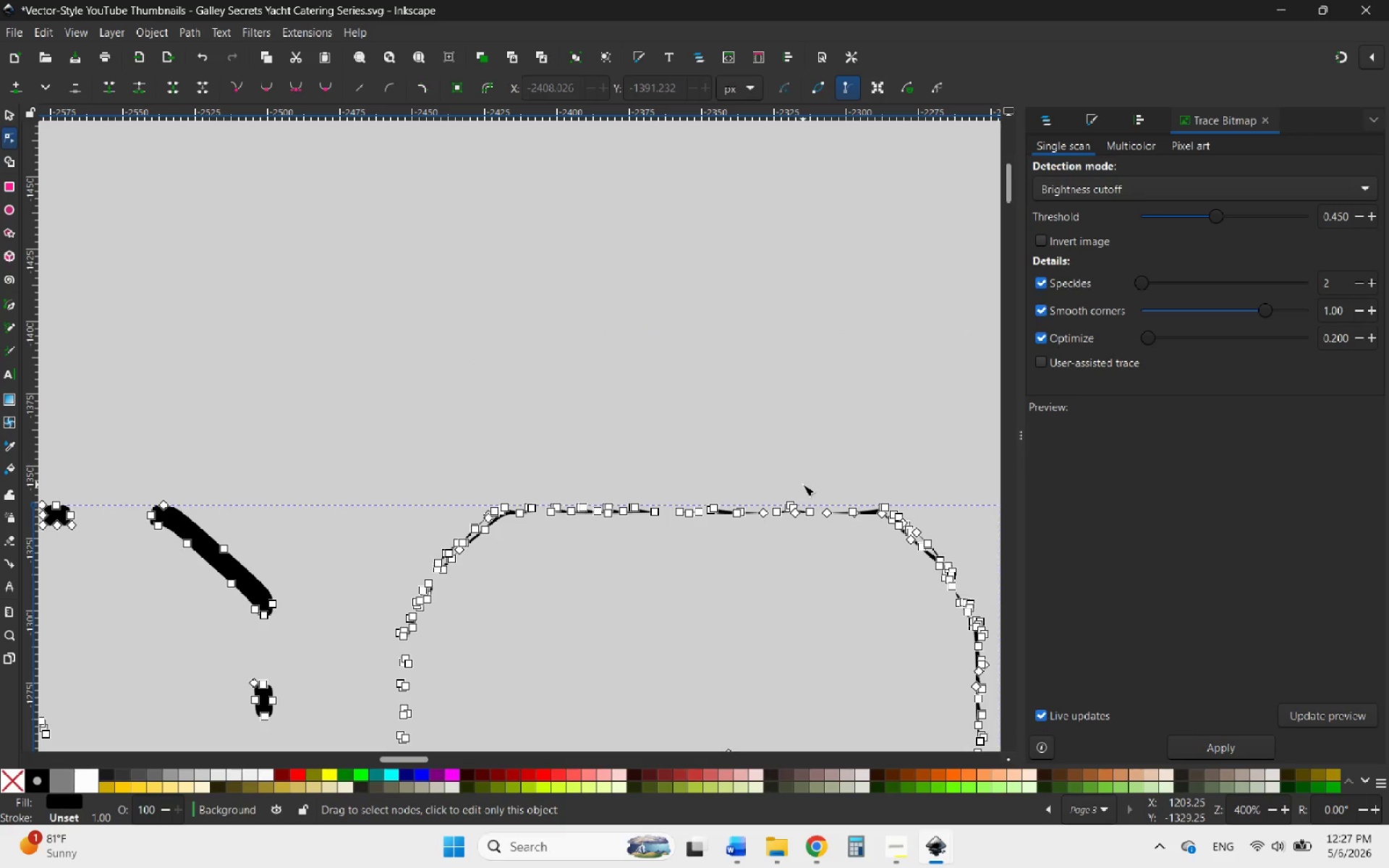 
hold_key(key=ControlLeft, duration=4.56)
scroll: coordinate [656, 299], scroll_direction: down, amount: 6.0
 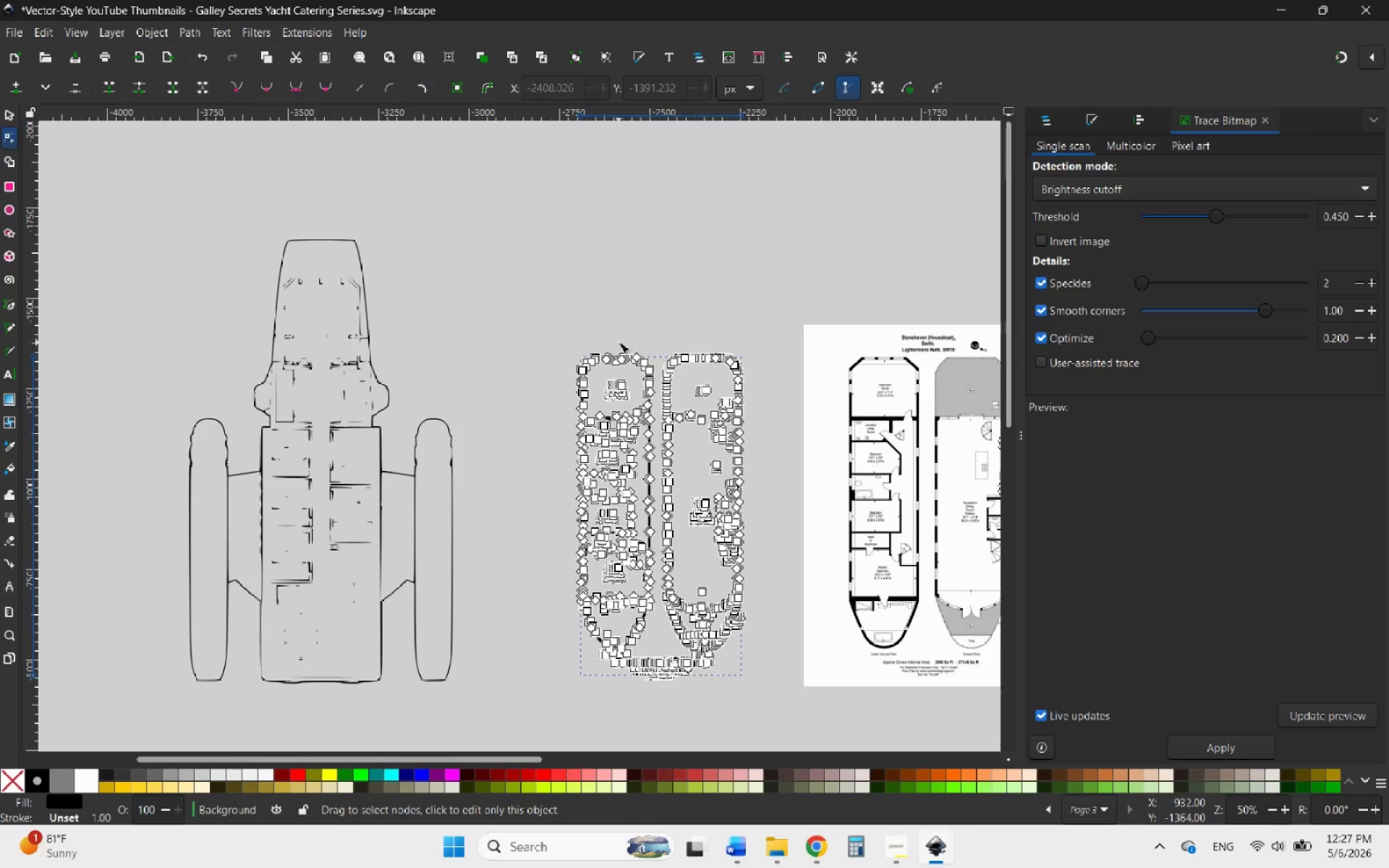 
scroll: coordinate [715, 498], scroll_direction: up, amount: 13.0
 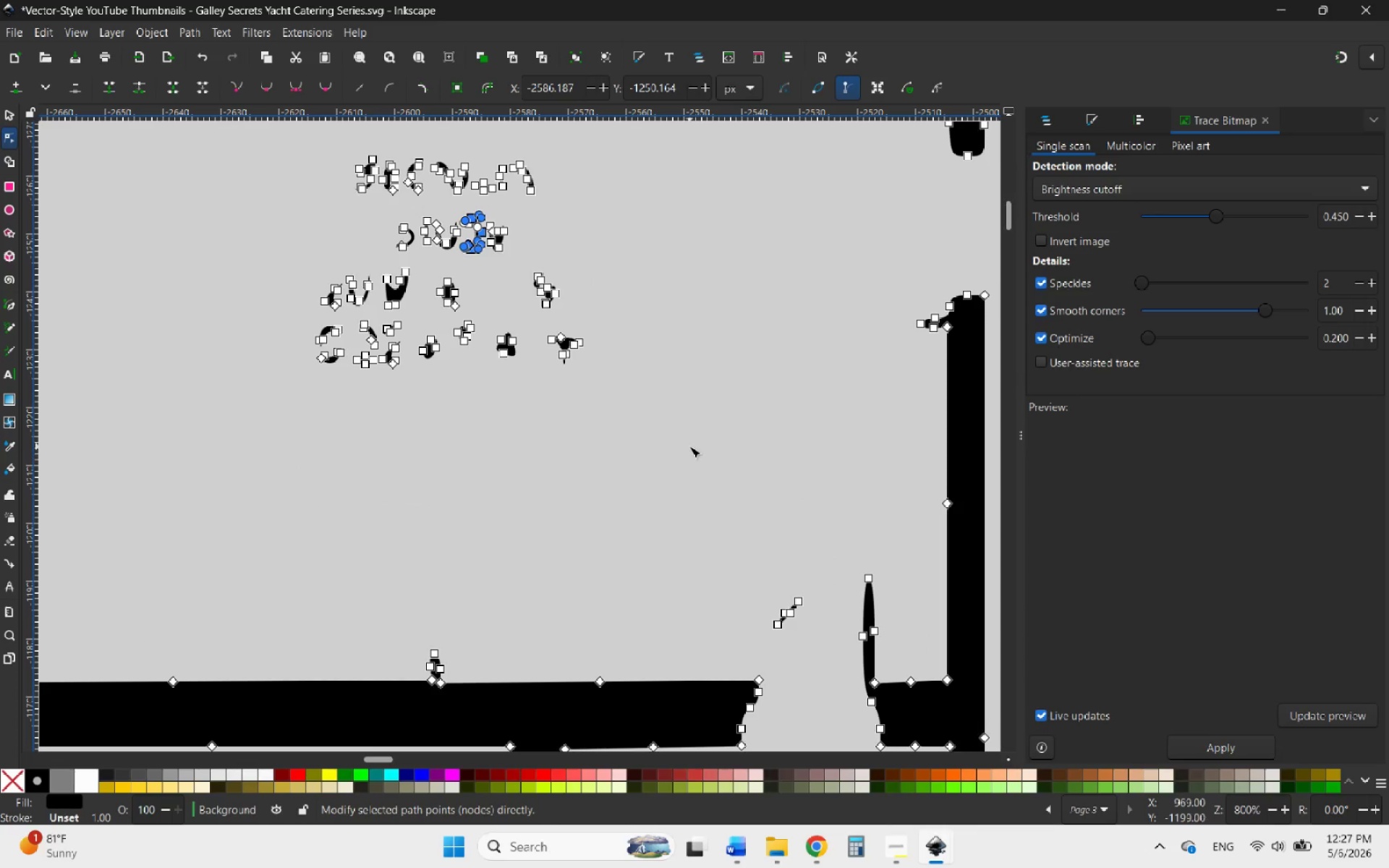 
scroll: coordinate [689, 446], scroll_direction: down, amount: 2.0
 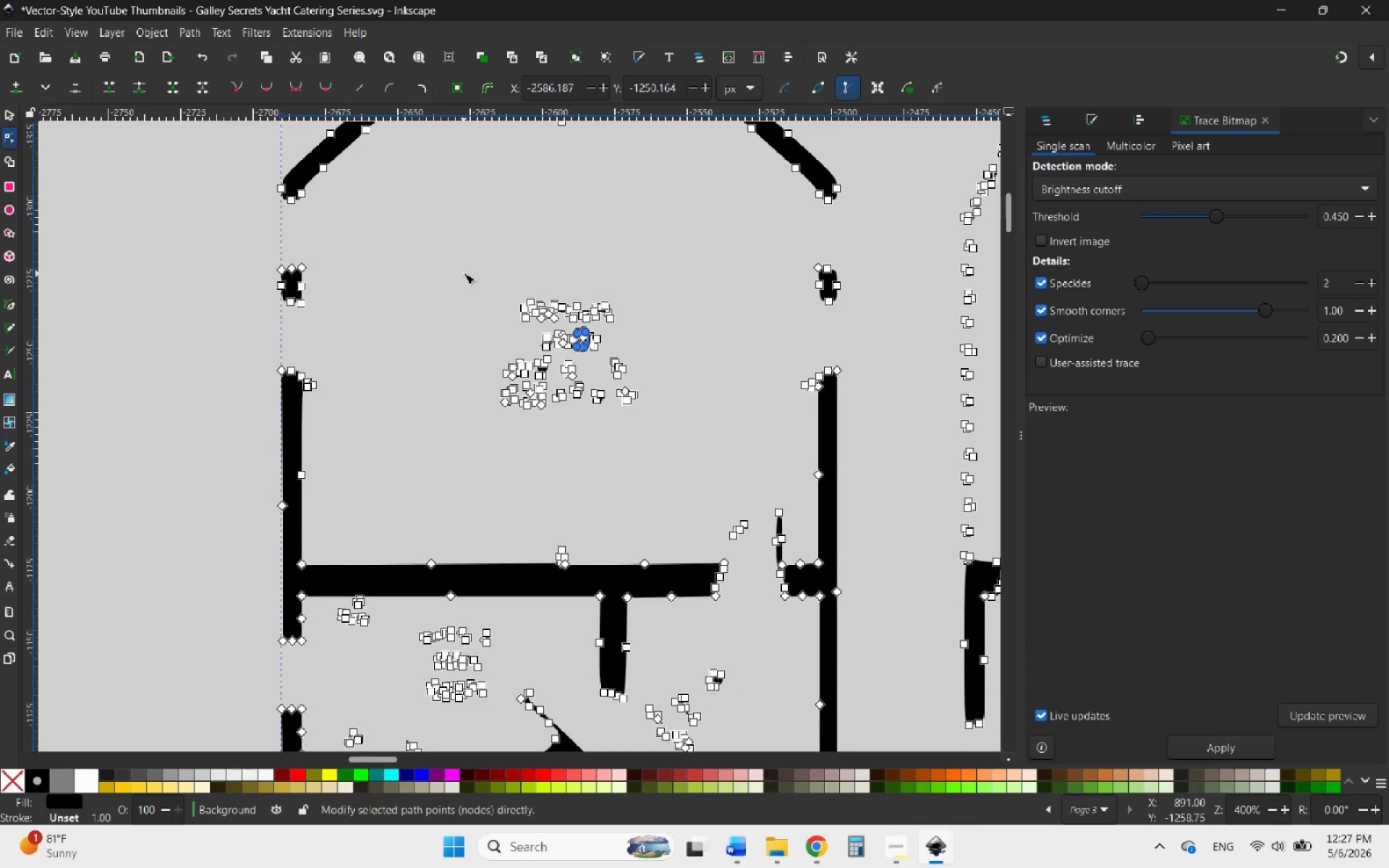 
left_click_drag(start_coordinate=[459, 268], to_coordinate=[677, 414])
 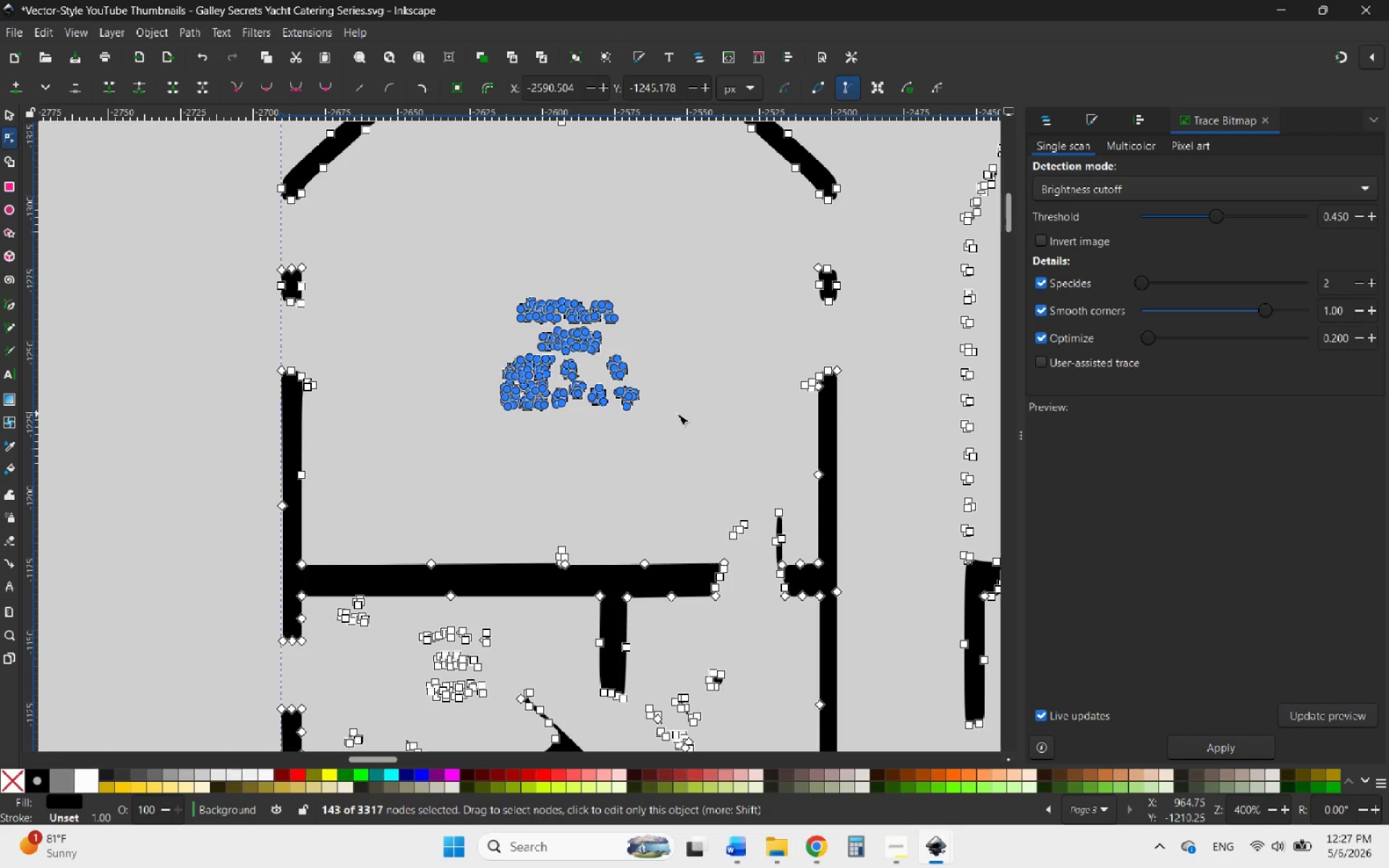 
key(Delete)
 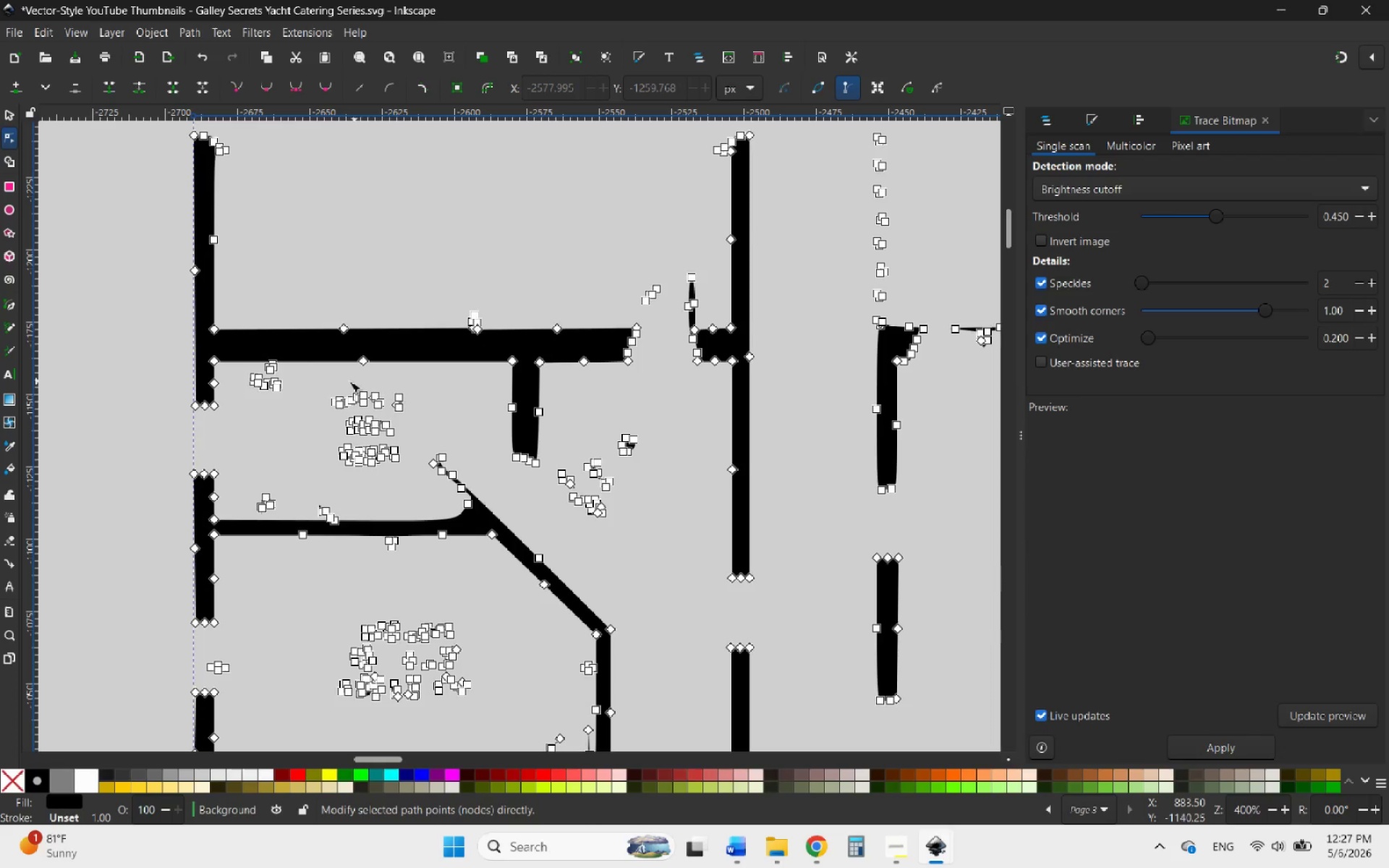 
left_click_drag(start_coordinate=[315, 387], to_coordinate=[410, 473])
 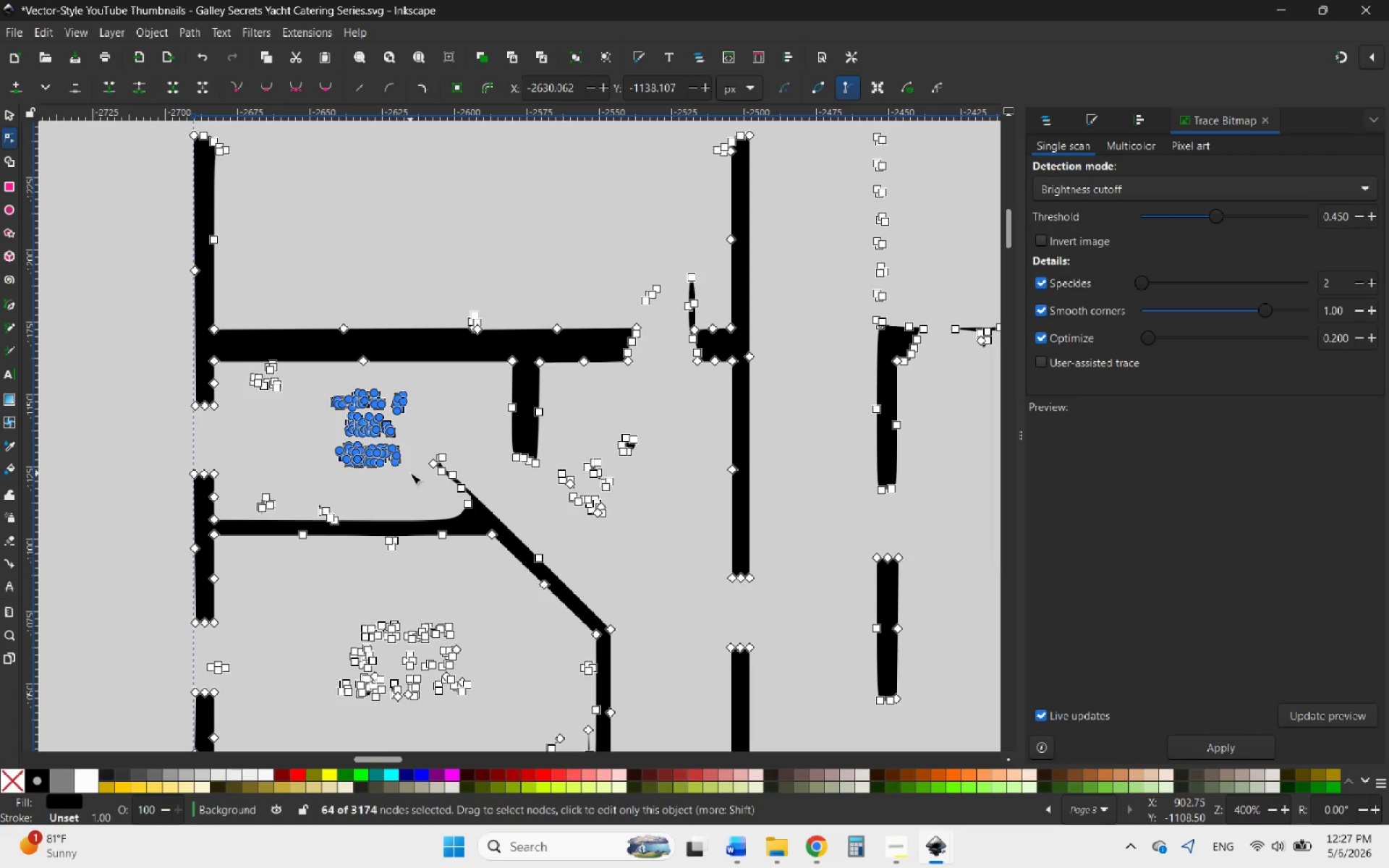 
key(Delete)
 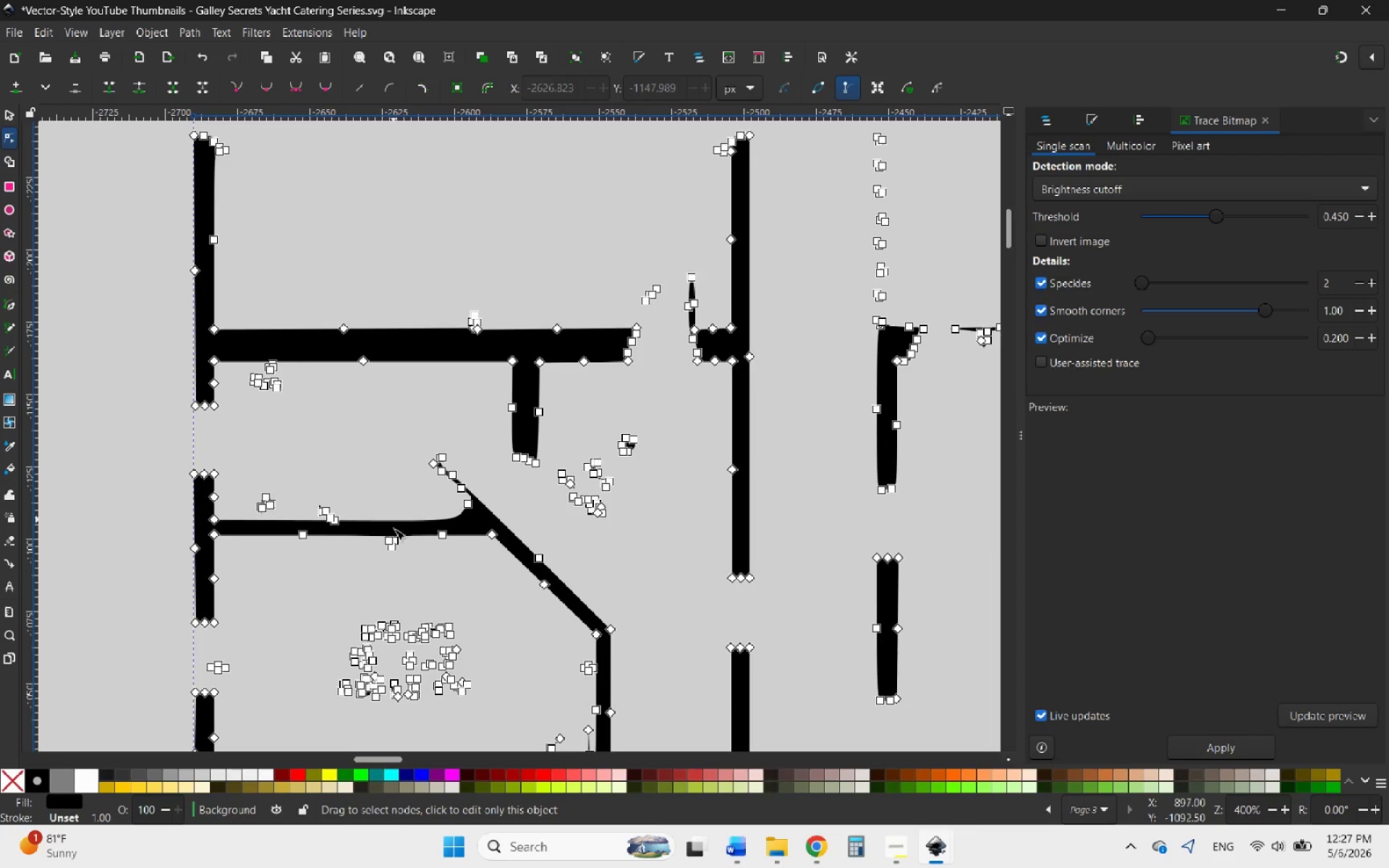 
scroll: coordinate [397, 535], scroll_direction: down, amount: 4.0
 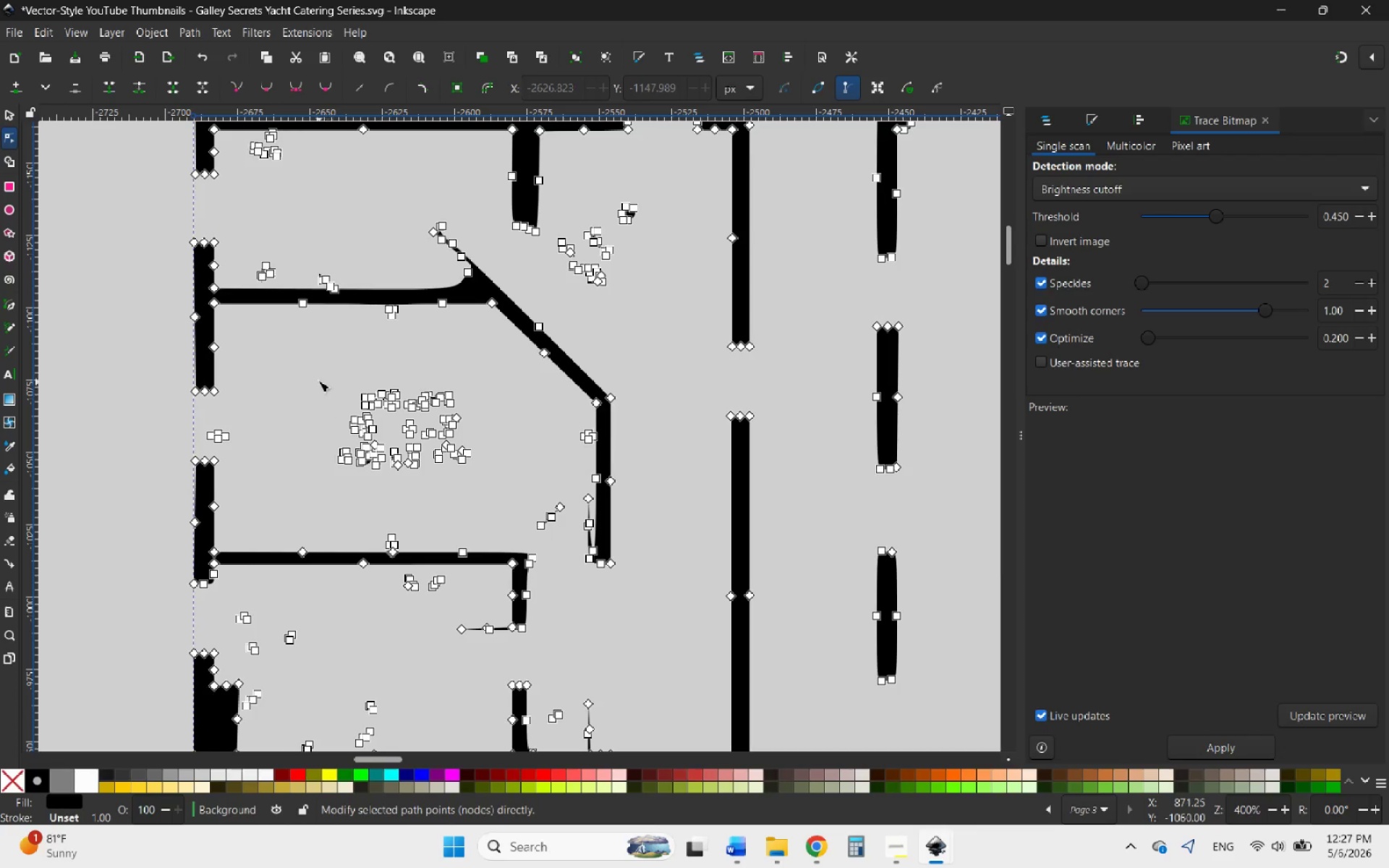 
left_click_drag(start_coordinate=[316, 374], to_coordinate=[507, 508])
 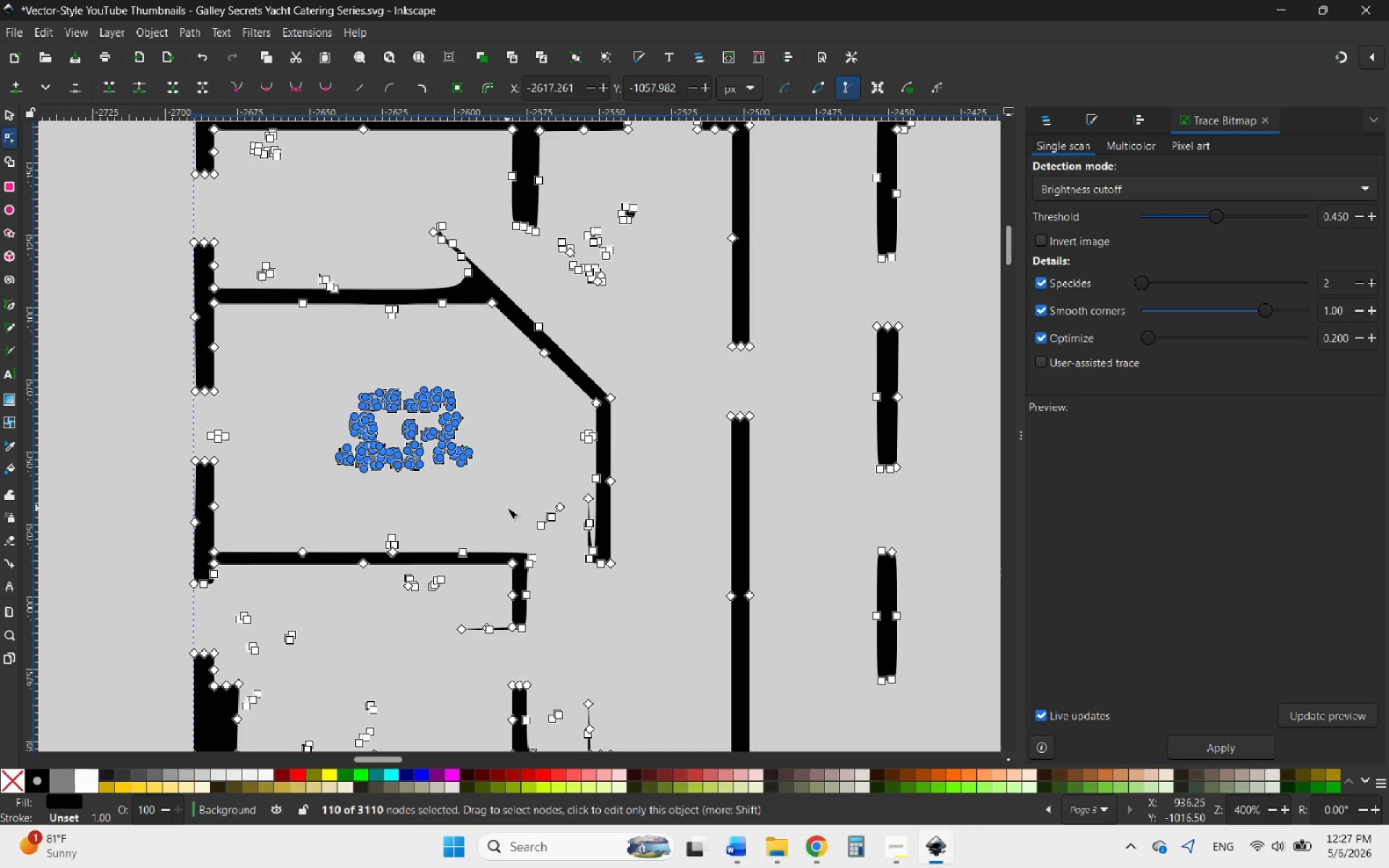 
key(Delete)
 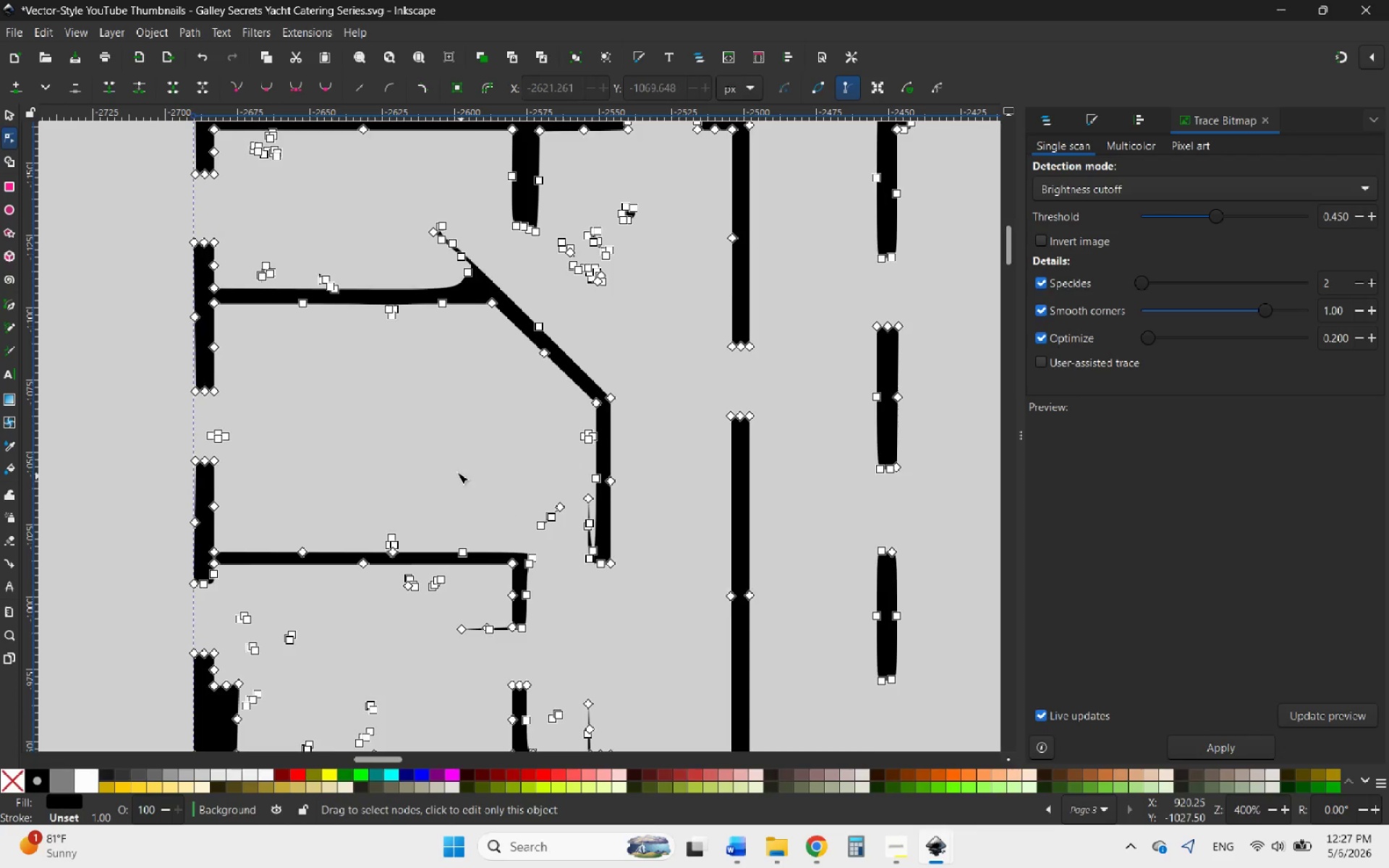 
scroll: coordinate [415, 493], scroll_direction: down, amount: 7.0
 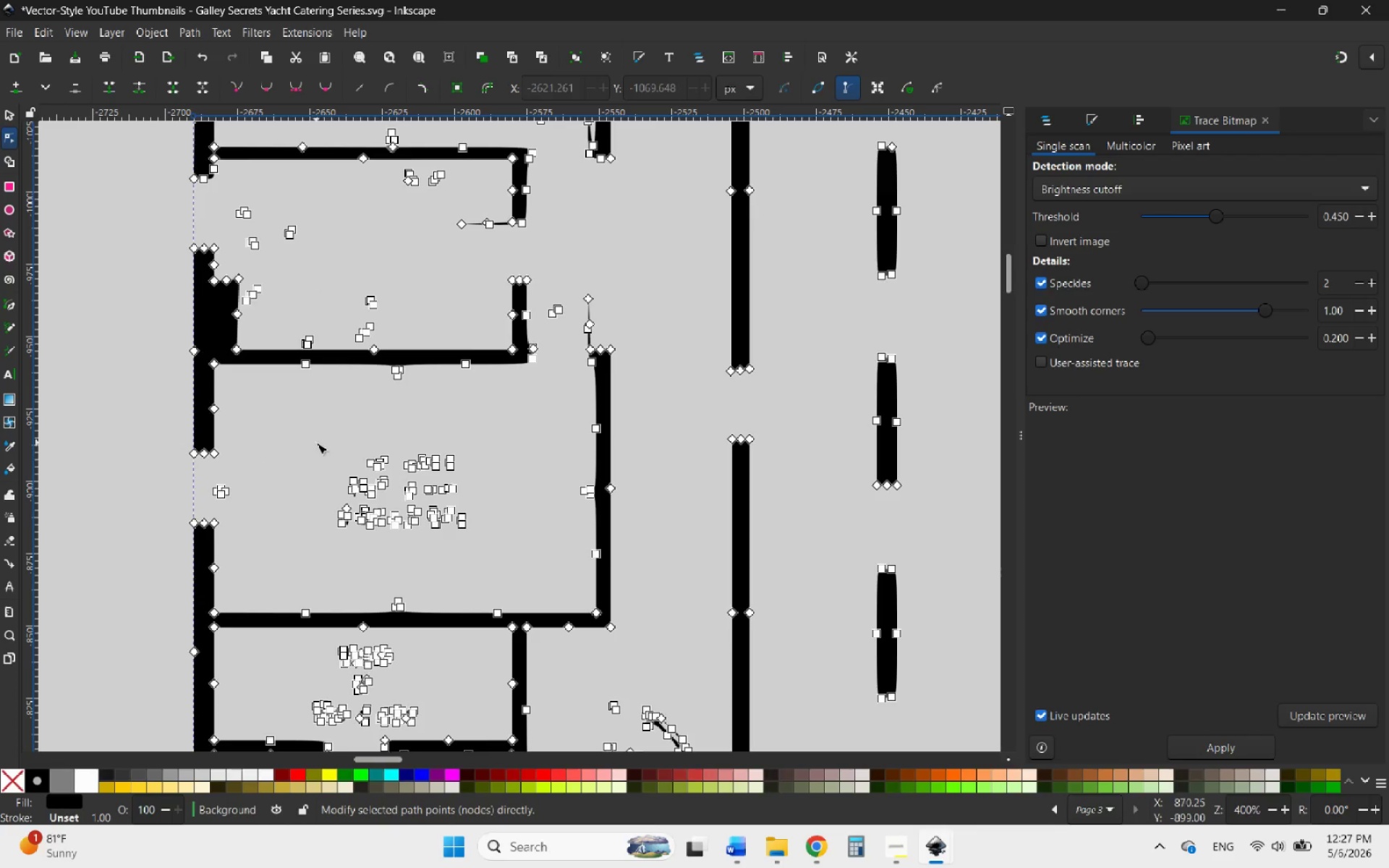 
left_click_drag(start_coordinate=[316, 442], to_coordinate=[484, 540])
 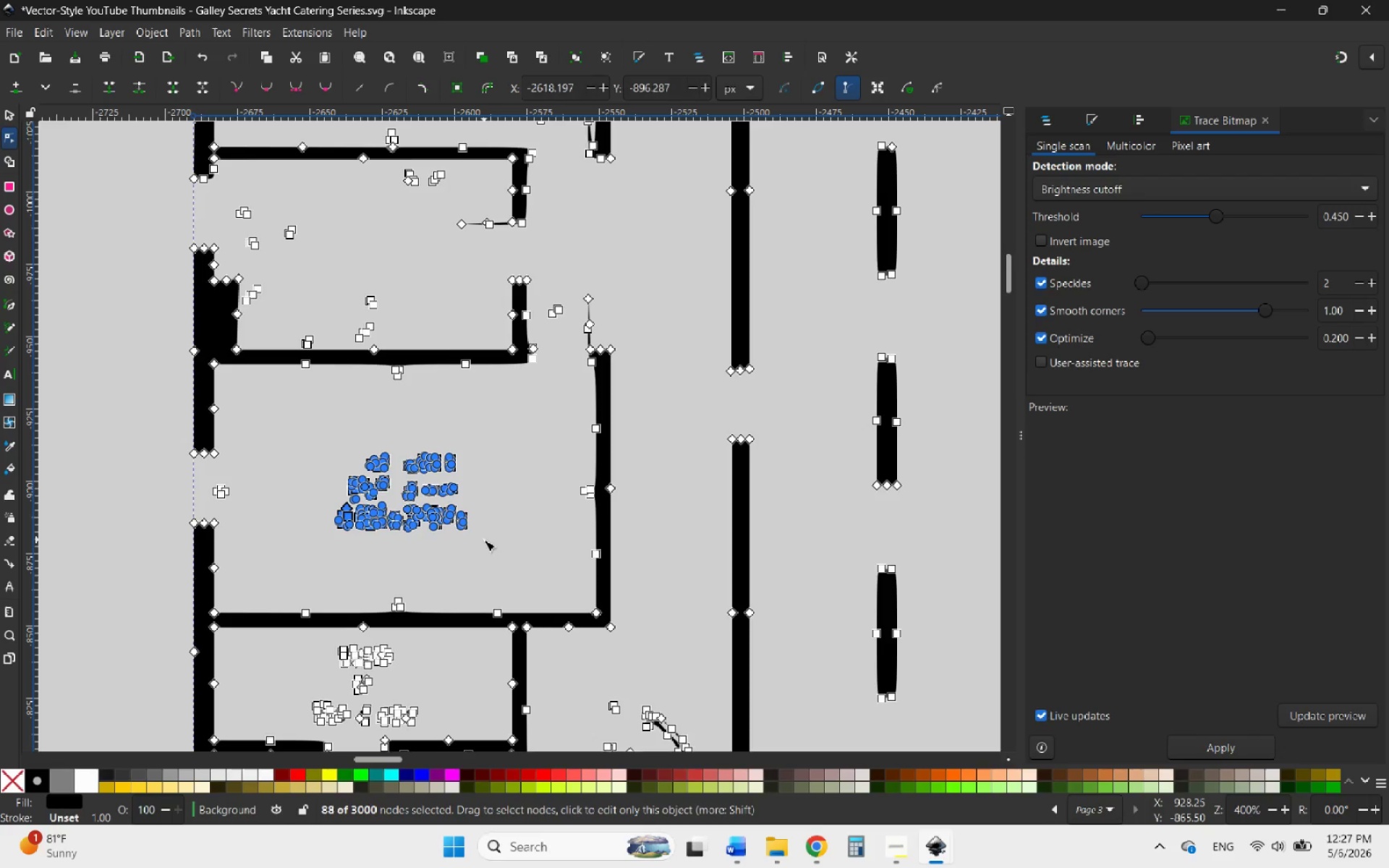 
key(Delete)
 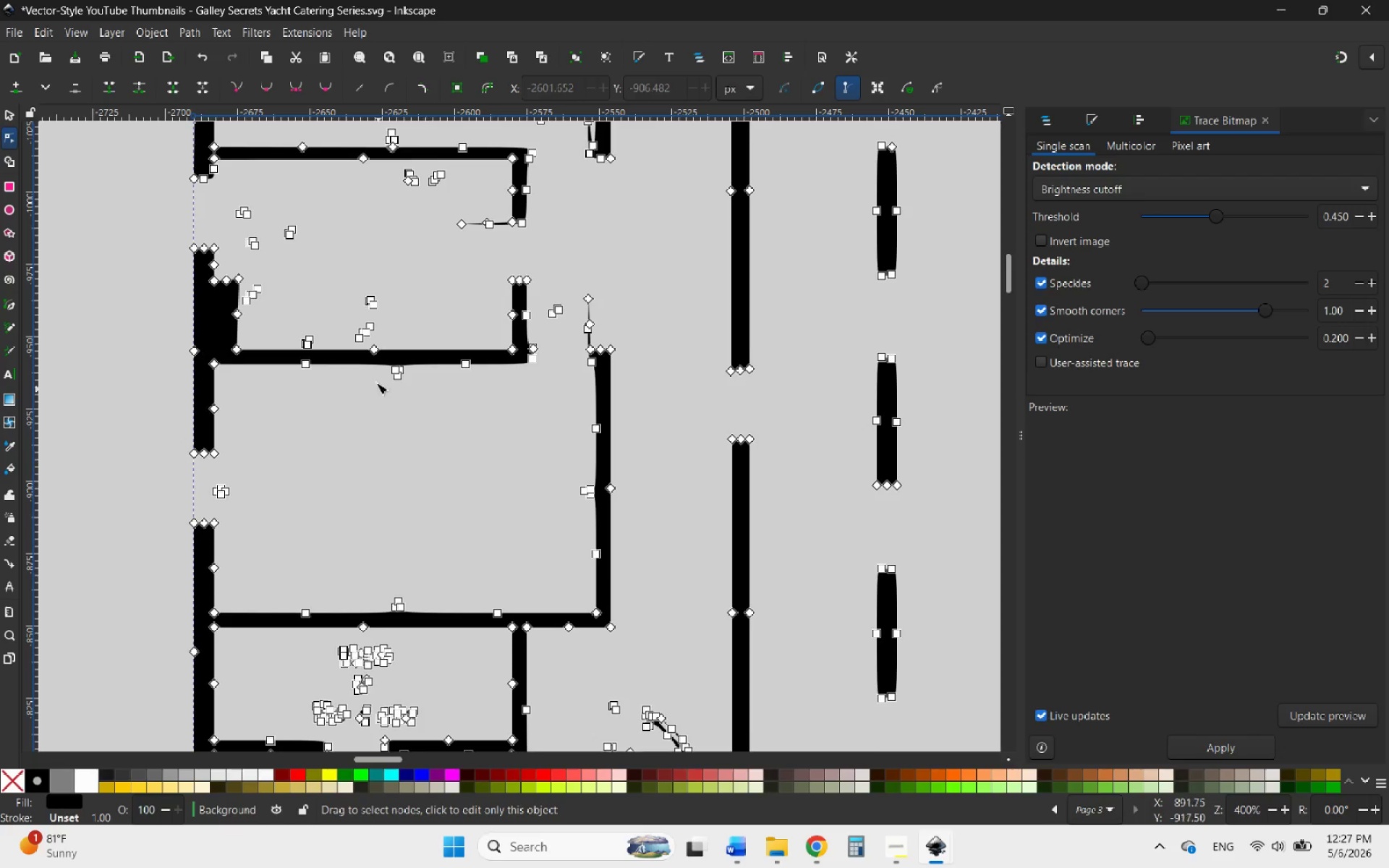 
scroll: coordinate [375, 383], scroll_direction: down, amount: 4.0
 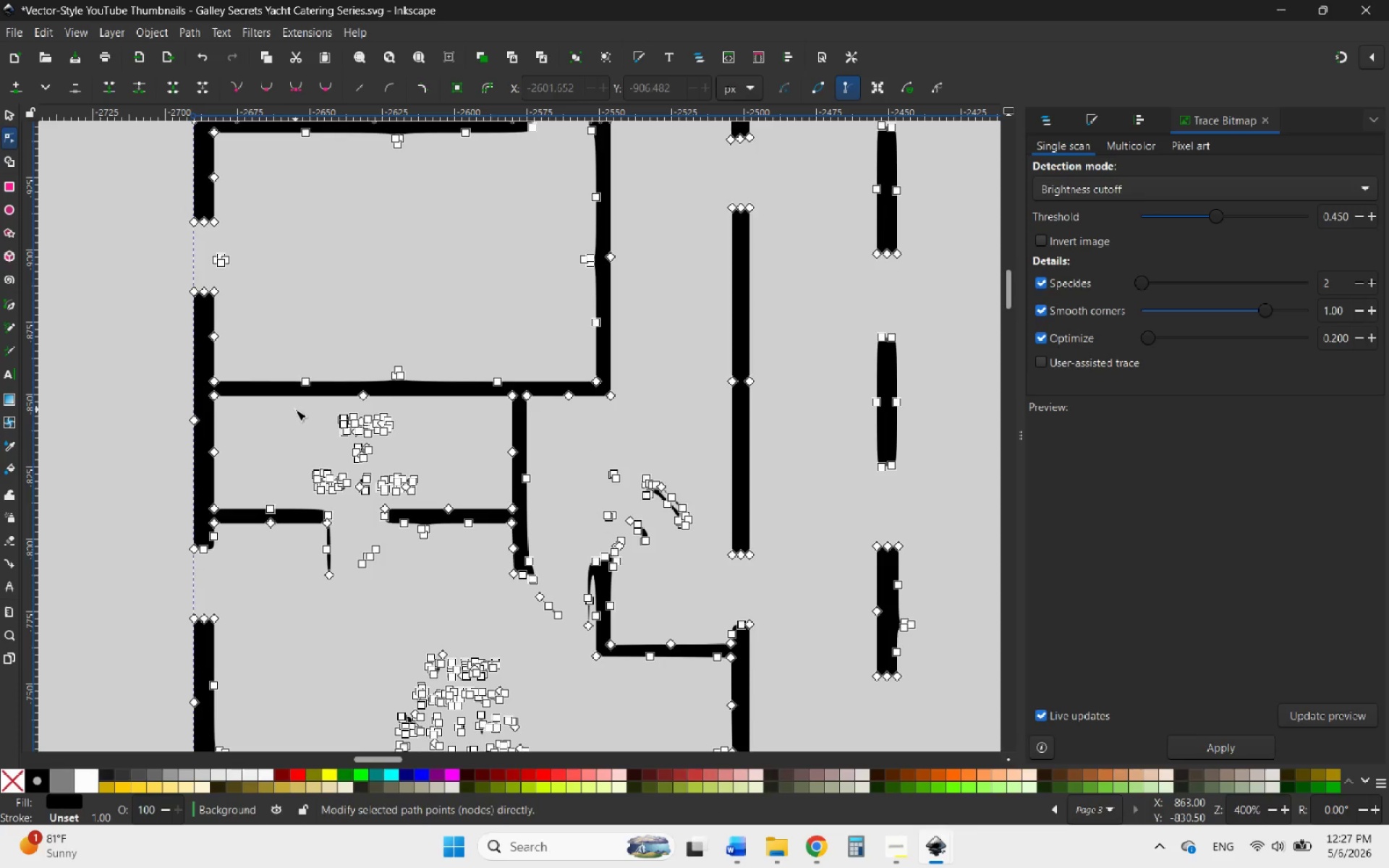 
left_click_drag(start_coordinate=[295, 409], to_coordinate=[448, 501])
 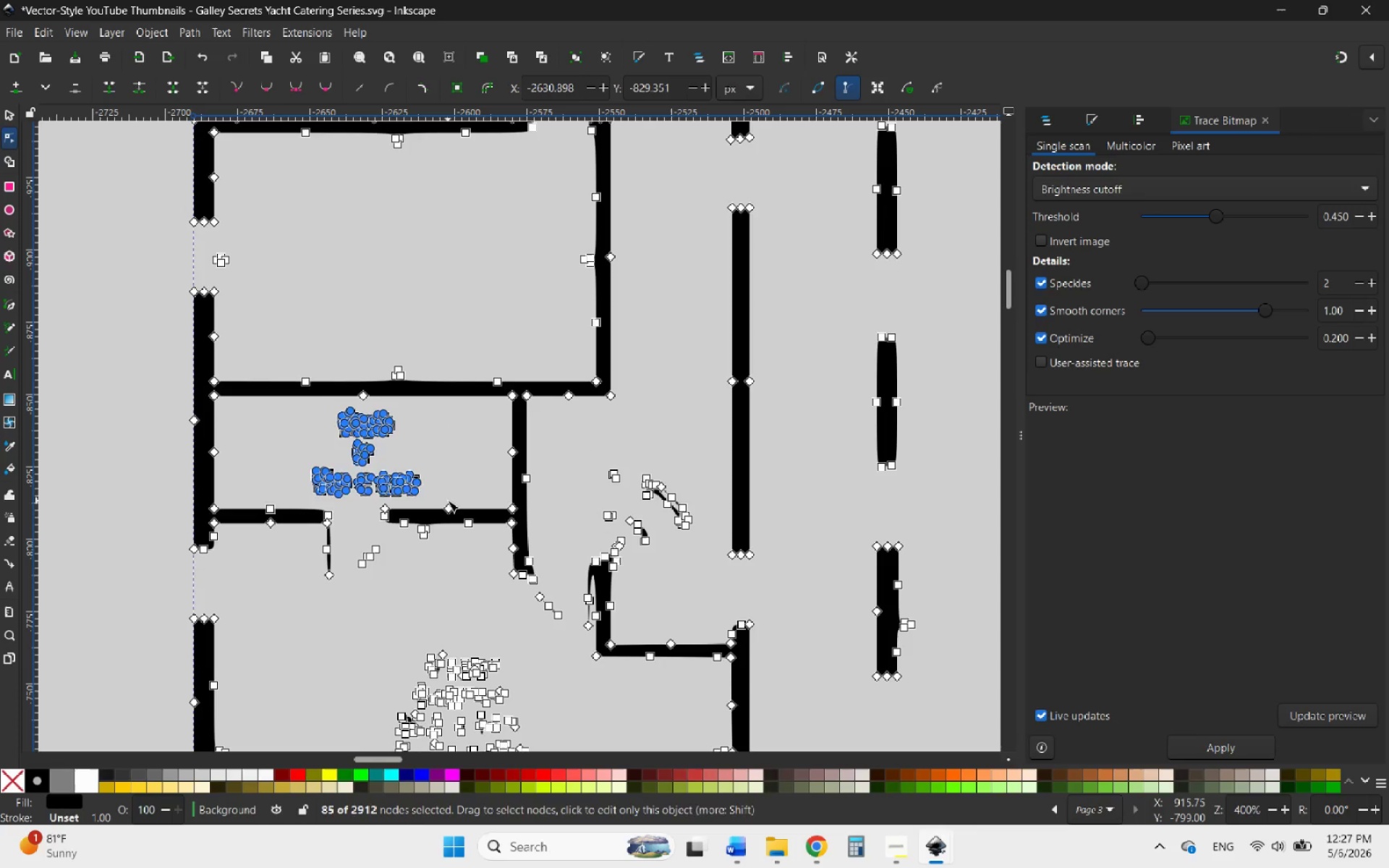 
key(Delete)
 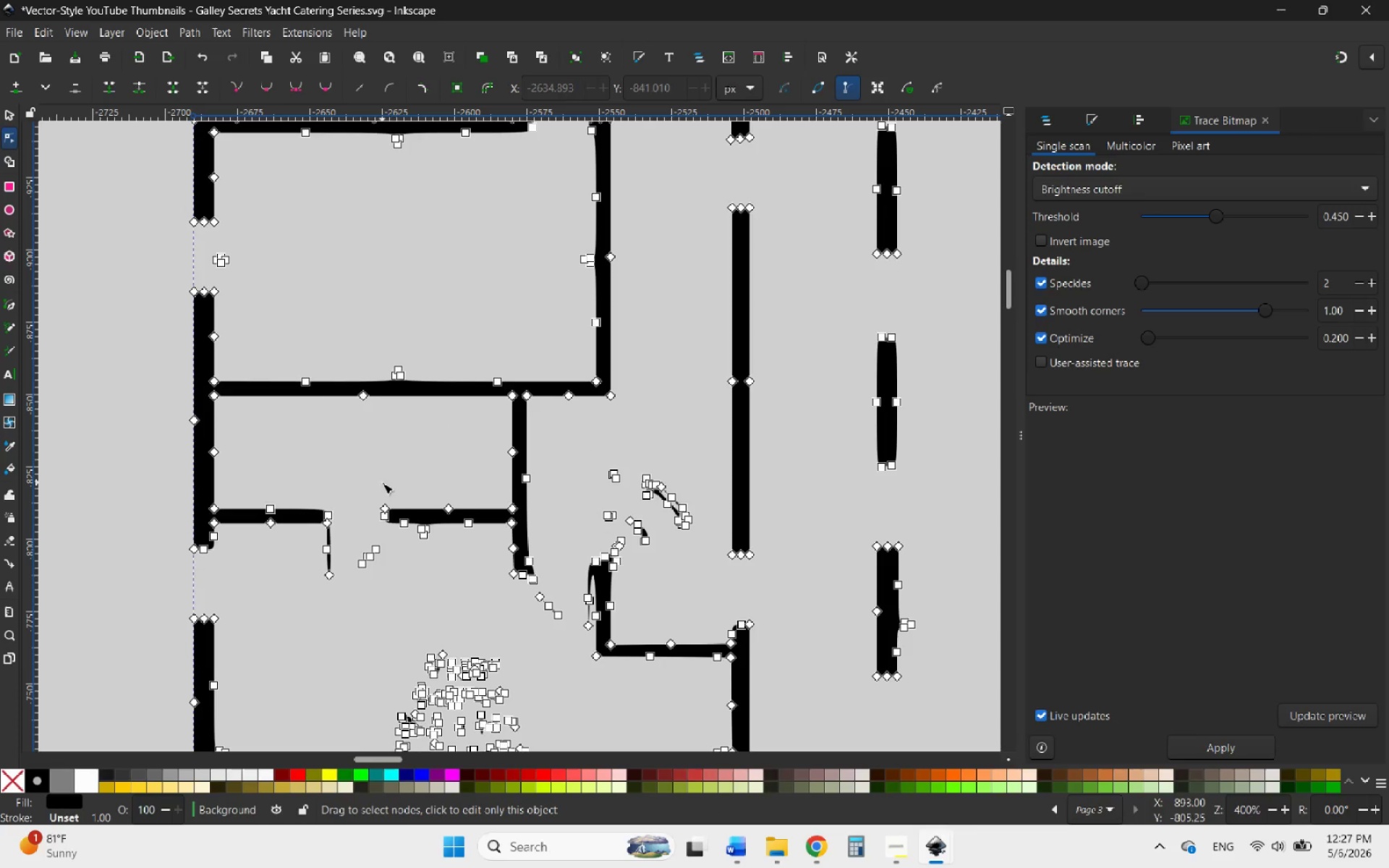 
scroll: coordinate [382, 485], scroll_direction: down, amount: 3.0
 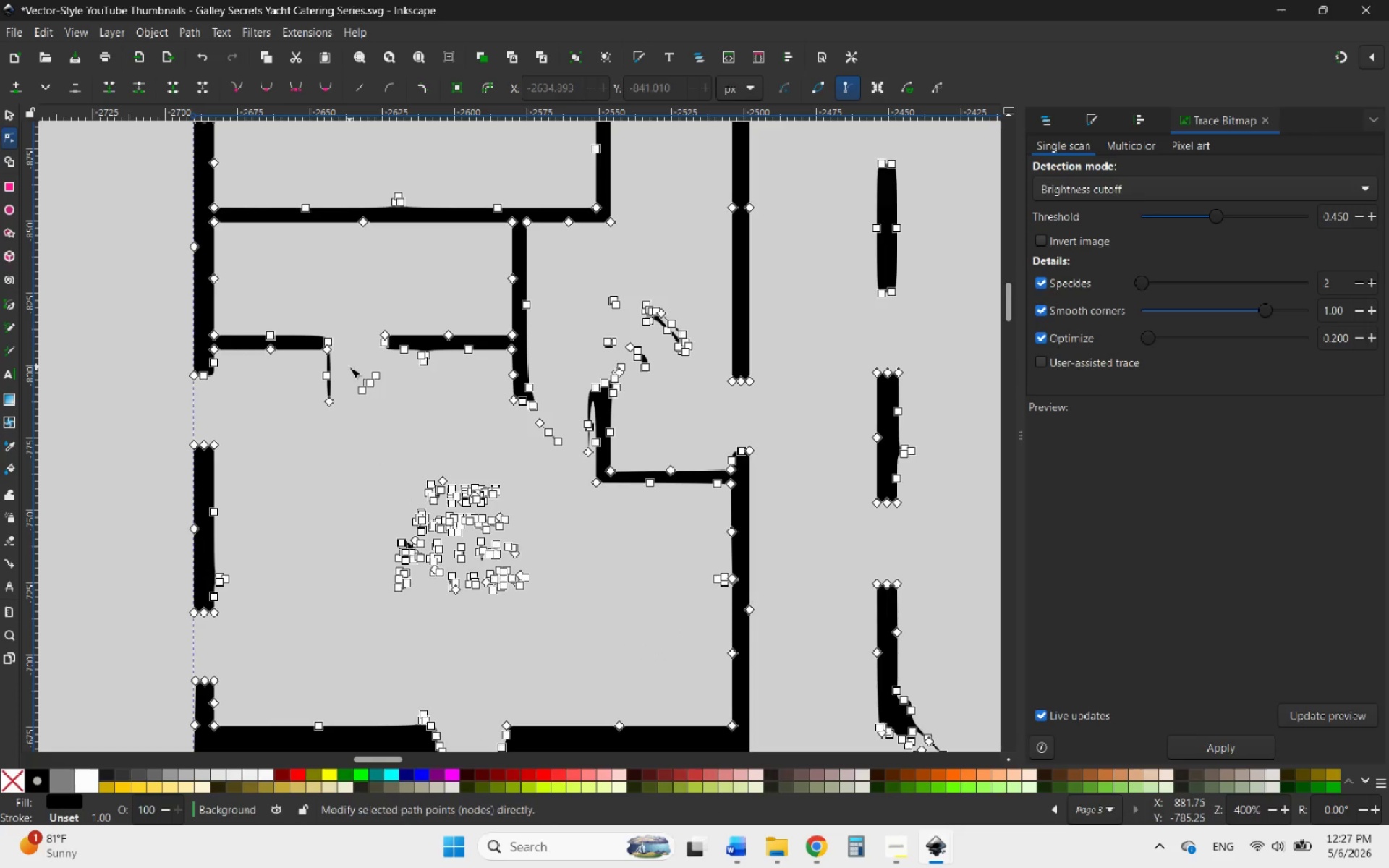 
left_click_drag(start_coordinate=[348, 365], to_coordinate=[387, 405])
 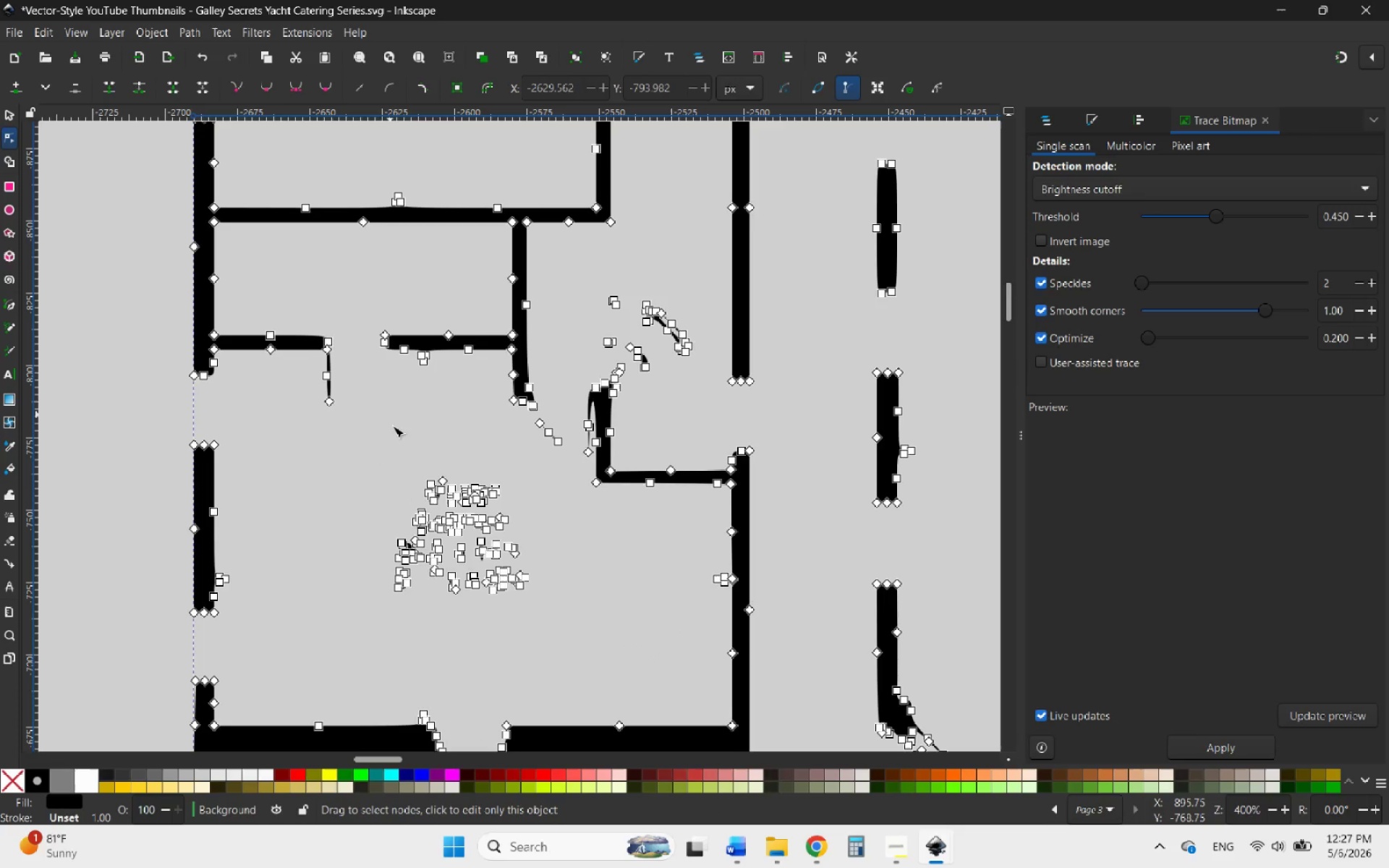 
key(Delete)
 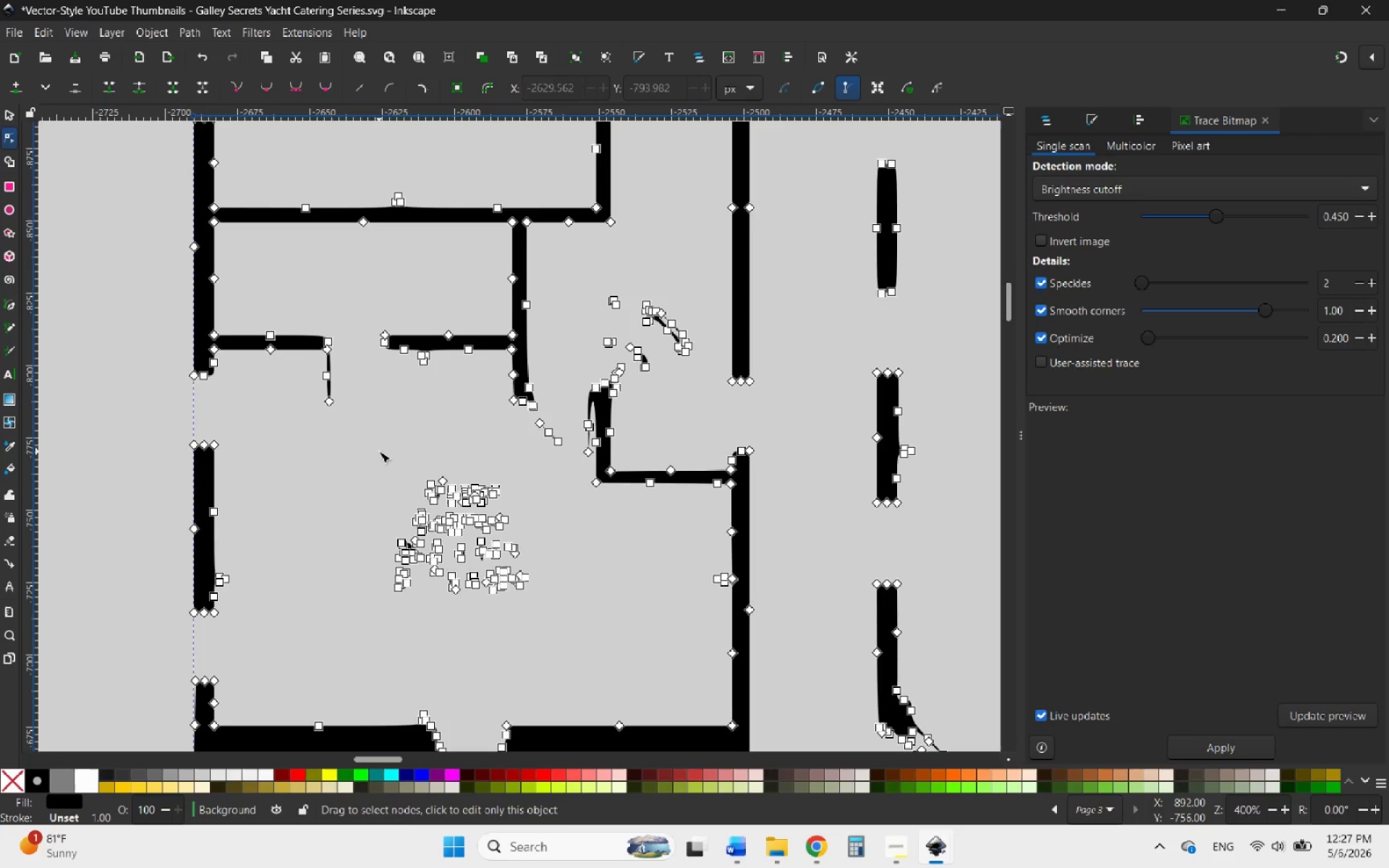 
left_click_drag(start_coordinate=[377, 452], to_coordinate=[539, 614])
 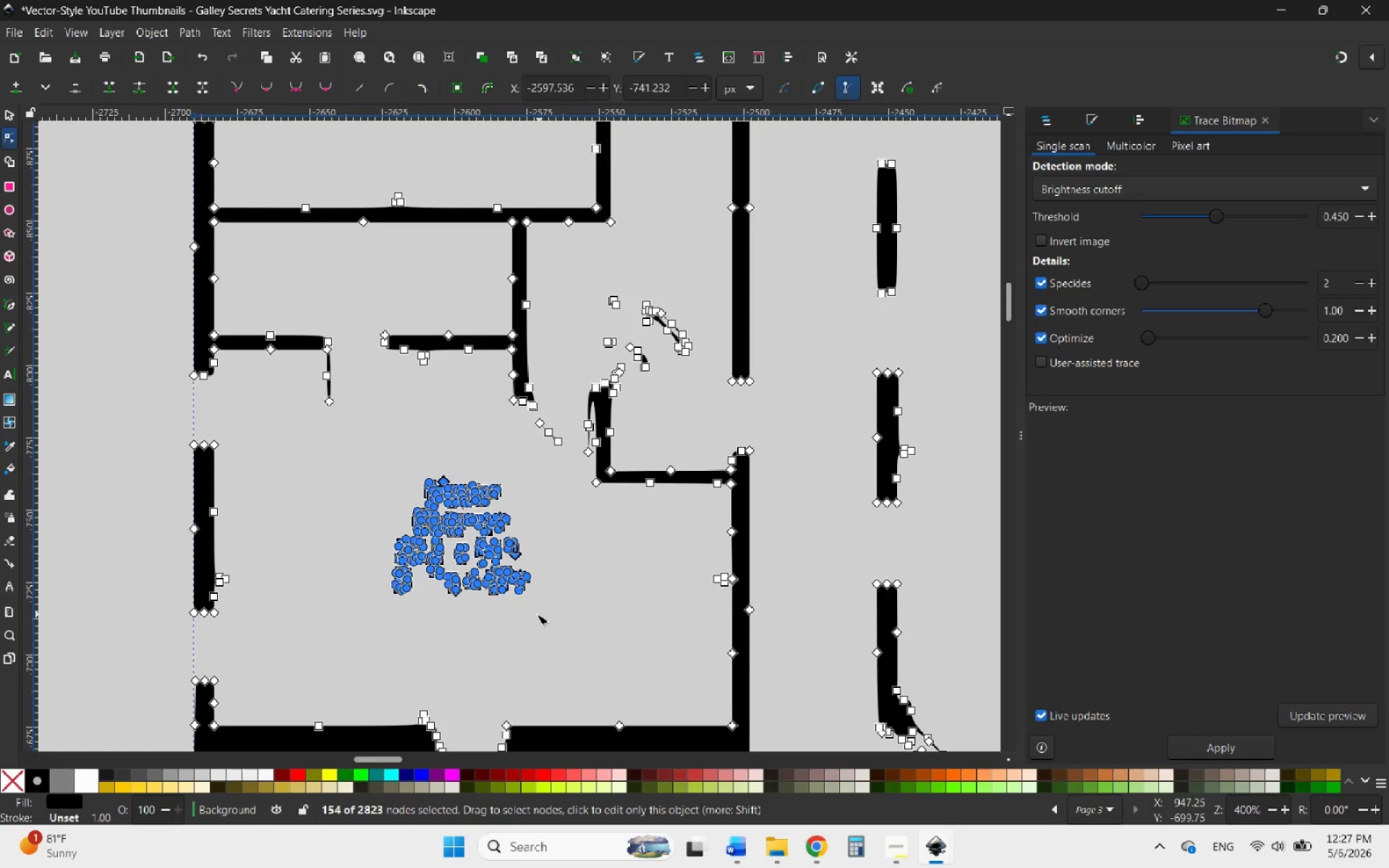 
key(Delete)
 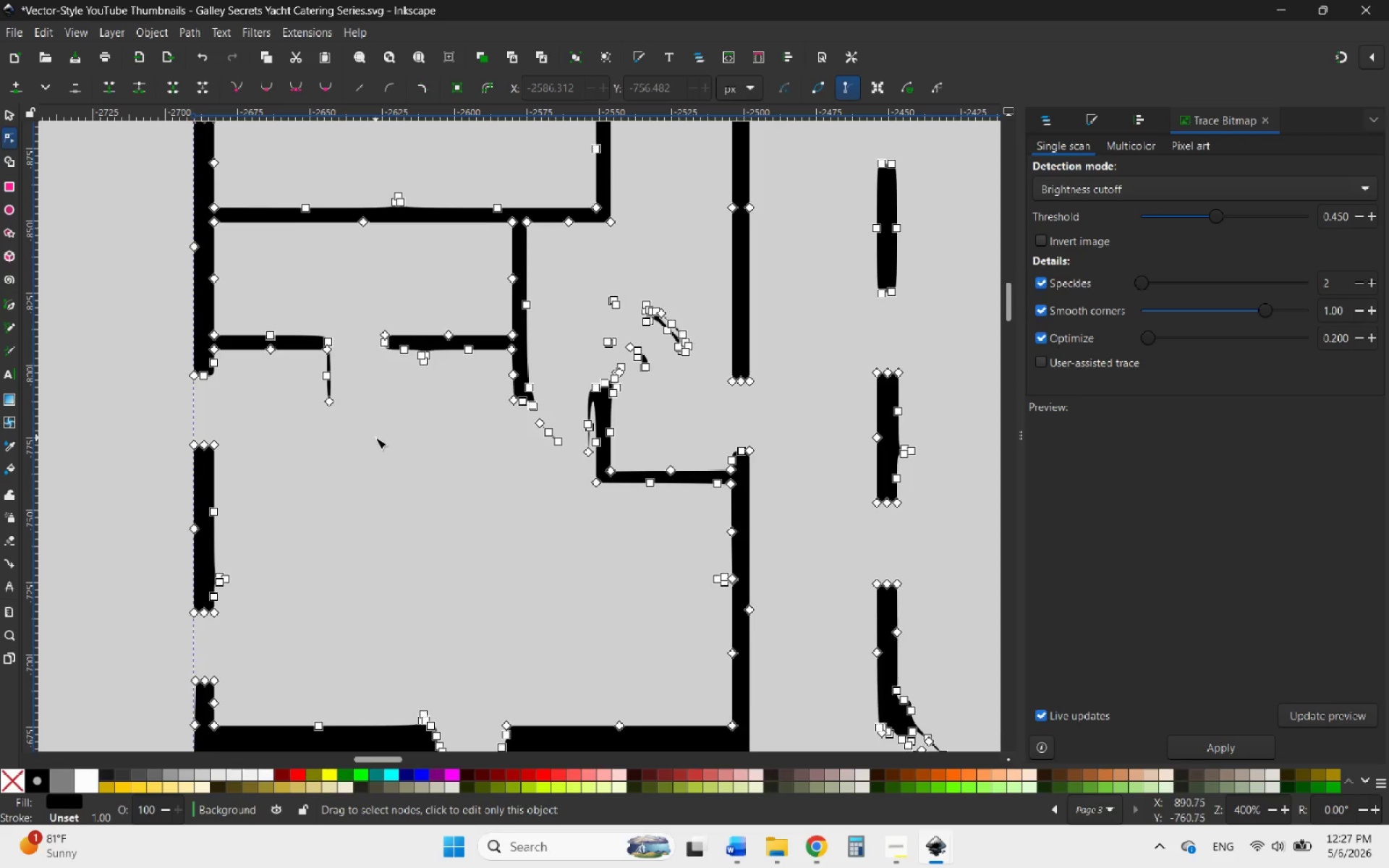 
scroll: coordinate [375, 438], scroll_direction: down, amount: 8.0
 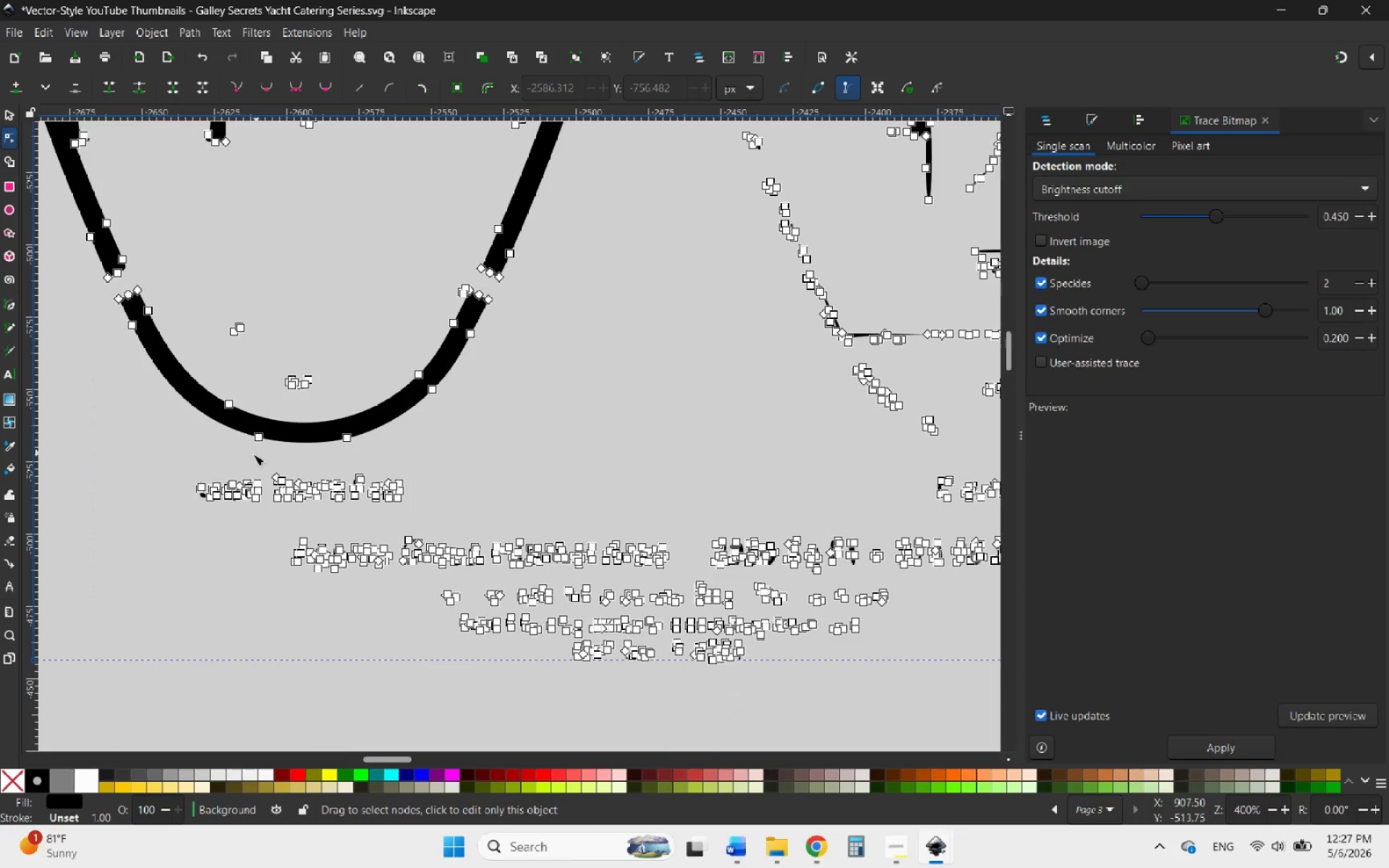 
left_click_drag(start_coordinate=[178, 469], to_coordinate=[447, 511])
 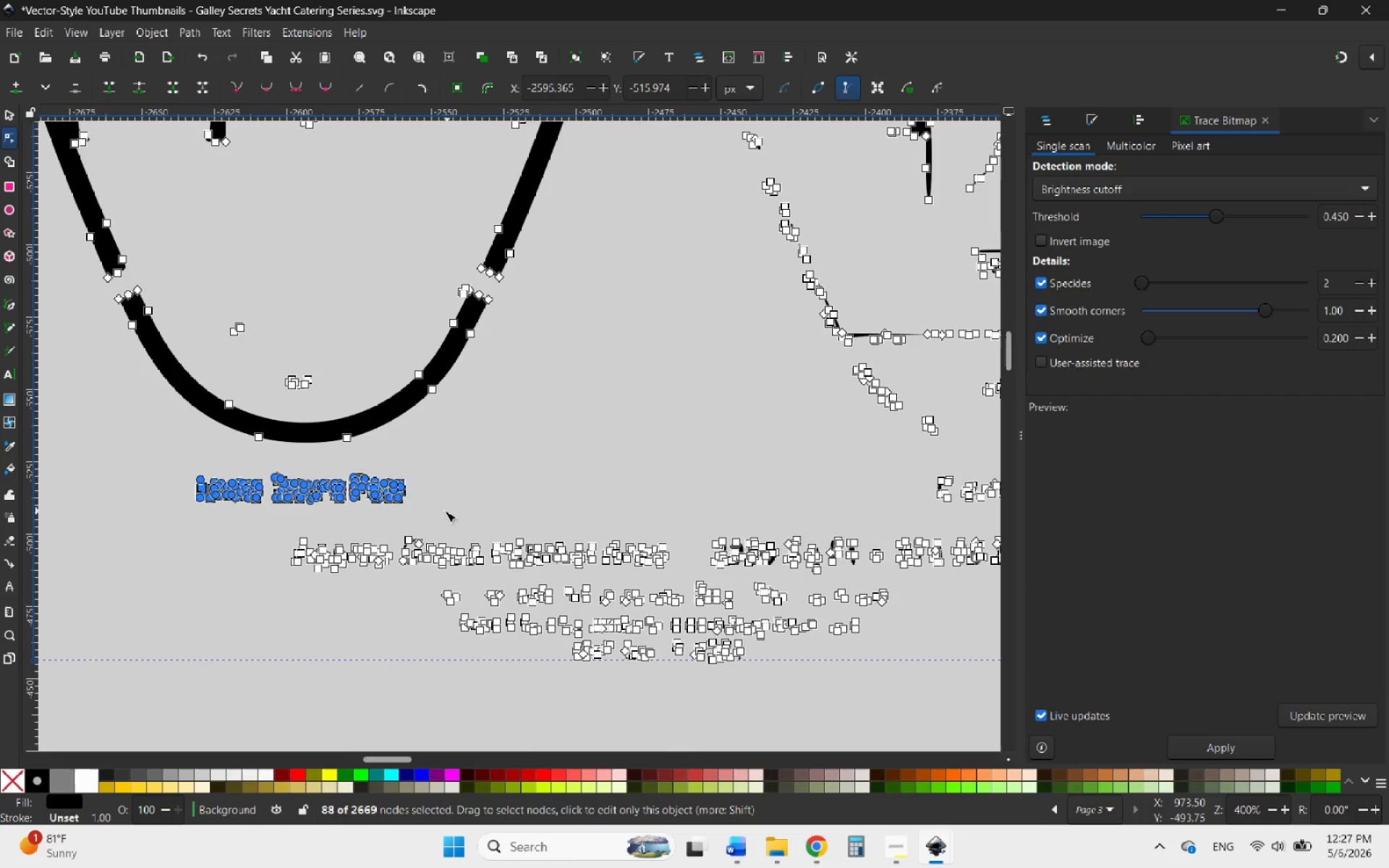 
key(Delete)
 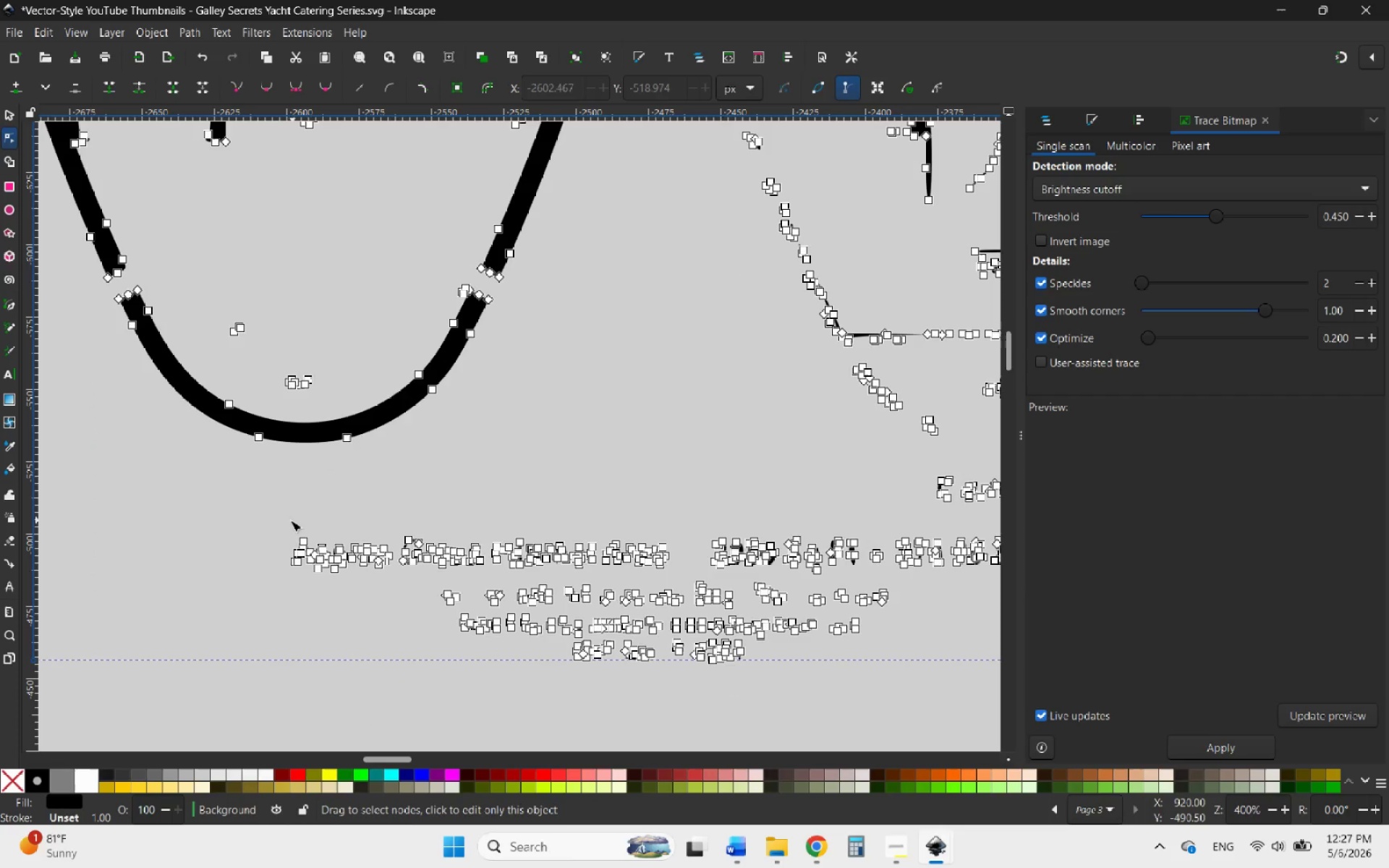 
left_click_drag(start_coordinate=[280, 518], to_coordinate=[682, 578])
 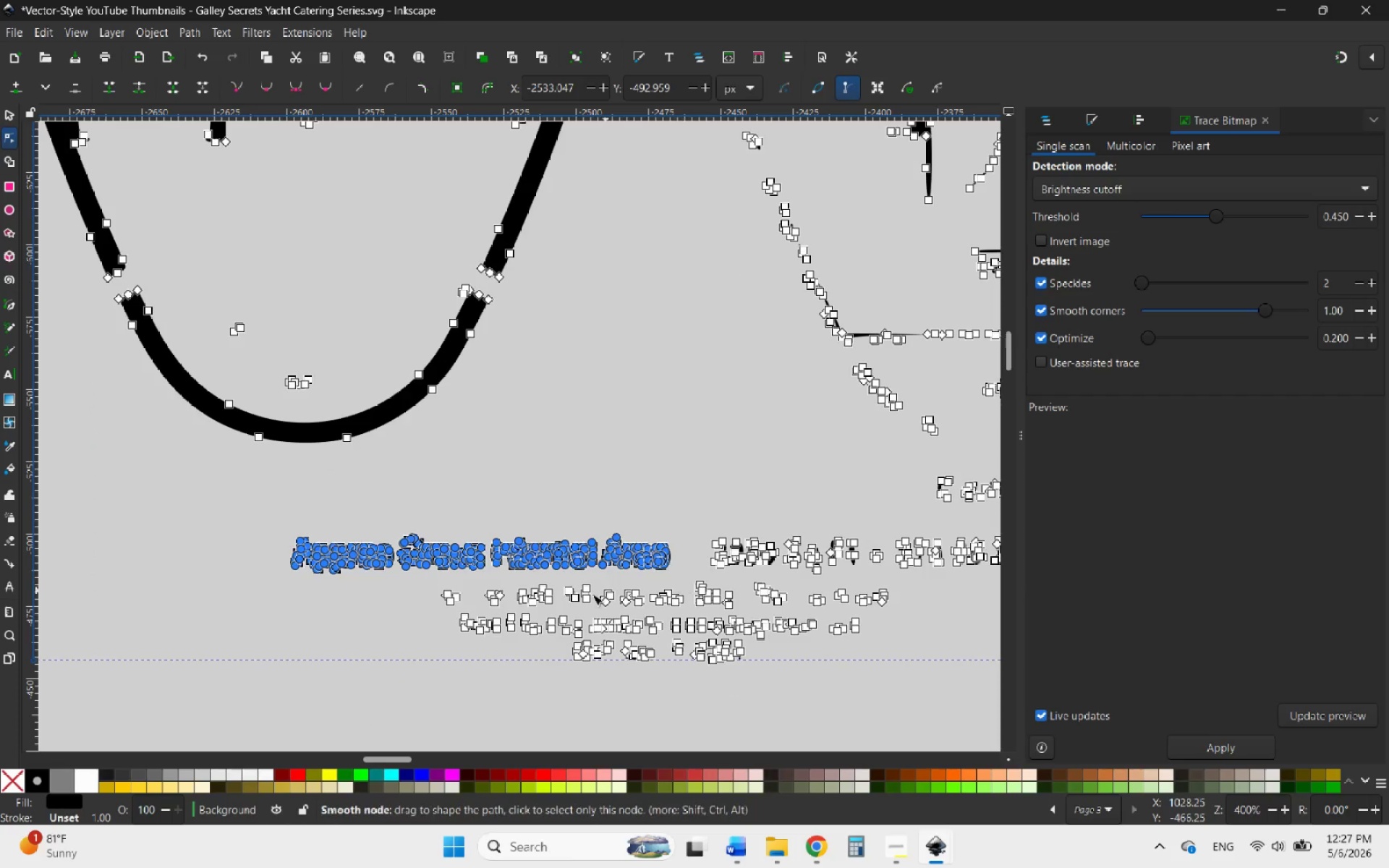 
key(Delete)
 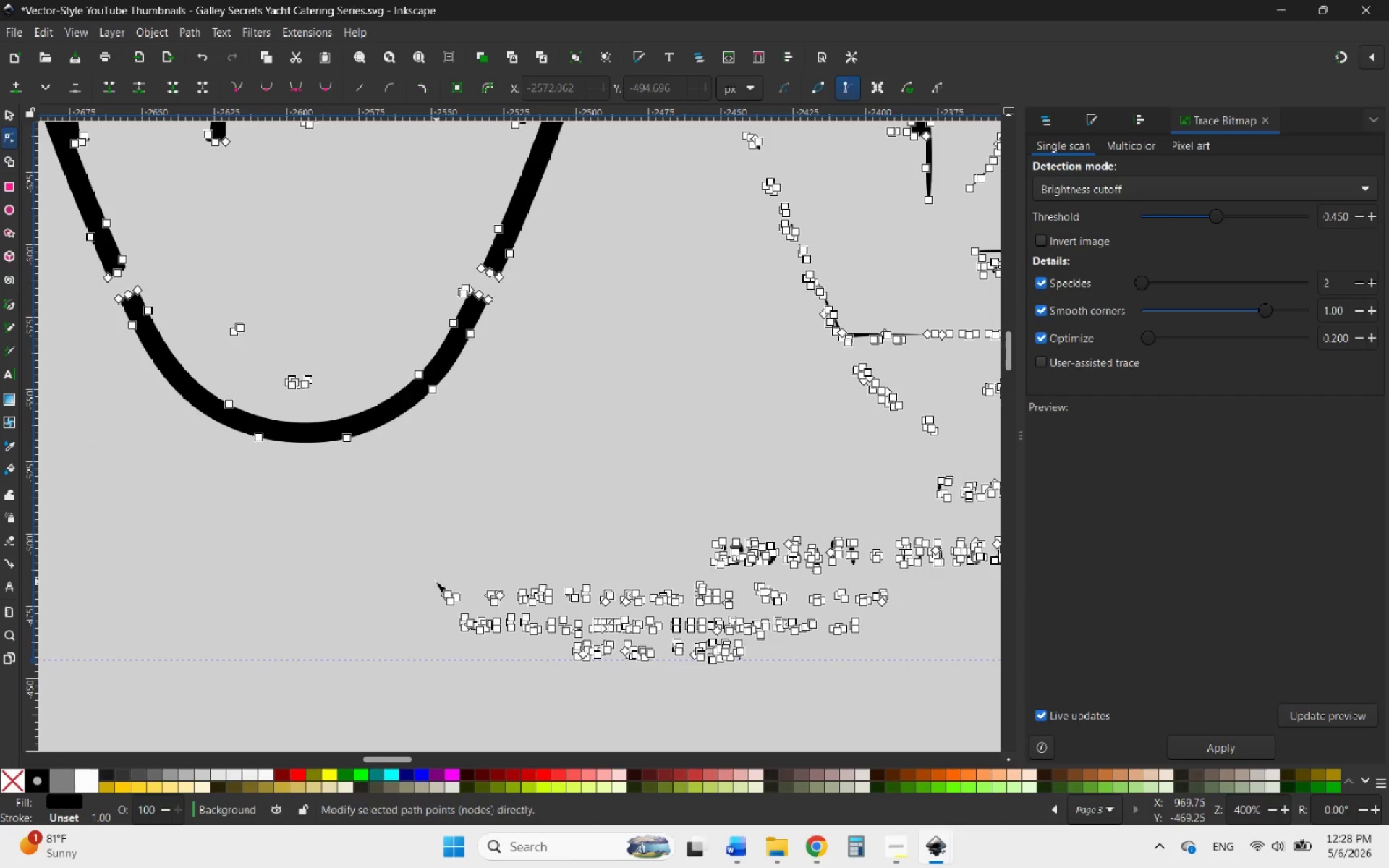 
left_click_drag(start_coordinate=[422, 580], to_coordinate=[896, 668])
 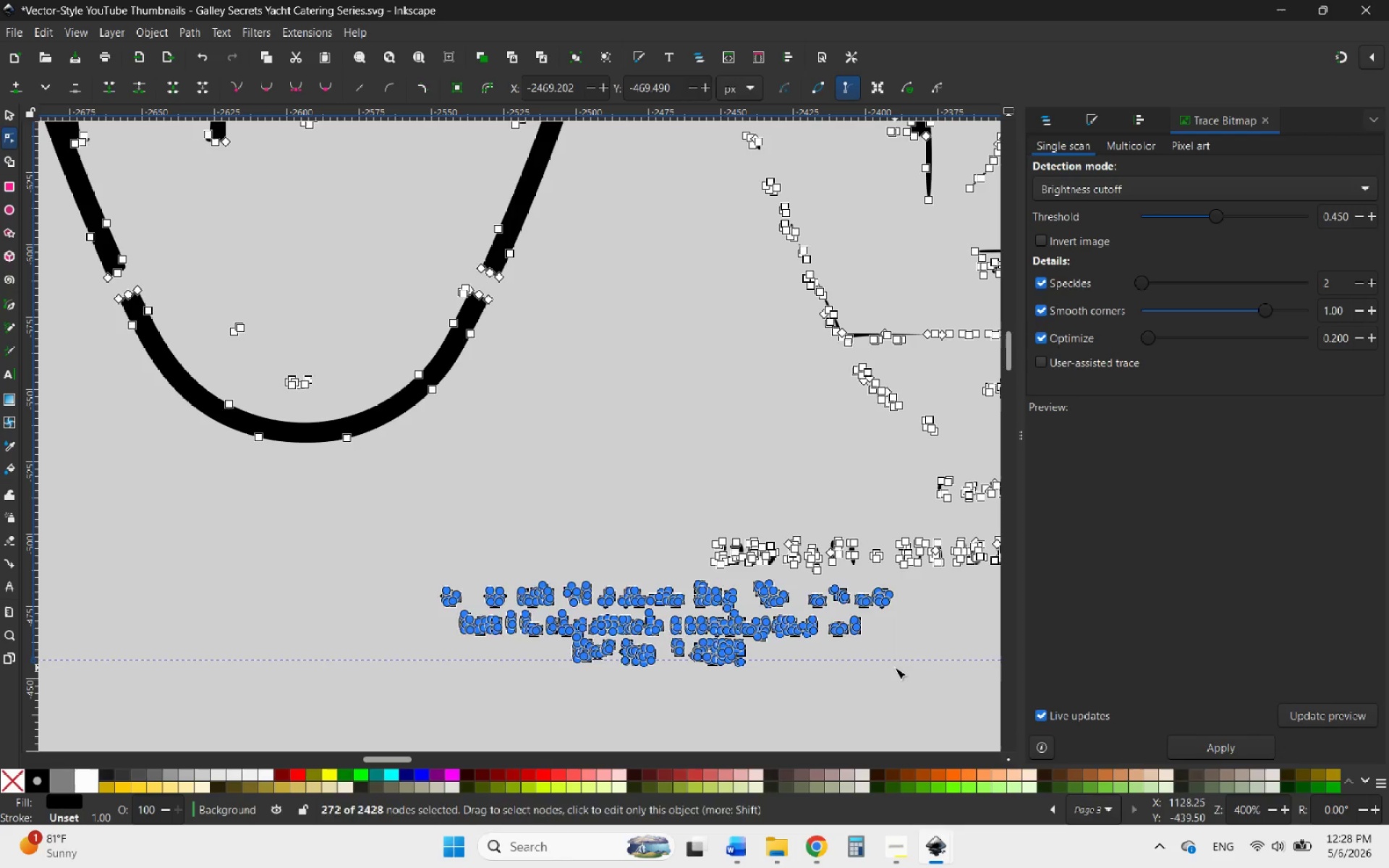 
key(Delete)
 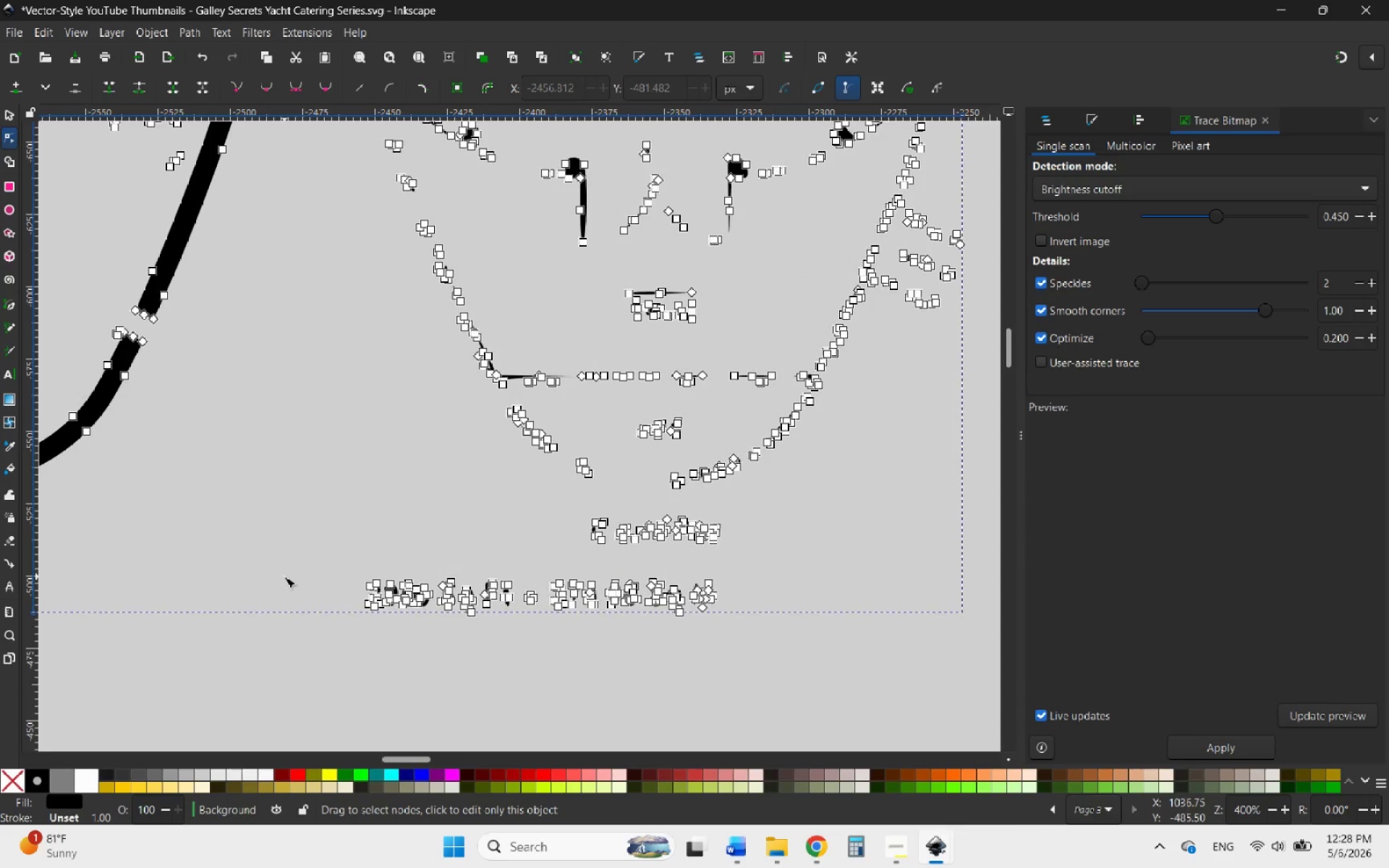 
left_click_drag(start_coordinate=[322, 557], to_coordinate=[757, 647])
 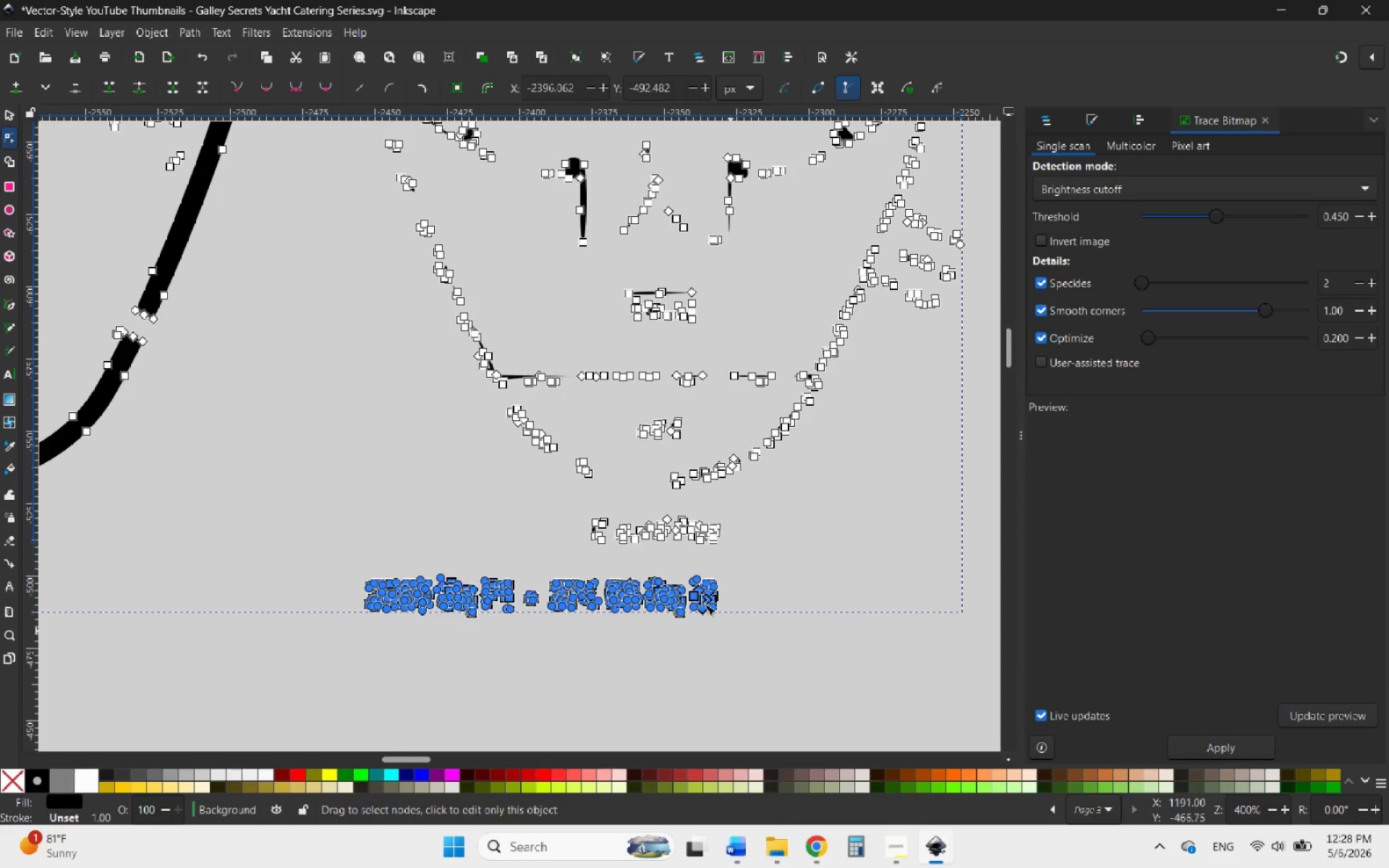 
key(Delete)
 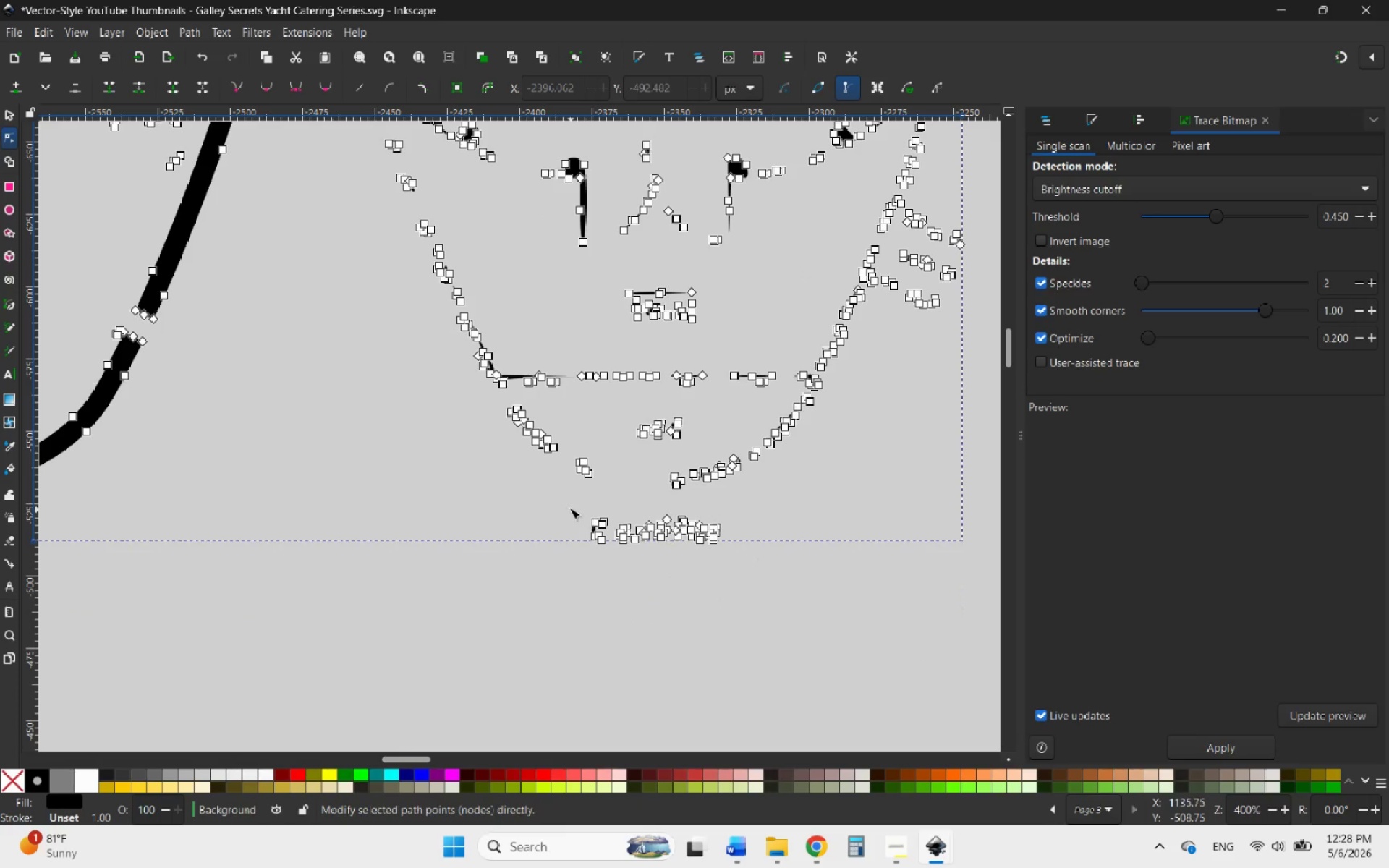 
left_click_drag(start_coordinate=[564, 506], to_coordinate=[822, 588])
 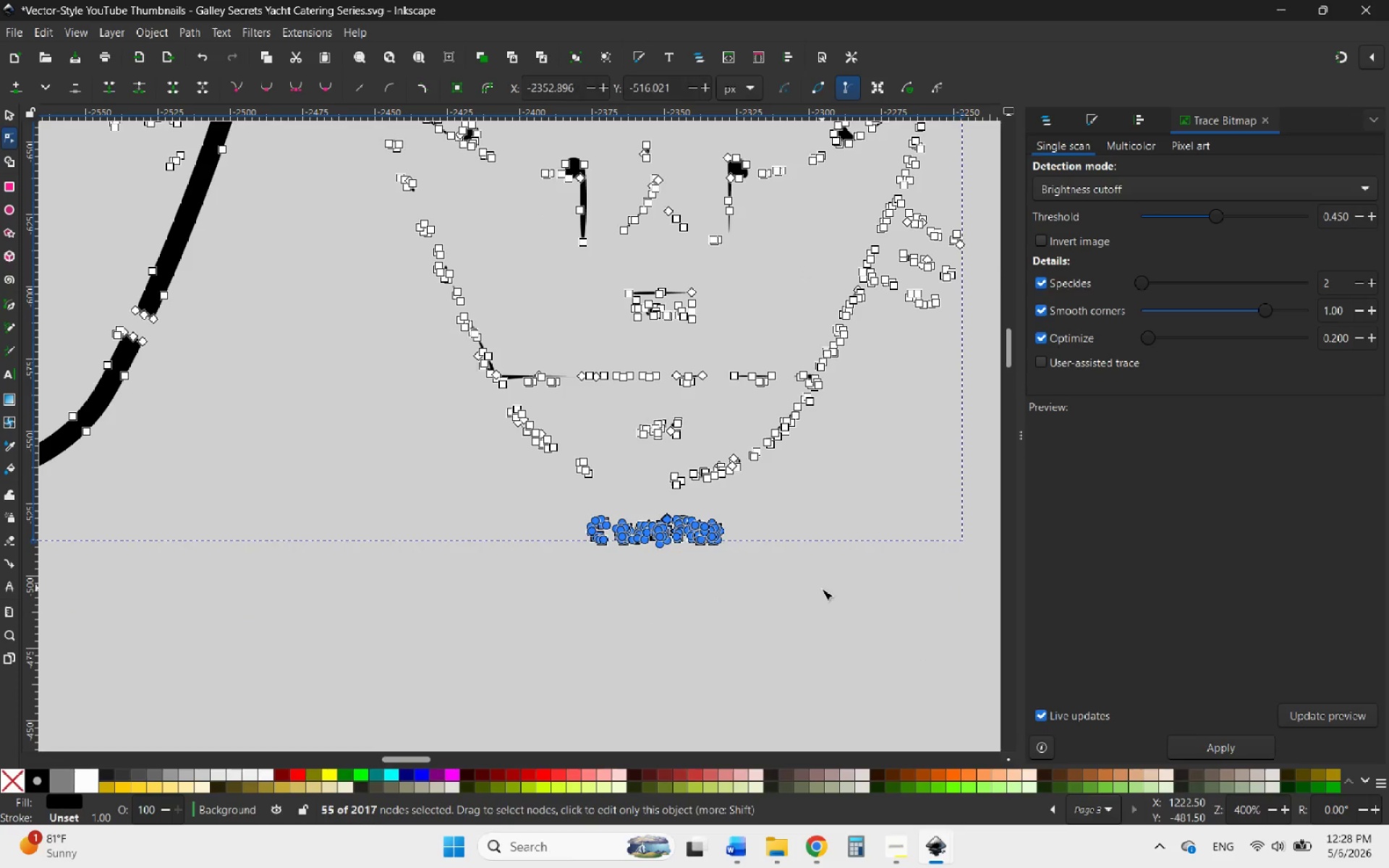 
key(Delete)
 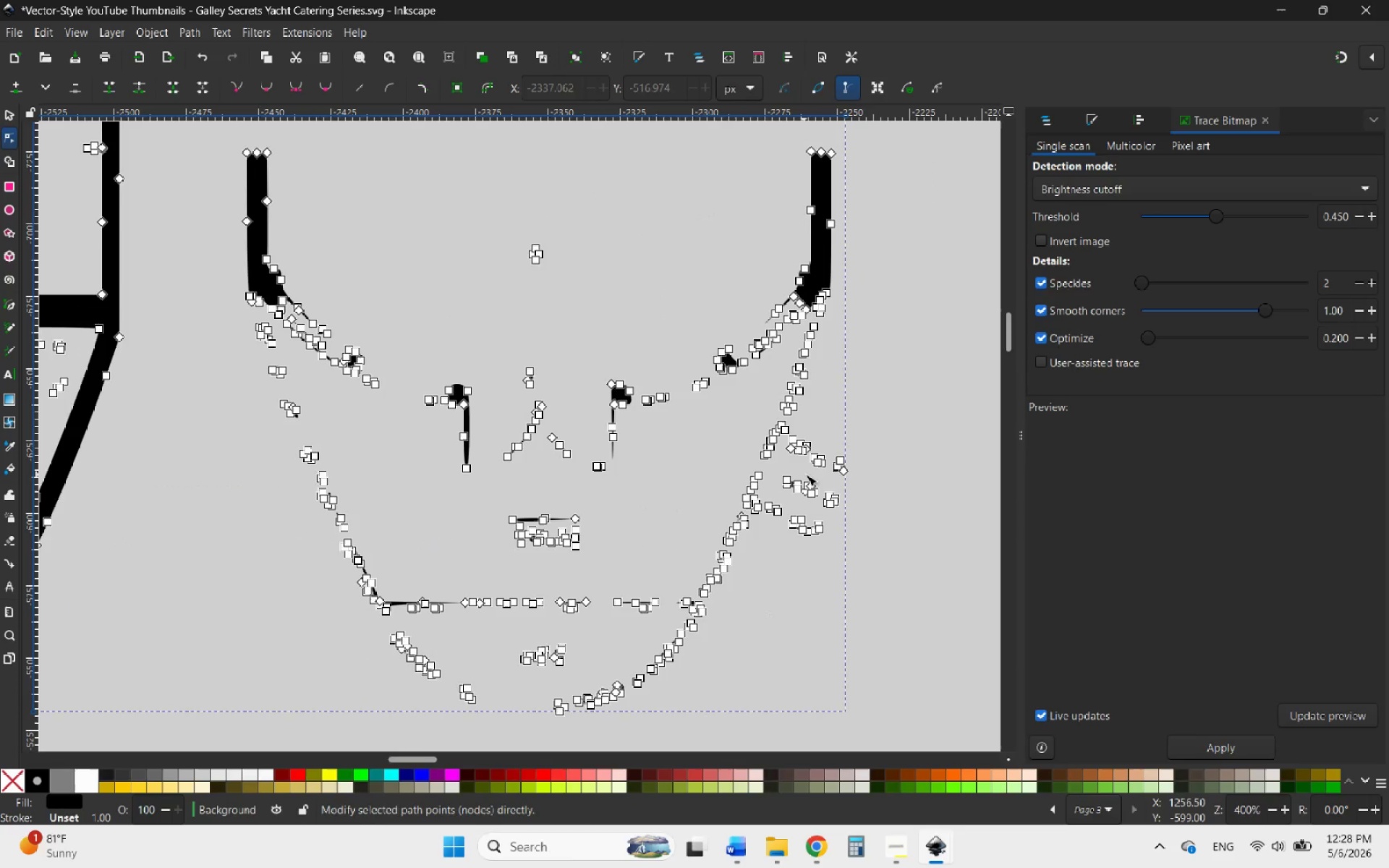 
scroll: coordinate [819, 477], scroll_direction: up, amount: 2.0
 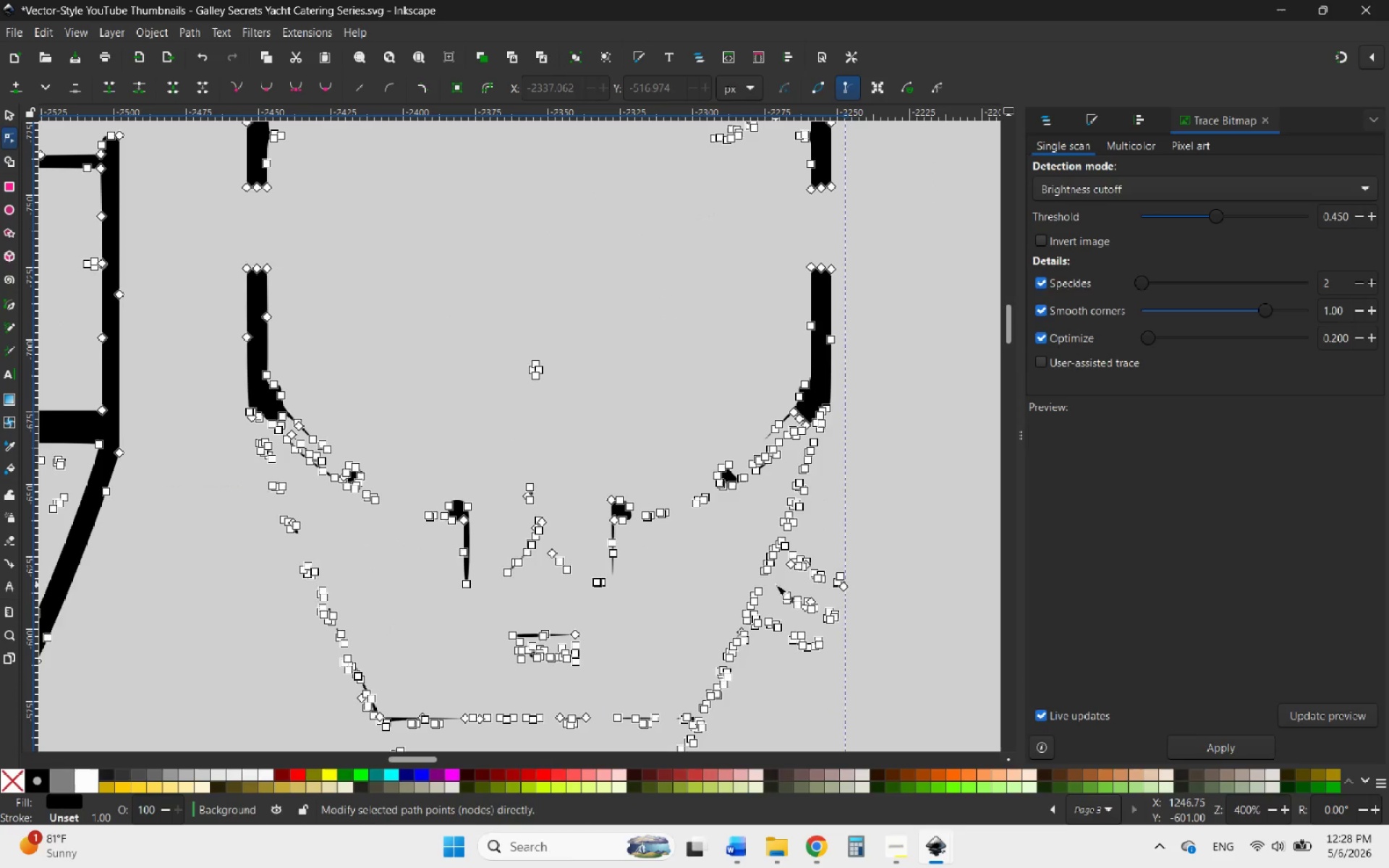 
left_click_drag(start_coordinate=[776, 584], to_coordinate=[852, 680])
 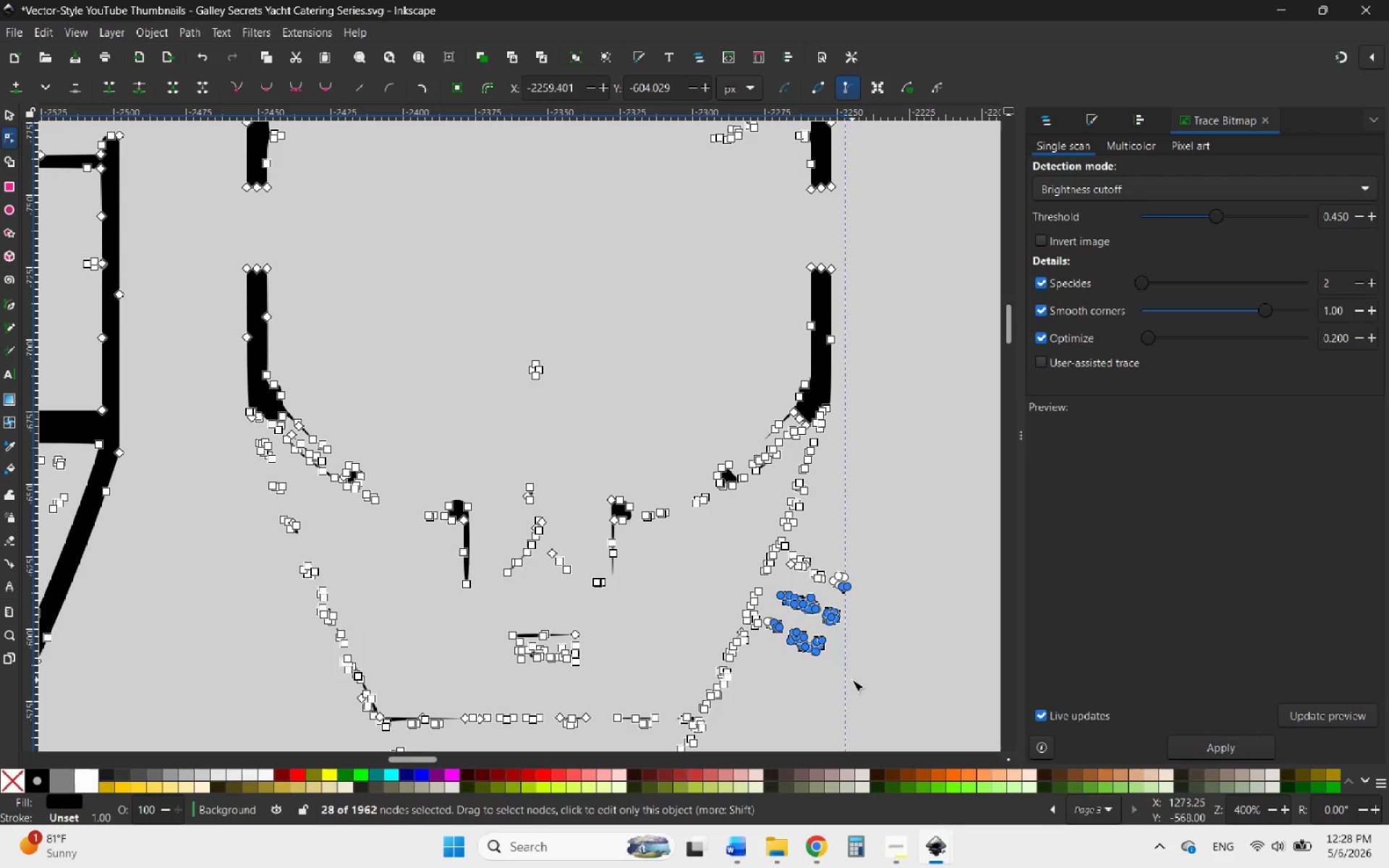 
key(Delete)
 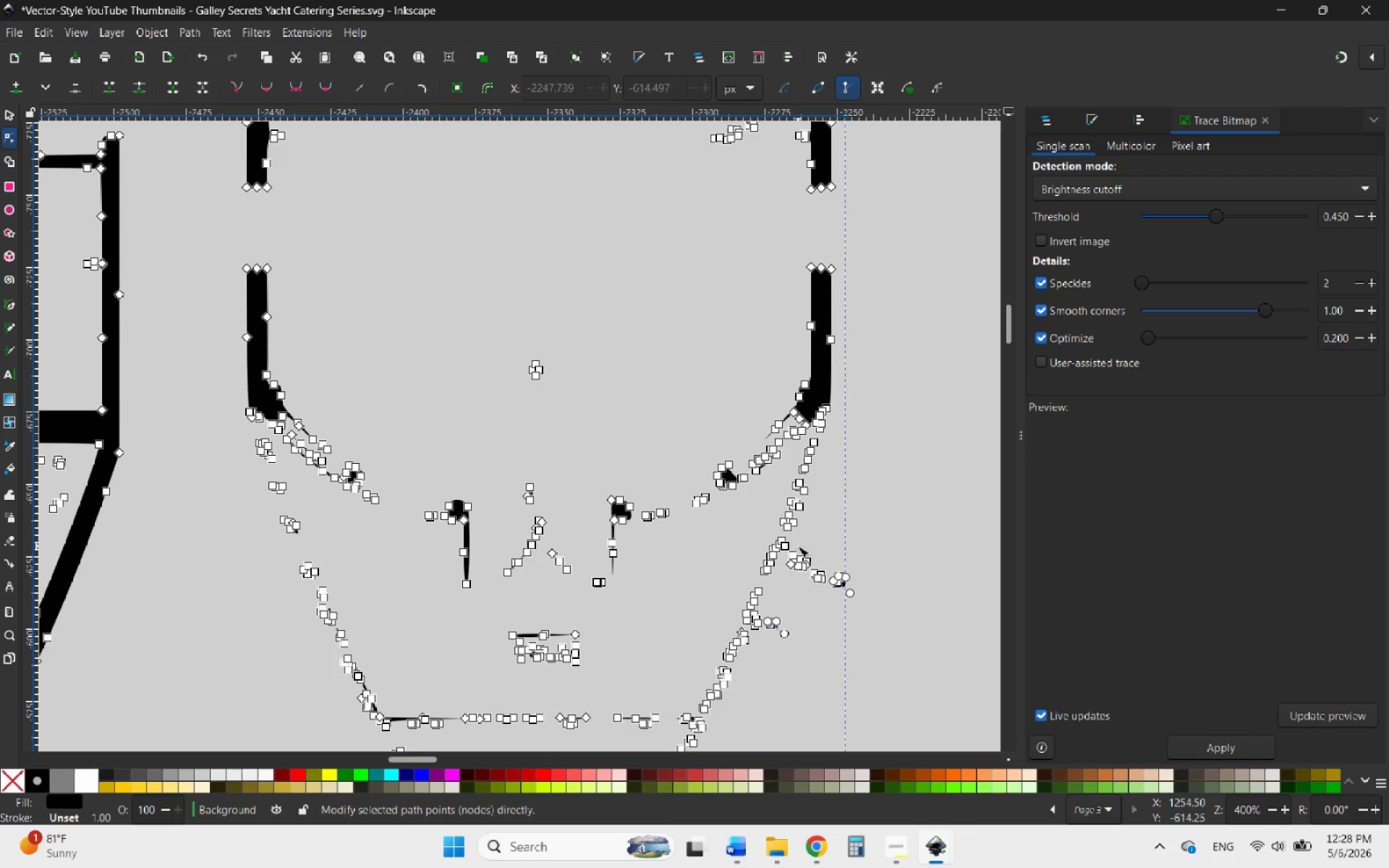 
left_click_drag(start_coordinate=[799, 545], to_coordinate=[883, 646])
 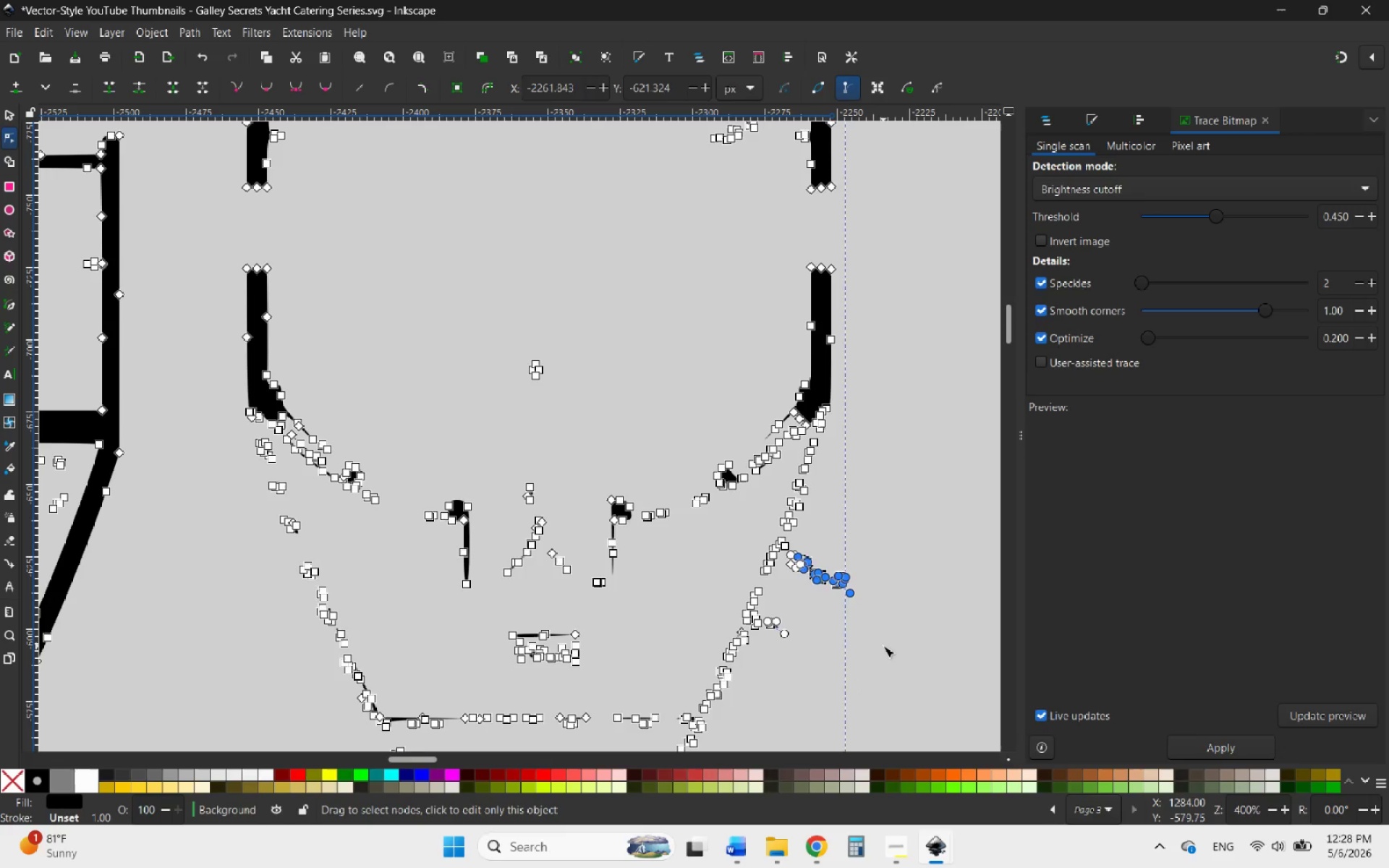 
key(Delete)
 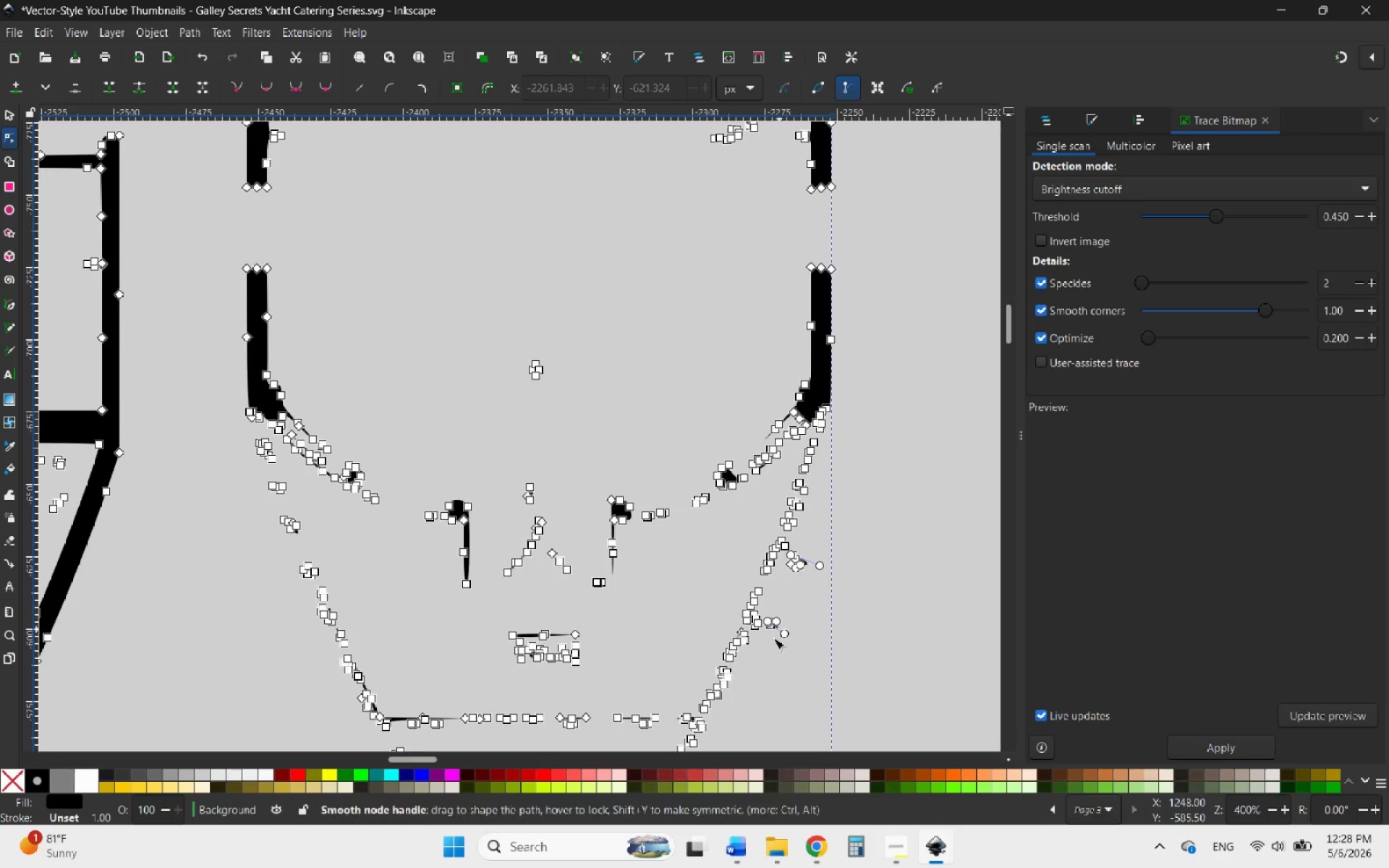 
hold_key(key=ControlLeft, duration=0.7)
scroll: coordinate [743, 655], scroll_direction: up, amount: 7.0
 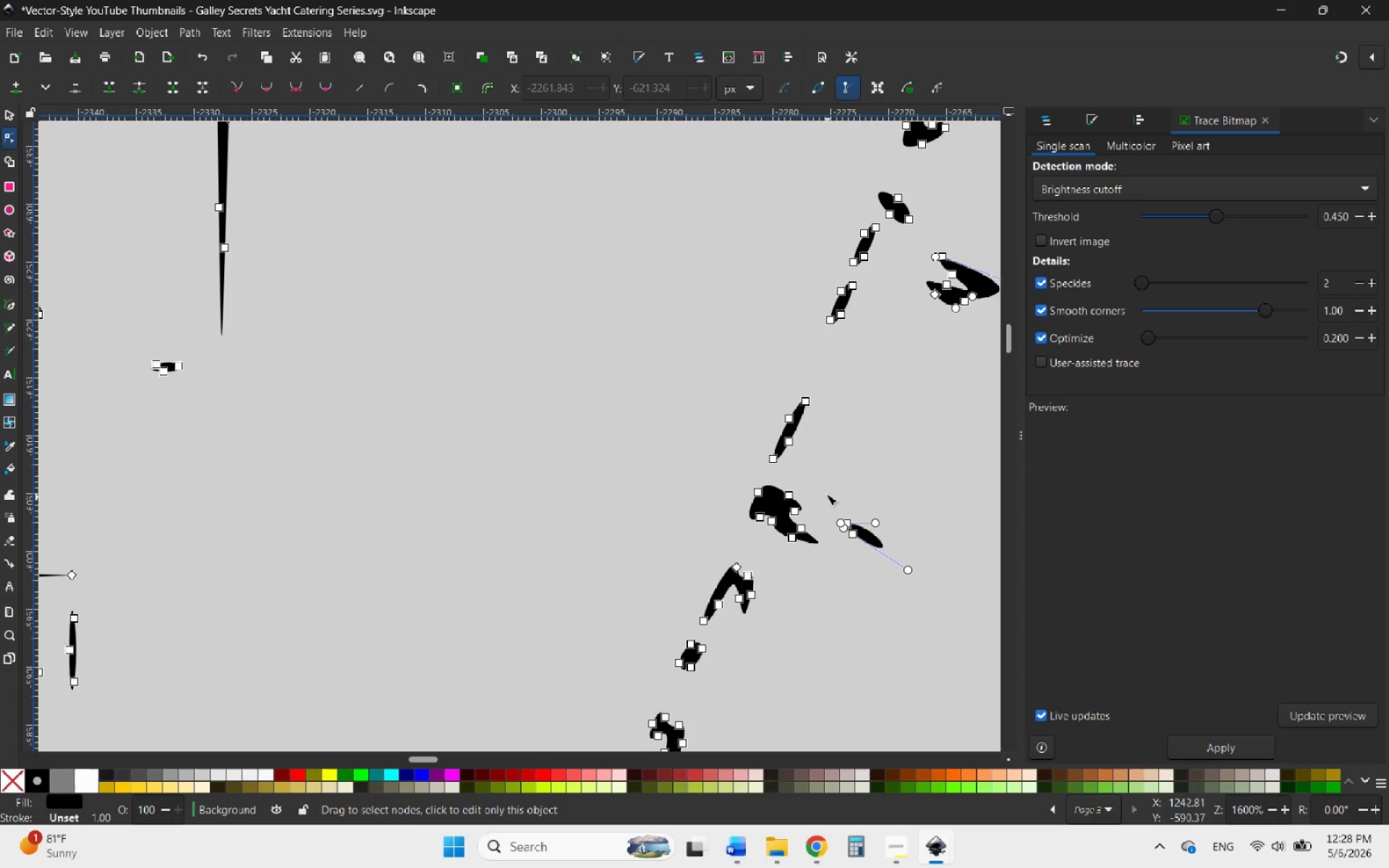 
left_click_drag(start_coordinate=[823, 491], to_coordinate=[918, 608])
 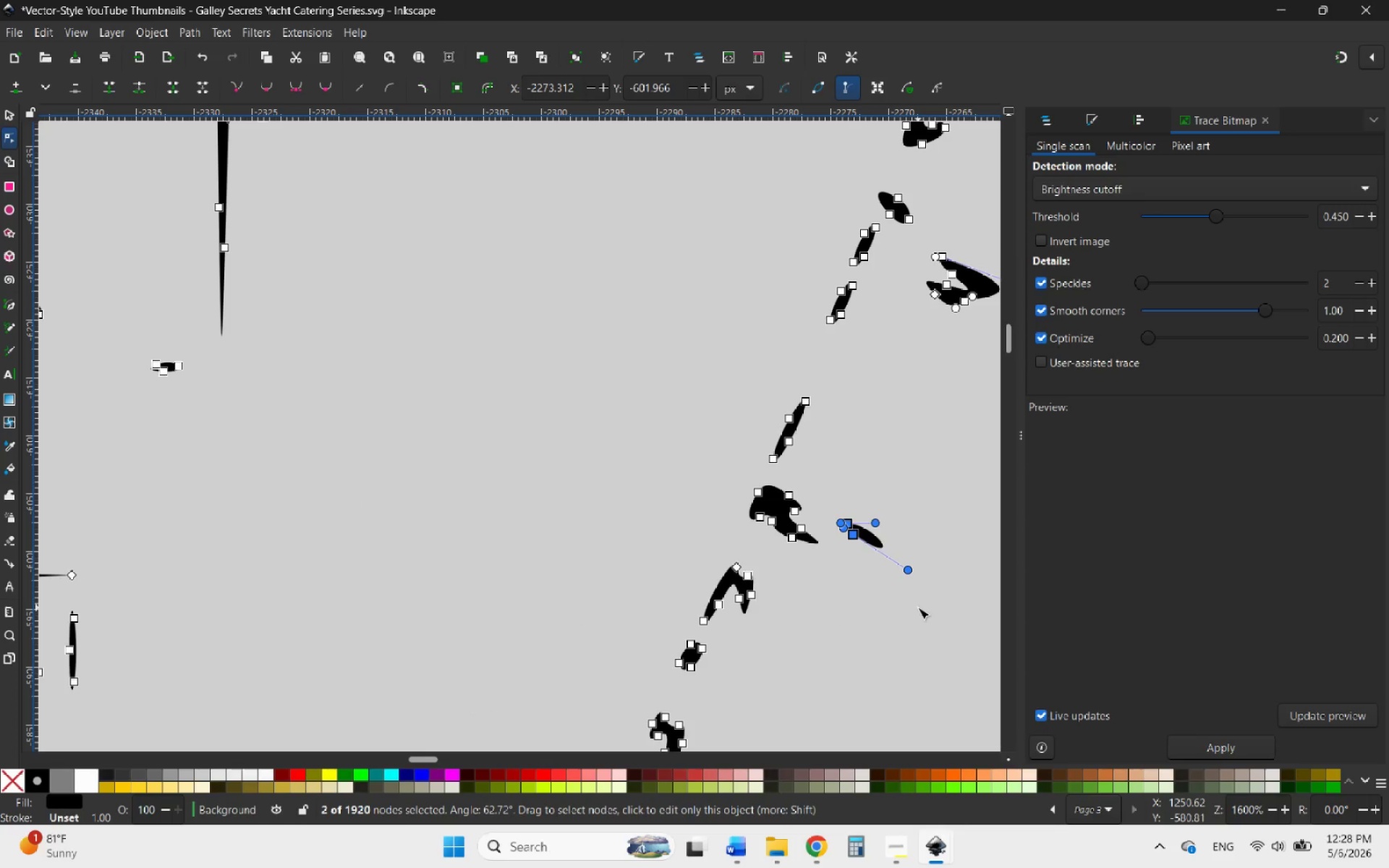 
key(Delete)
 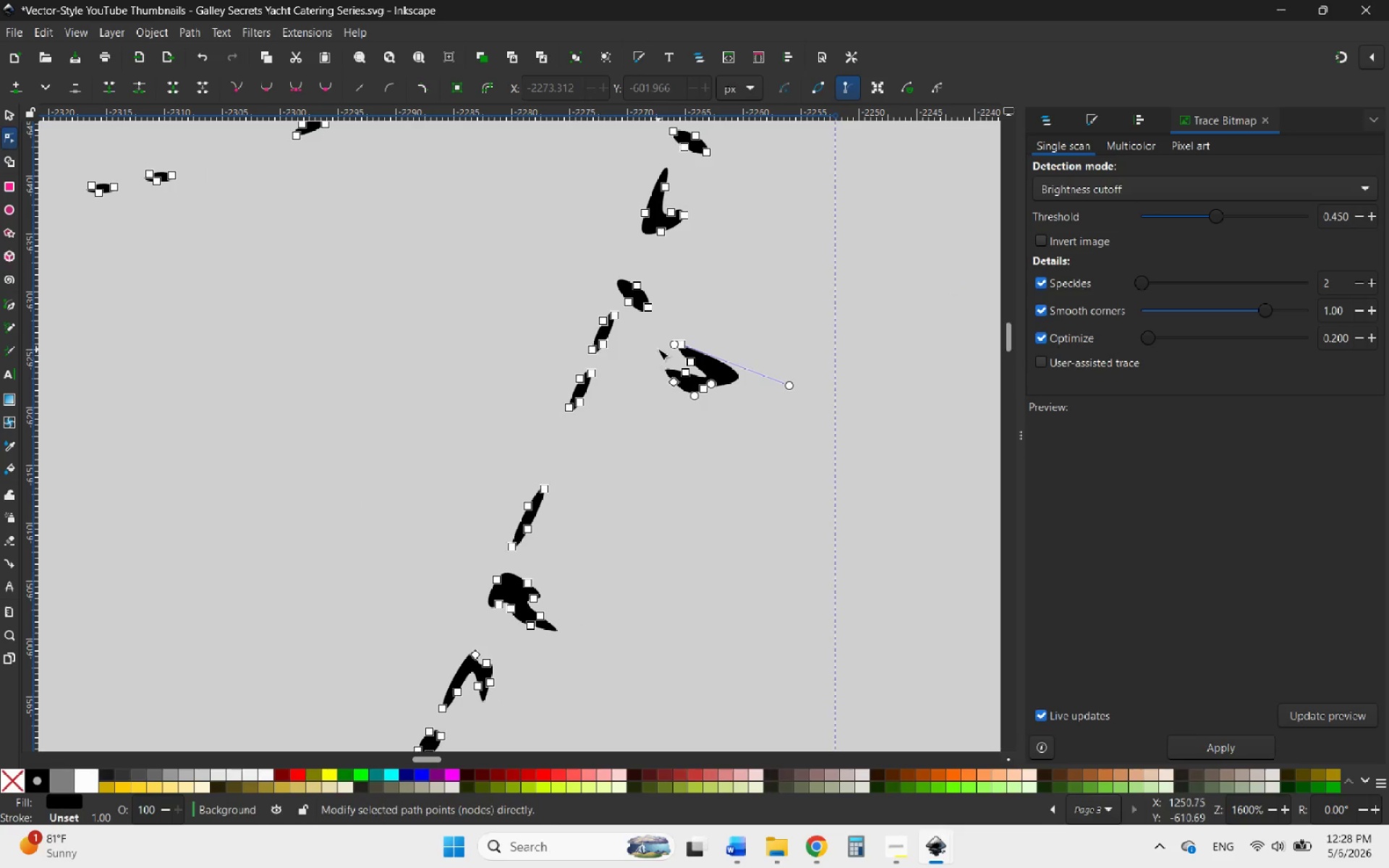 
left_click_drag(start_coordinate=[649, 325], to_coordinate=[828, 489])
 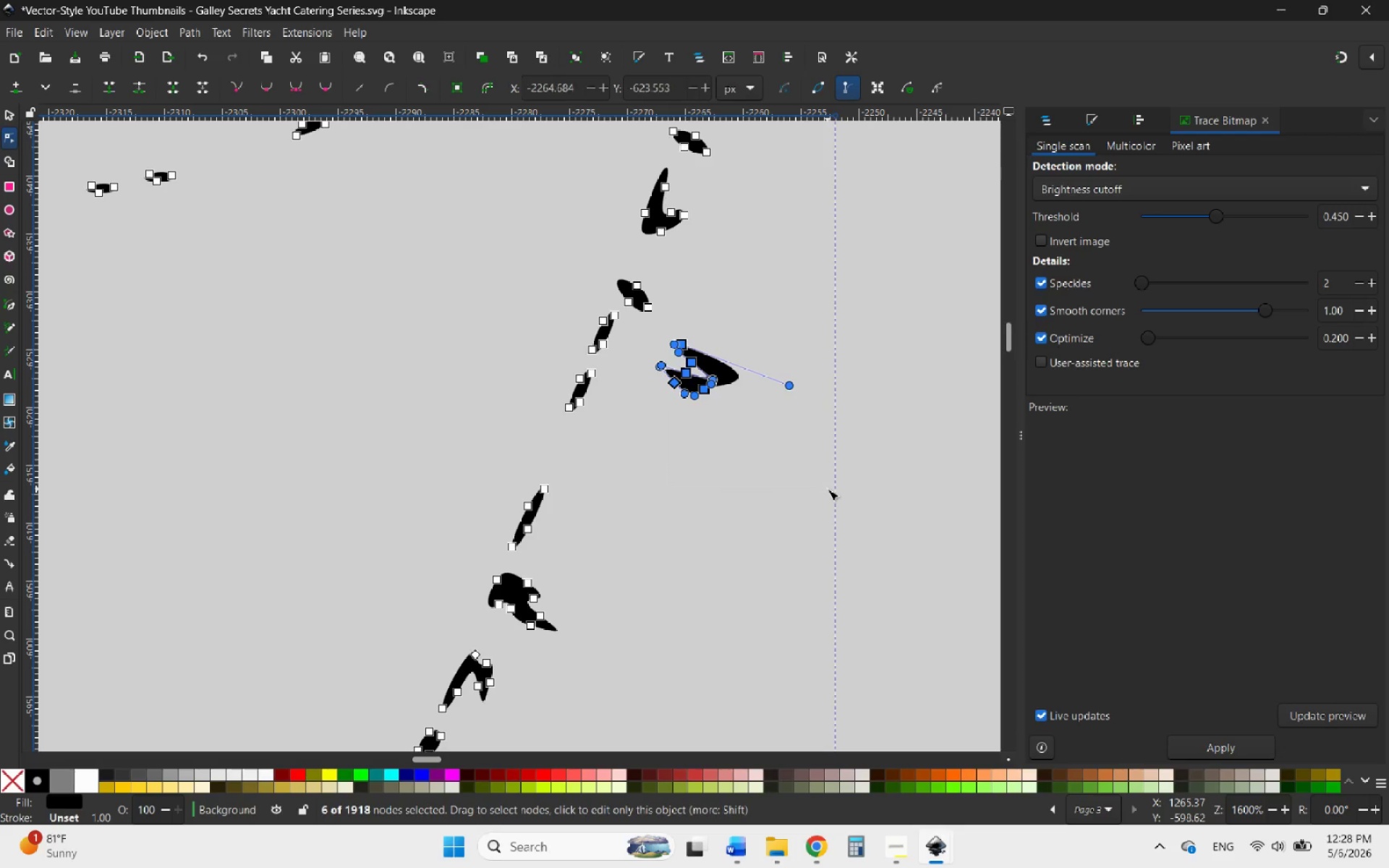 
key(Delete)
 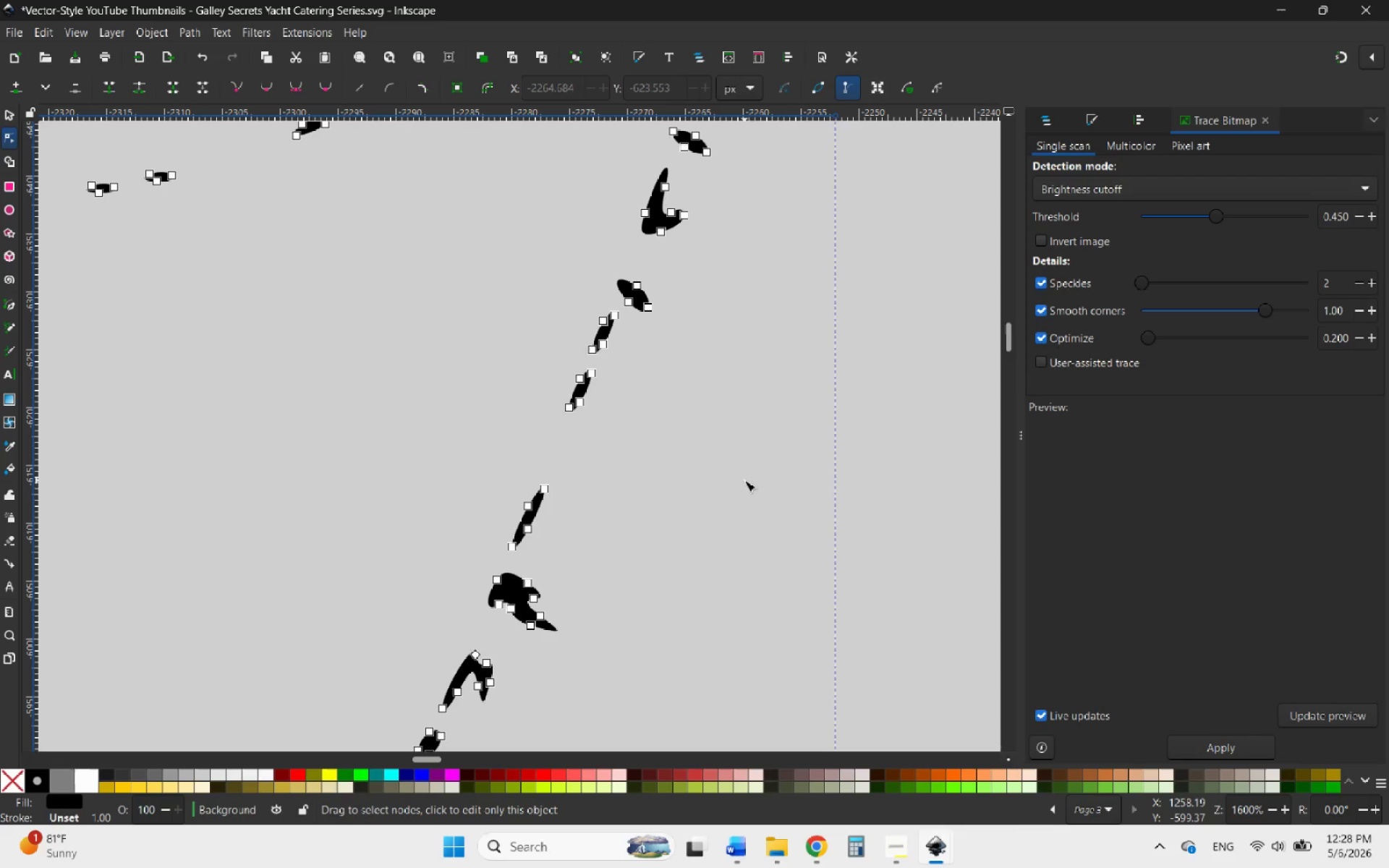 
hold_key(key=ControlLeft, duration=2.64)
scroll: coordinate [781, 537], scroll_direction: down, amount: 5.0
 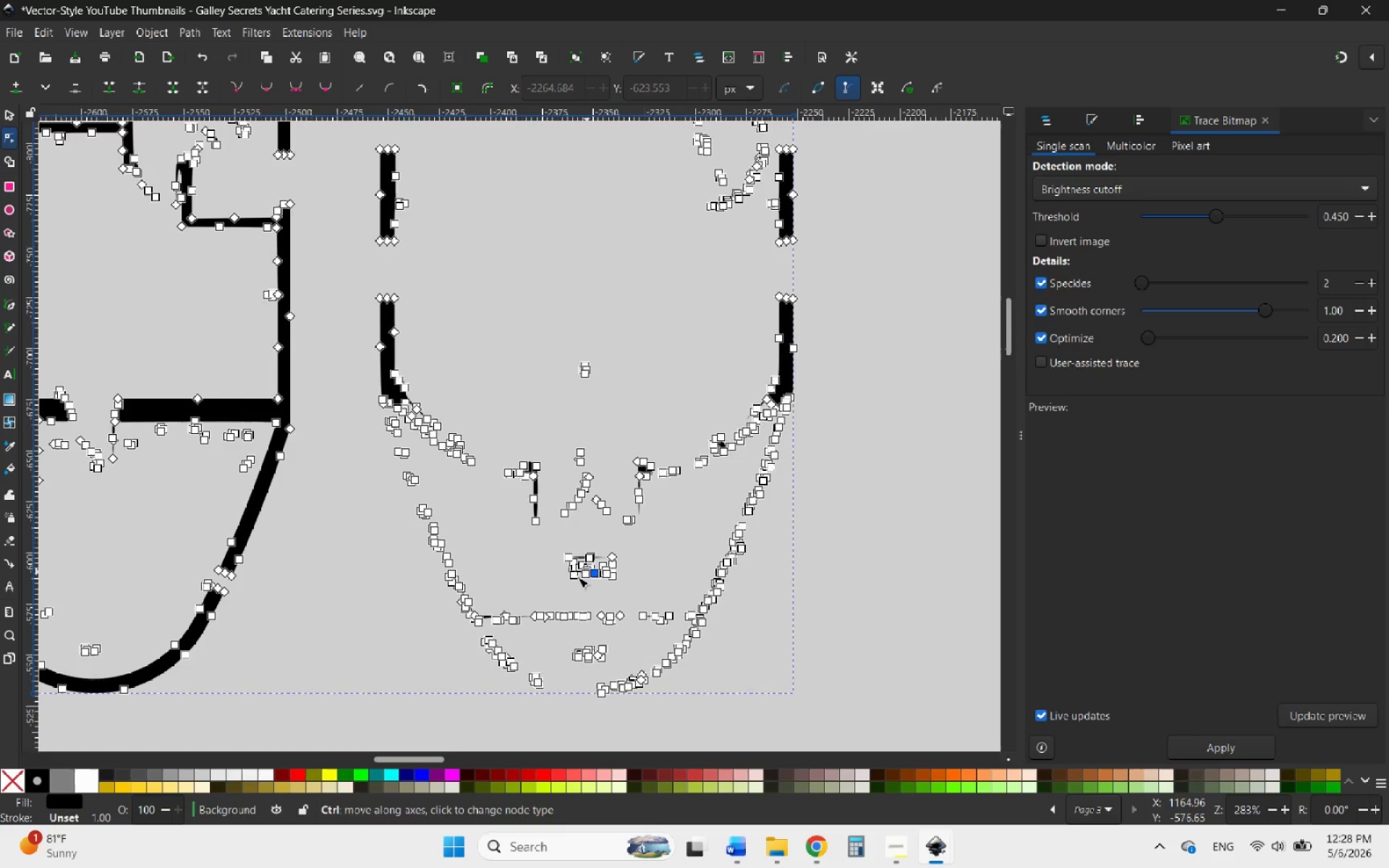 
scroll: coordinate [572, 582], scroll_direction: up, amount: 4.0
 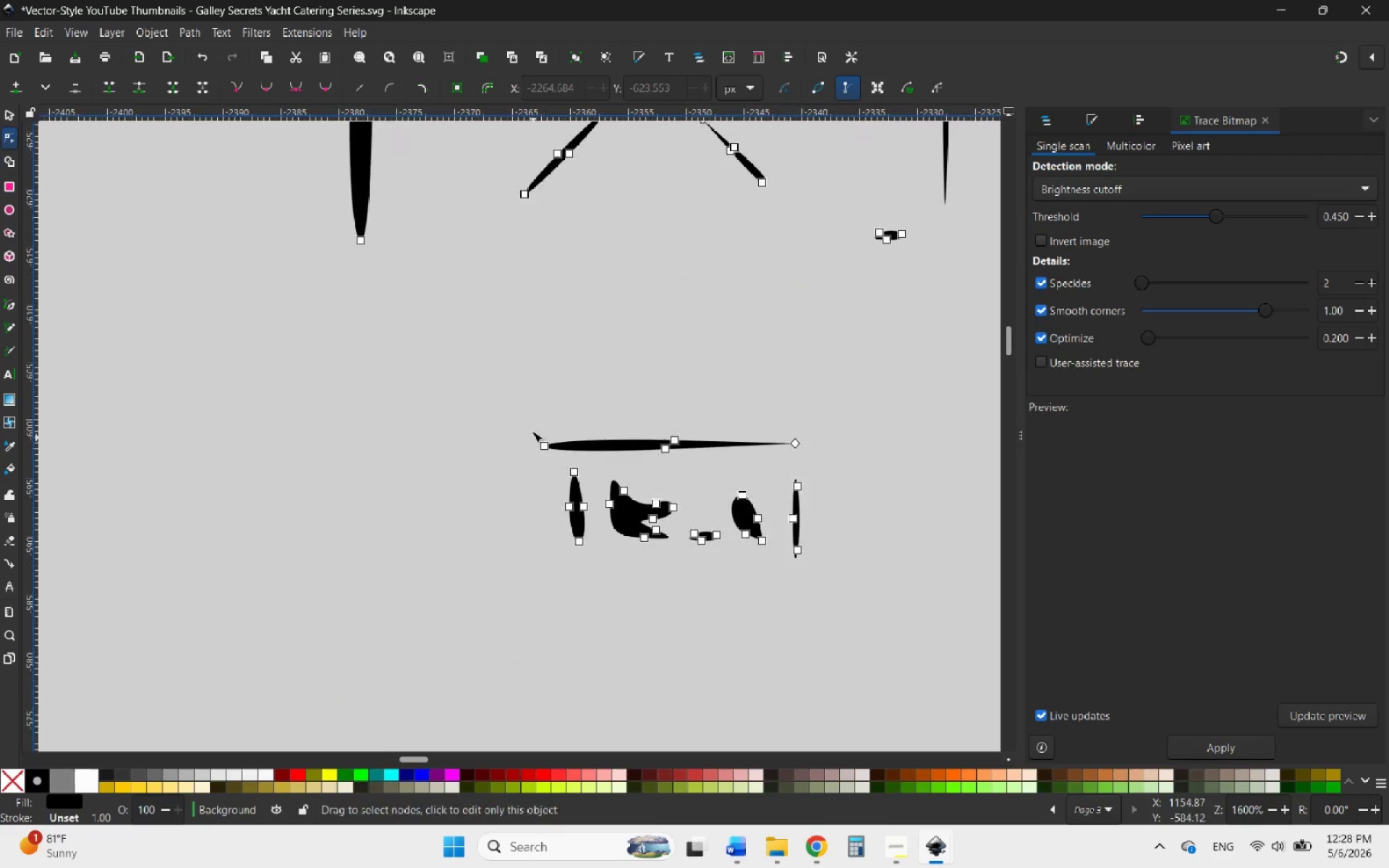 
left_click_drag(start_coordinate=[511, 380], to_coordinate=[919, 629])
 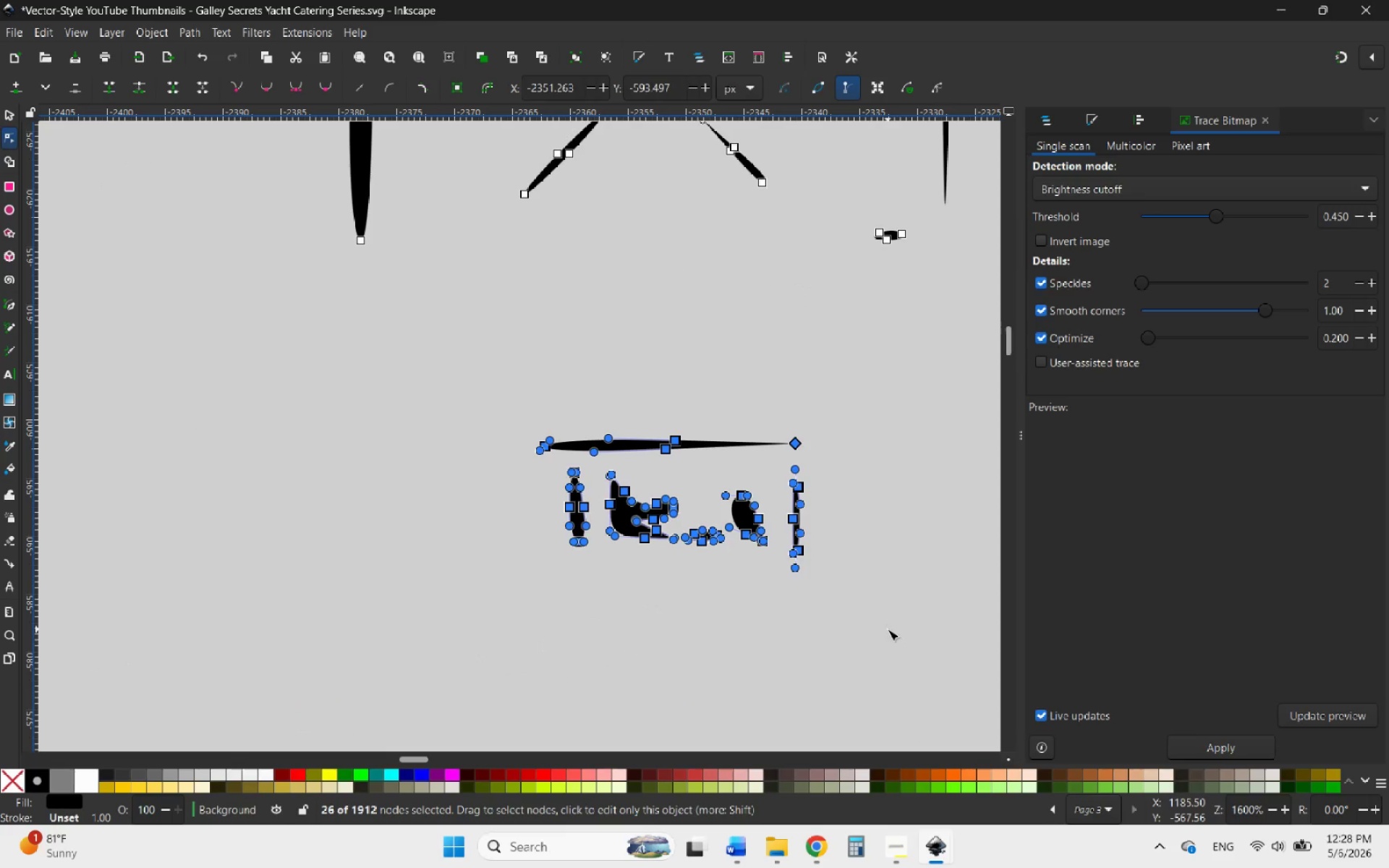 
key(Delete)
 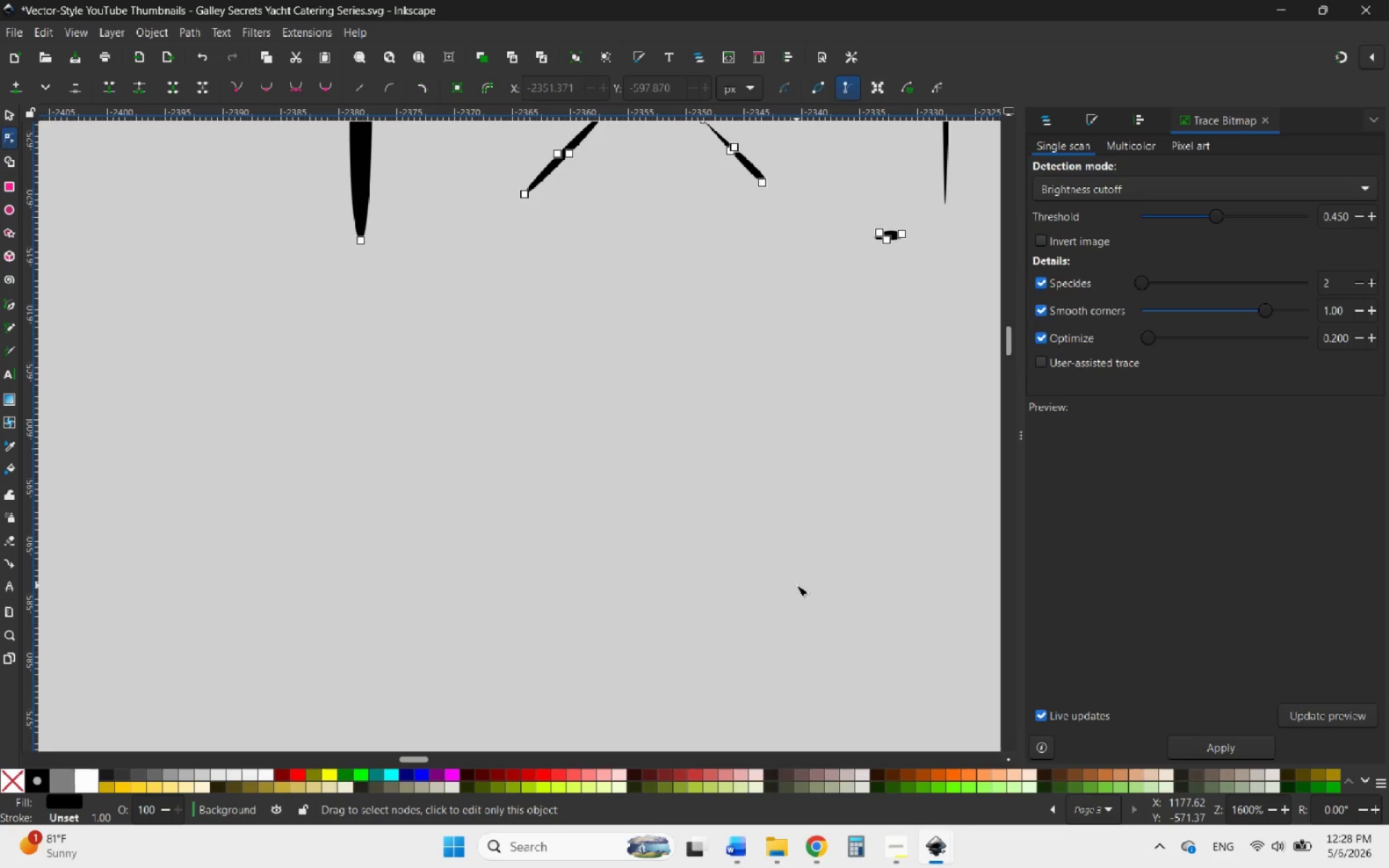 
hold_key(key=ControlLeft, duration=0.64)
scroll: coordinate [752, 546], scroll_direction: down, amount: 6.0
 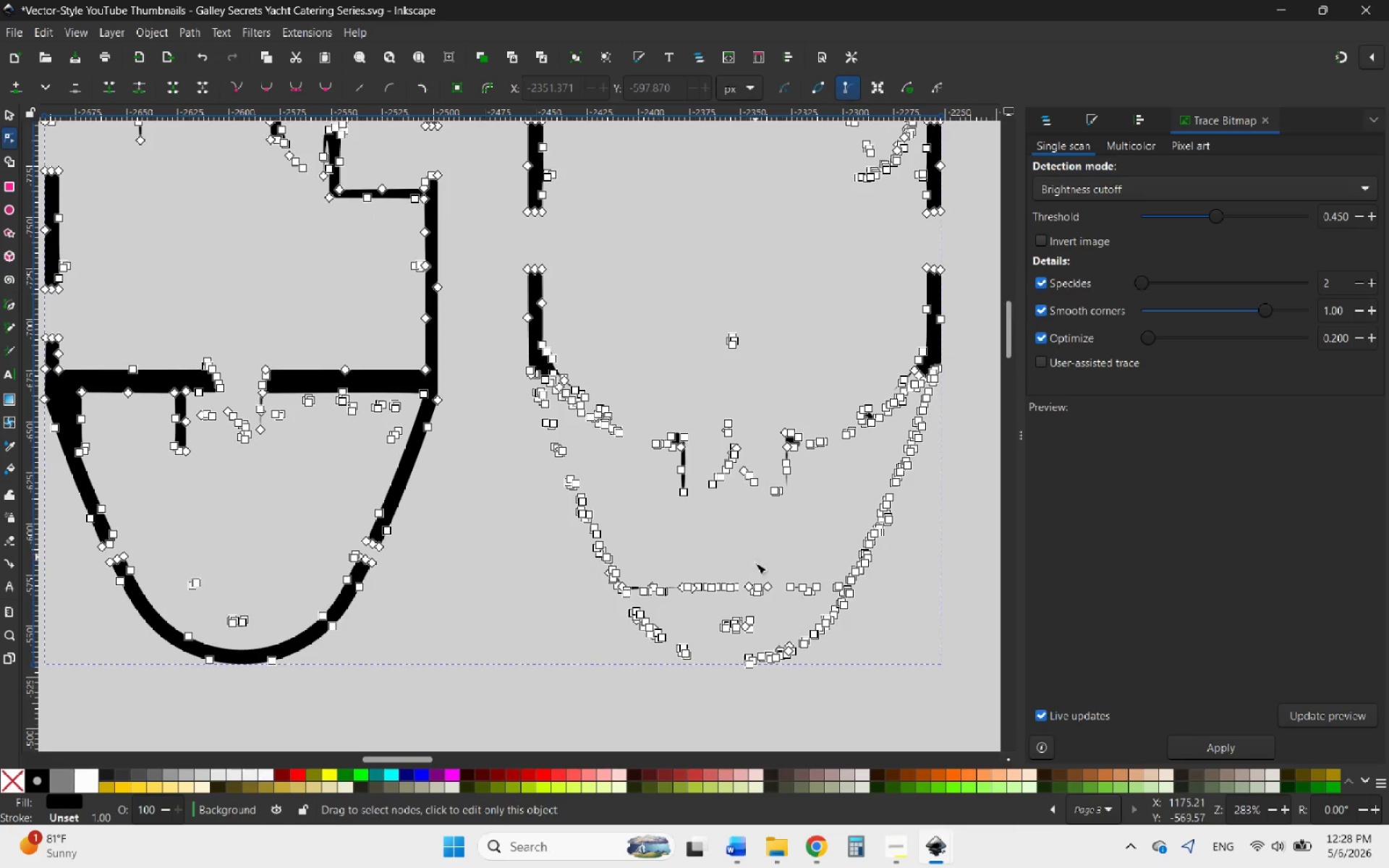 
hold_key(key=ControlLeft, duration=1.49)
scroll: coordinate [739, 628], scroll_direction: up, amount: 5.0
 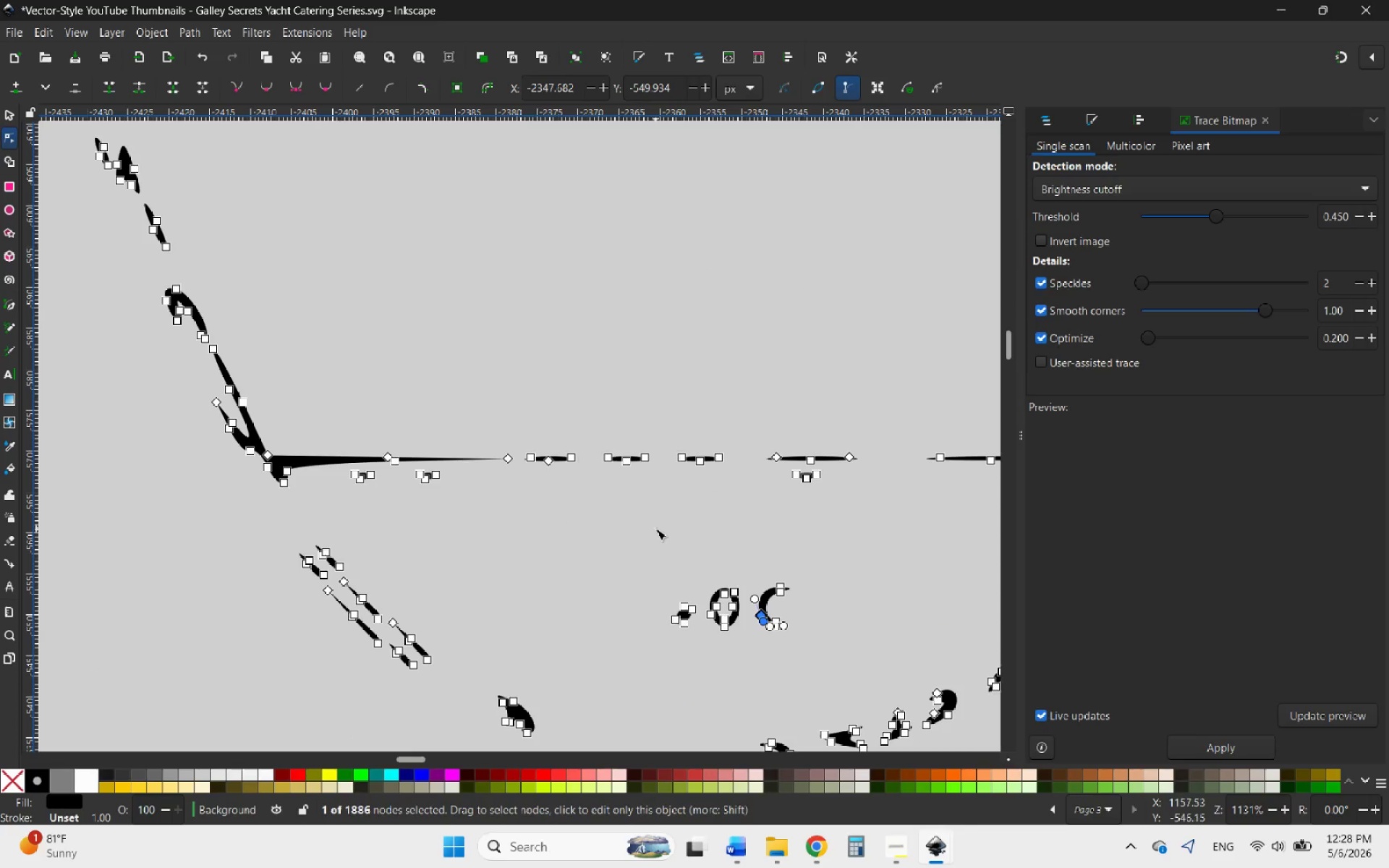 
left_click_drag(start_coordinate=[655, 529], to_coordinate=[849, 669])
 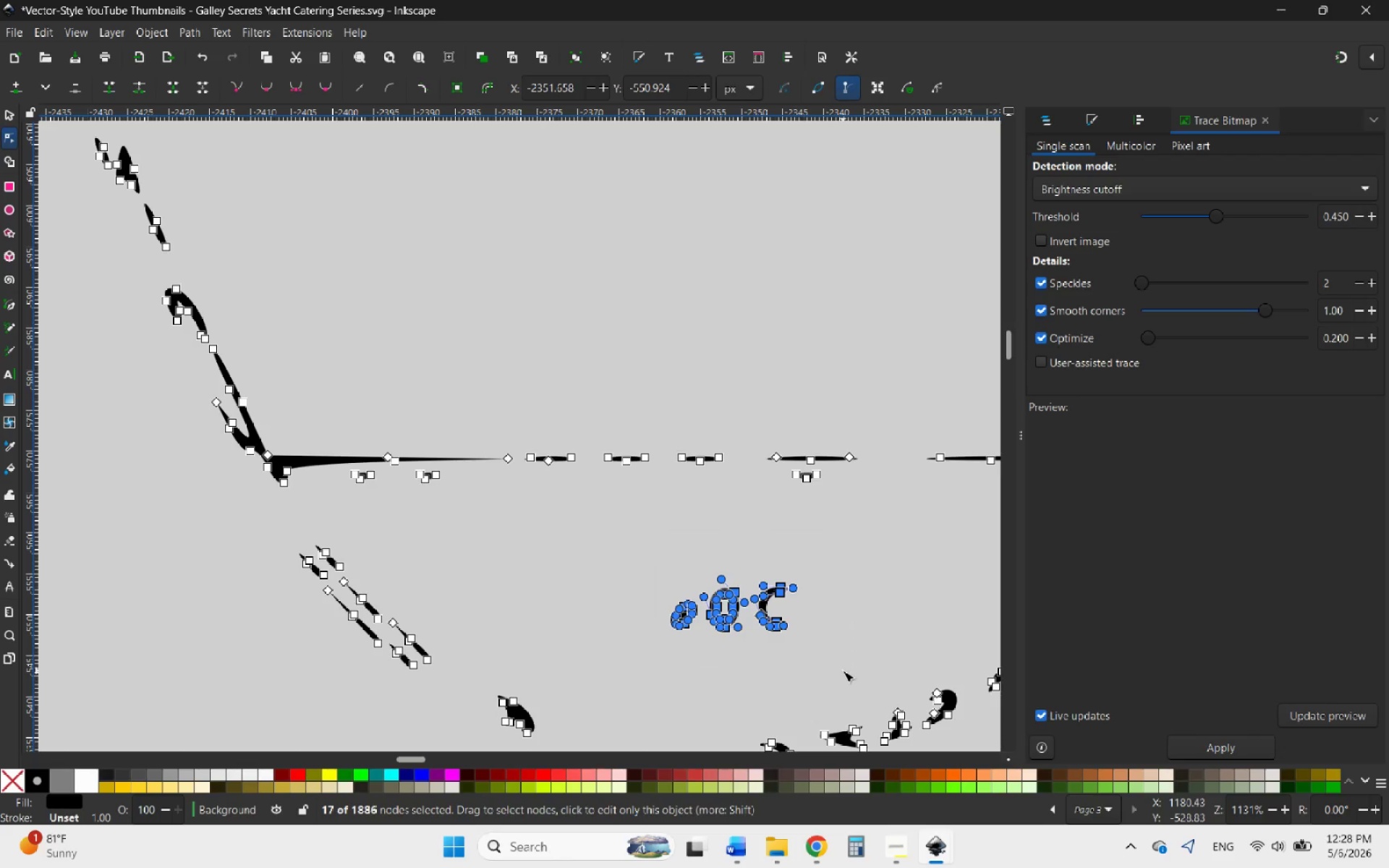 
key(Delete)
 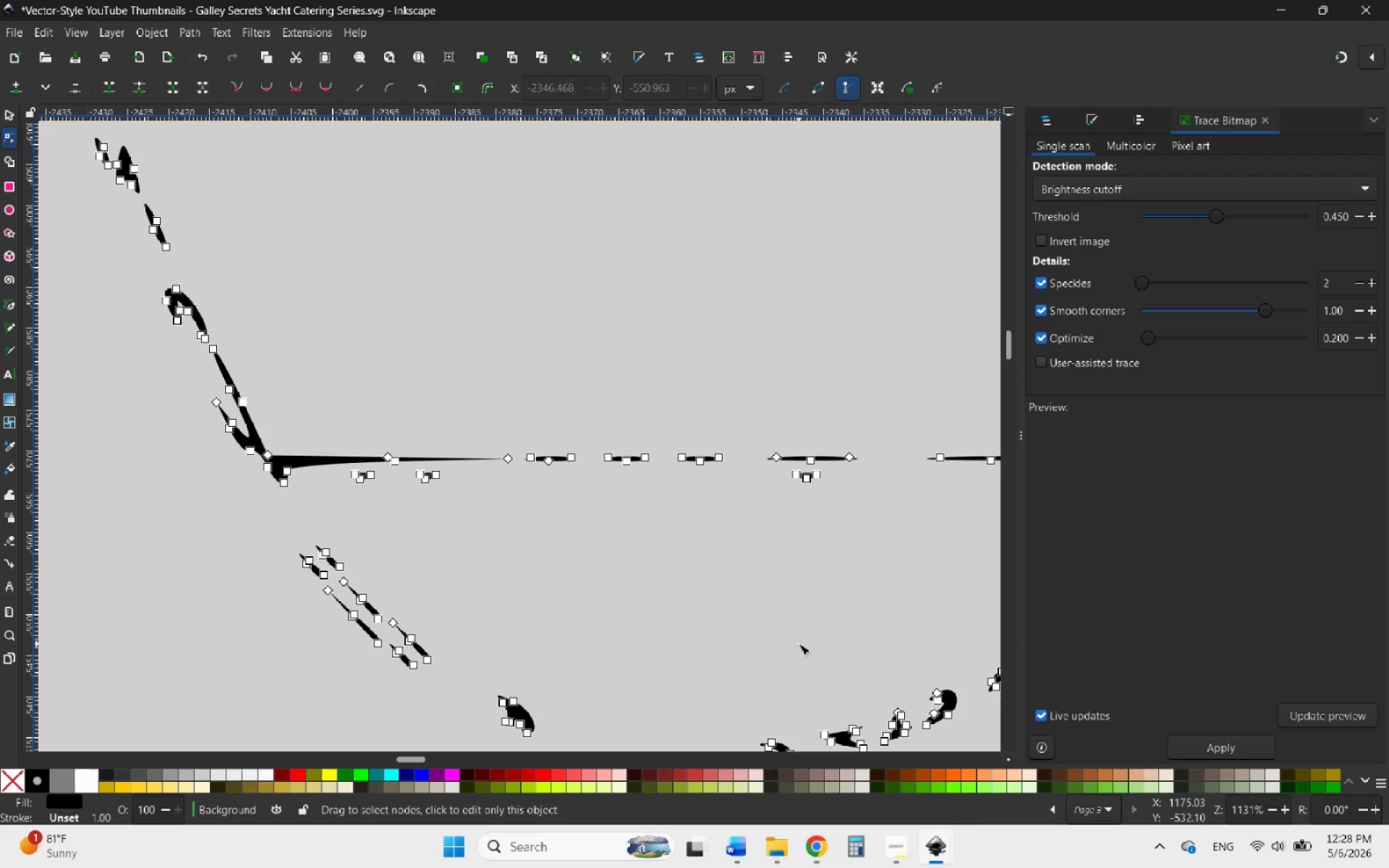 
hold_key(key=ControlLeft, duration=3.48)
scroll: coordinate [799, 644], scroll_direction: down, amount: 9.0
 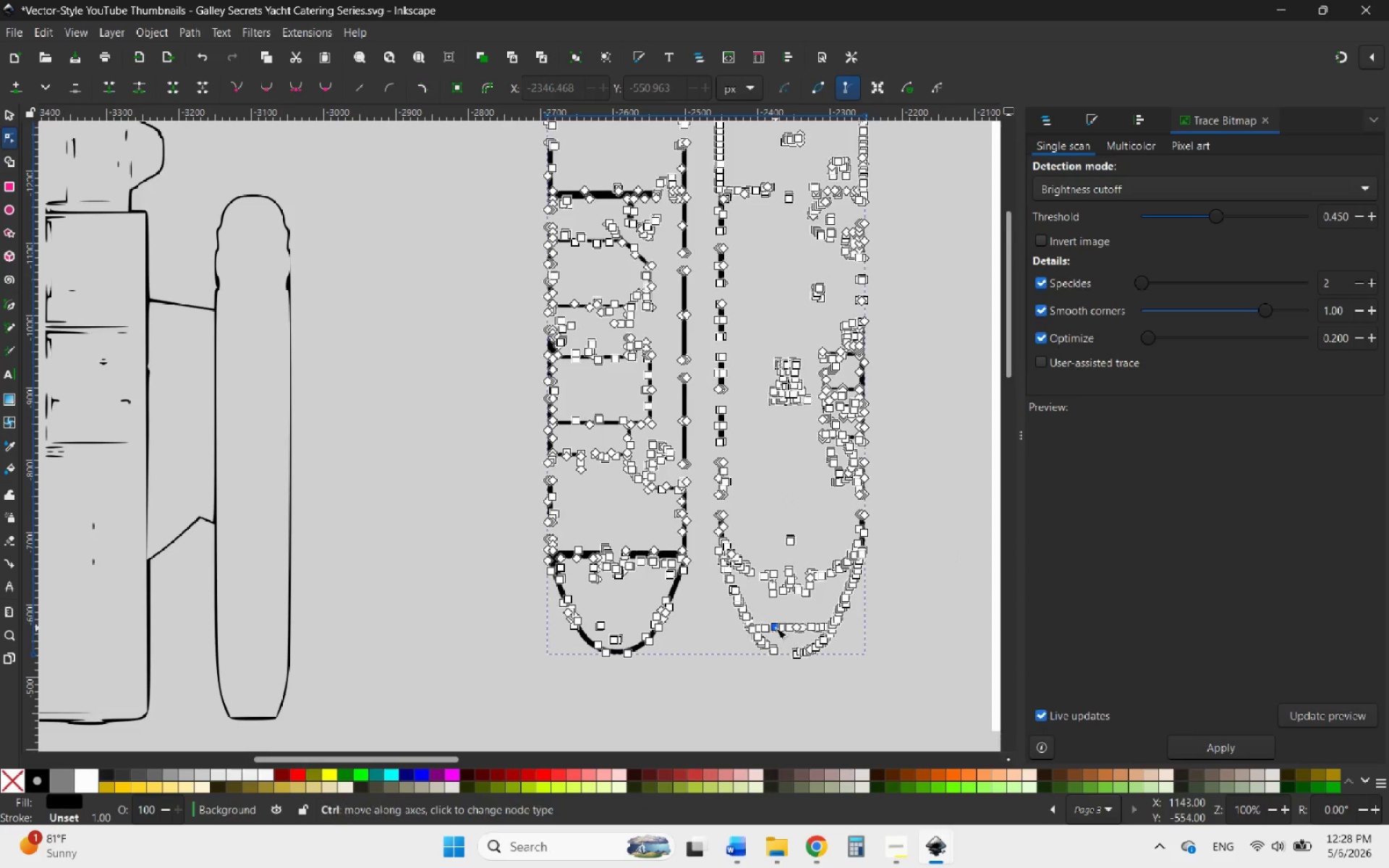 
scroll: coordinate [810, 610], scroll_direction: up, amount: 4.0
 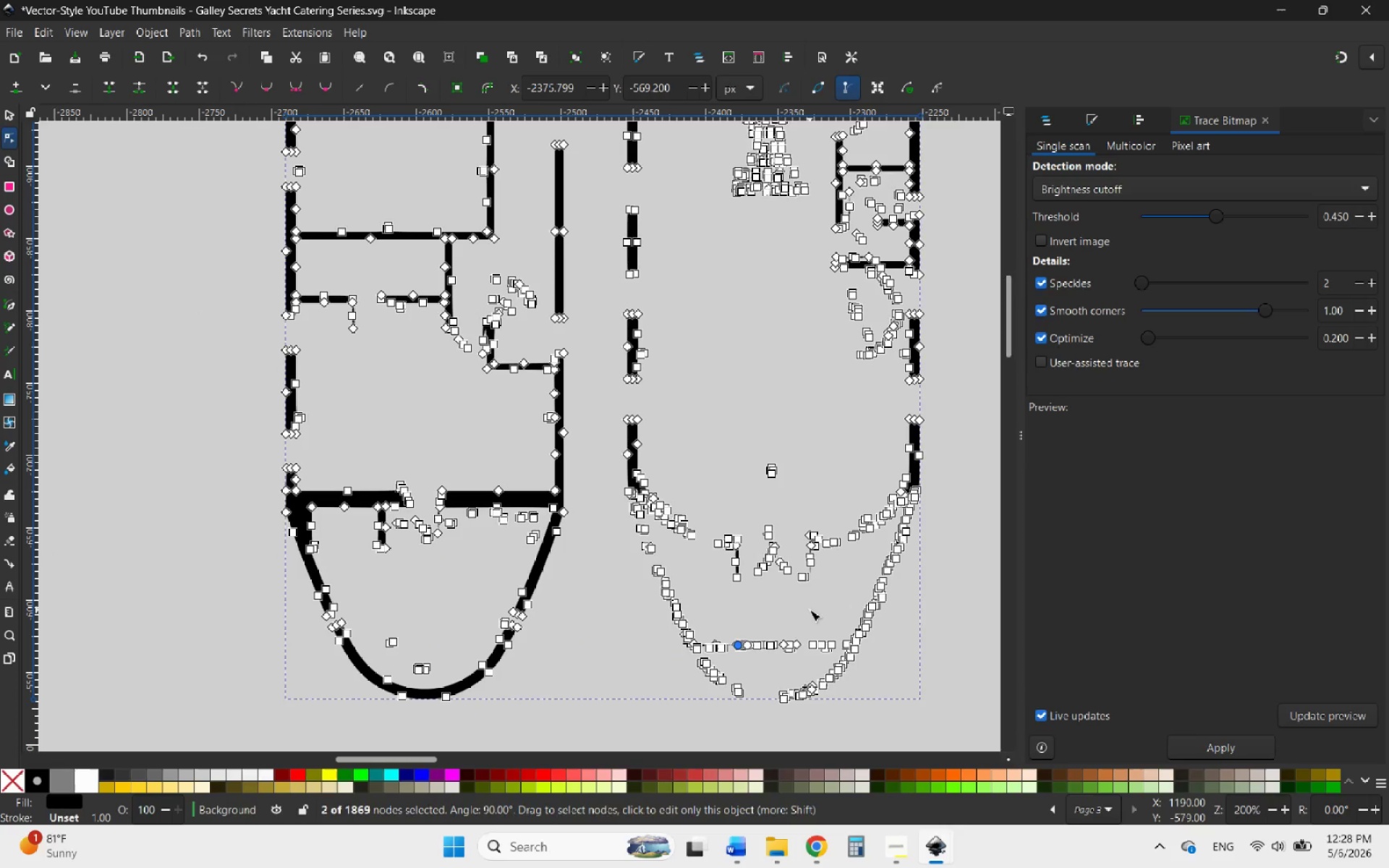 
left_click([810, 610])
 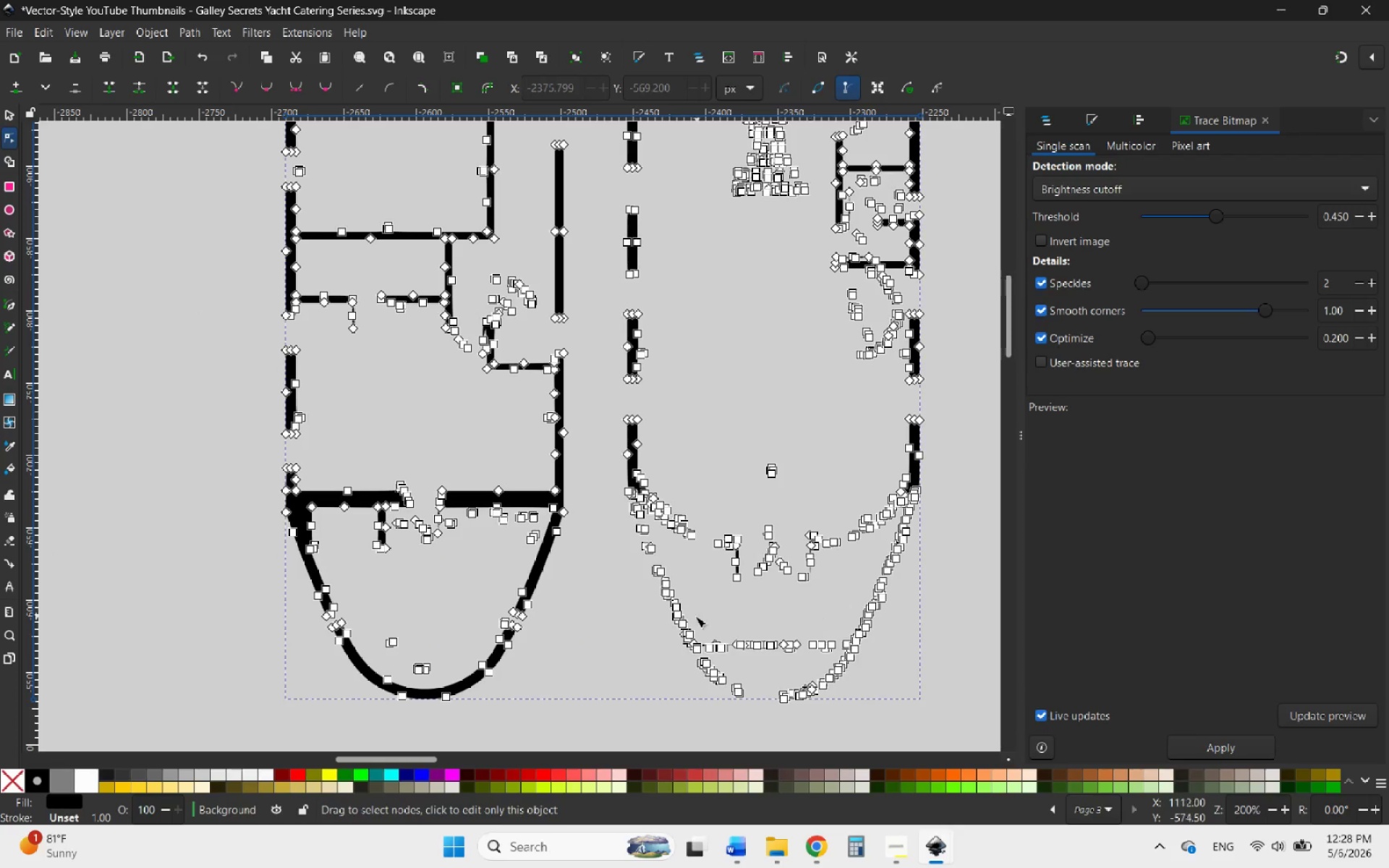 
hold_key(key=ControlLeft, duration=4.7)
scroll: coordinate [652, 619], scroll_direction: up, amount: 3.0
 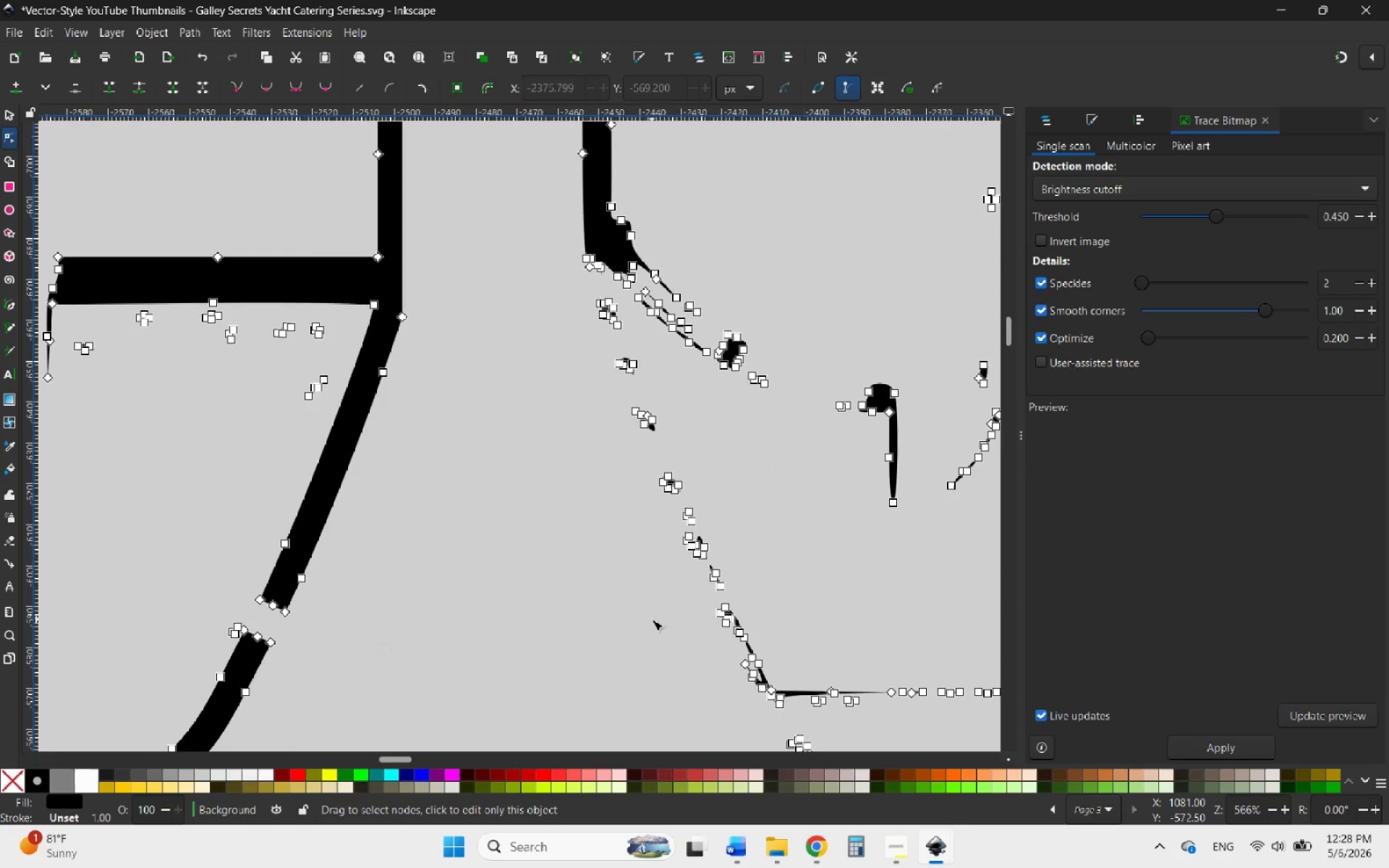 
scroll: coordinate [652, 619], scroll_direction: down, amount: 6.0
 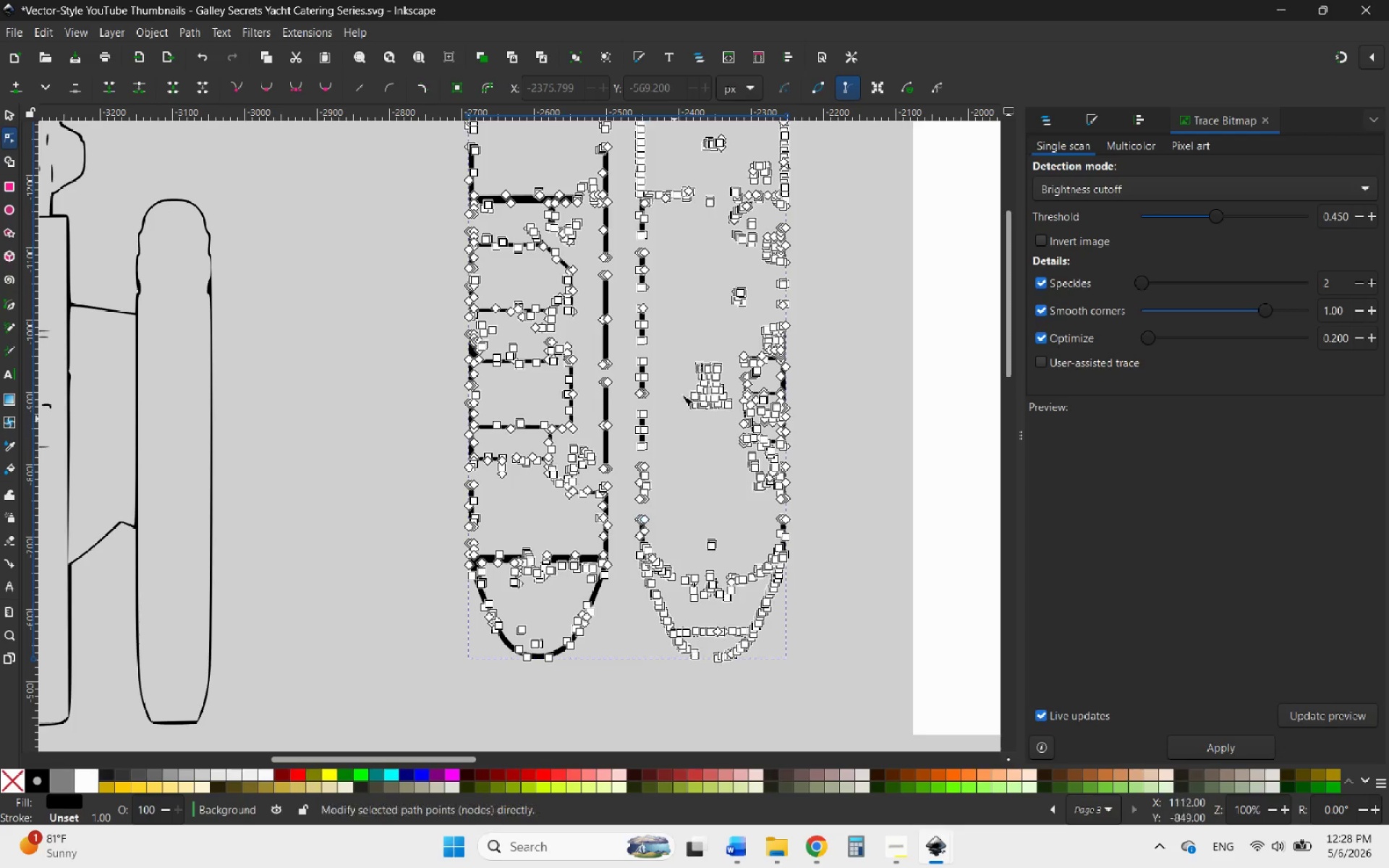 
scroll: coordinate [749, 380], scroll_direction: up, amount: 6.0
 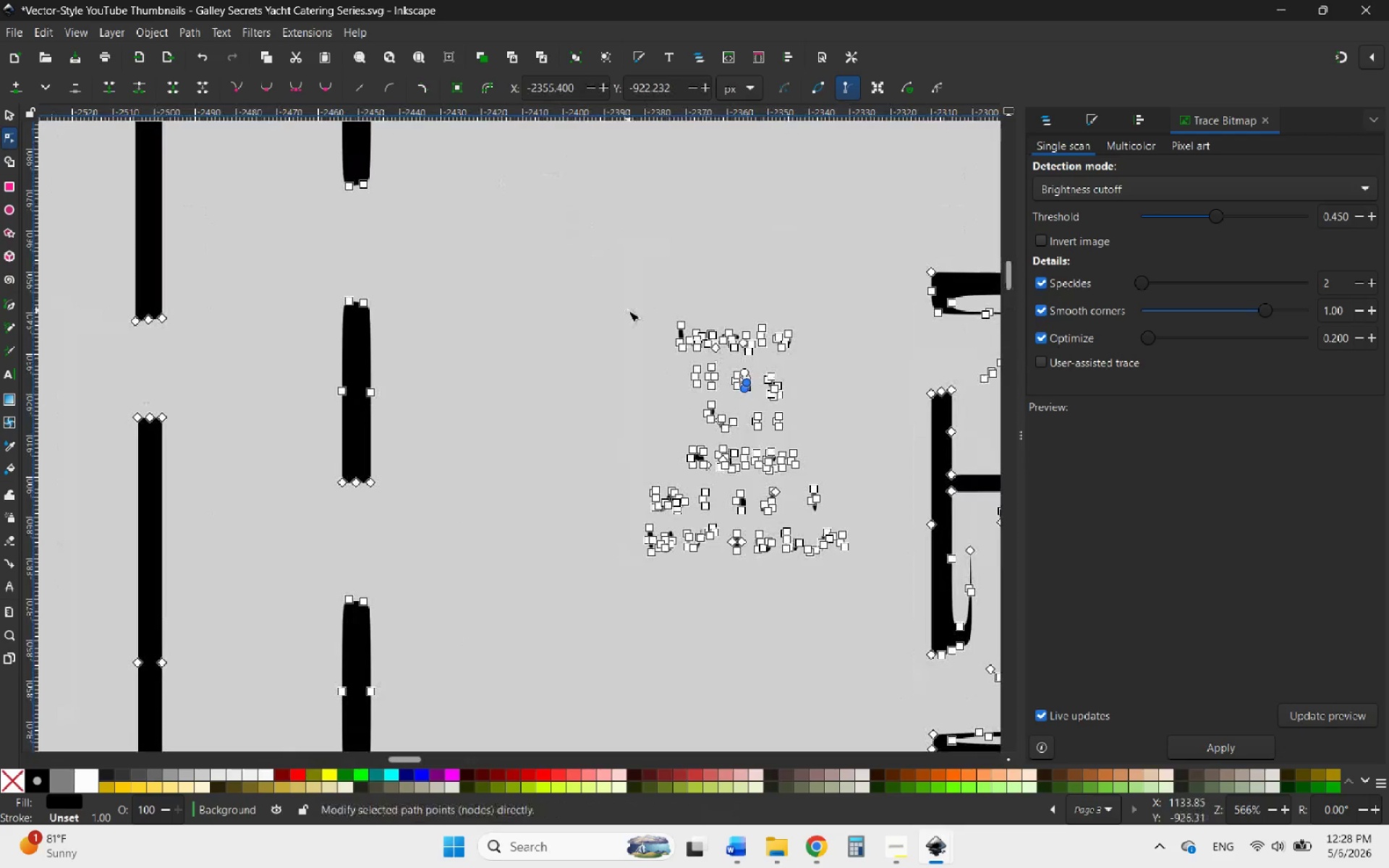 
left_click_drag(start_coordinate=[628, 310], to_coordinate=[890, 590])
 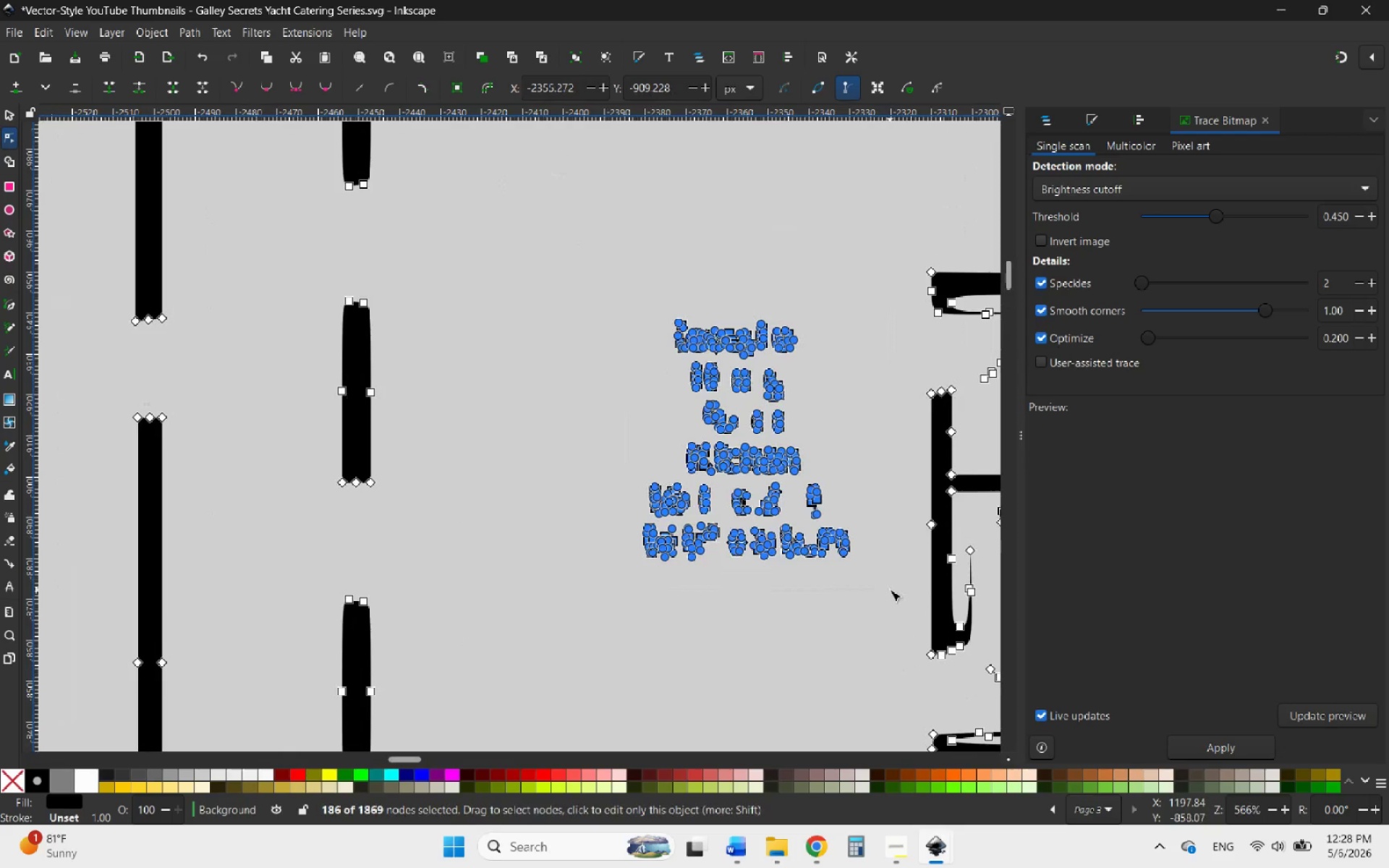 
key(Delete)
 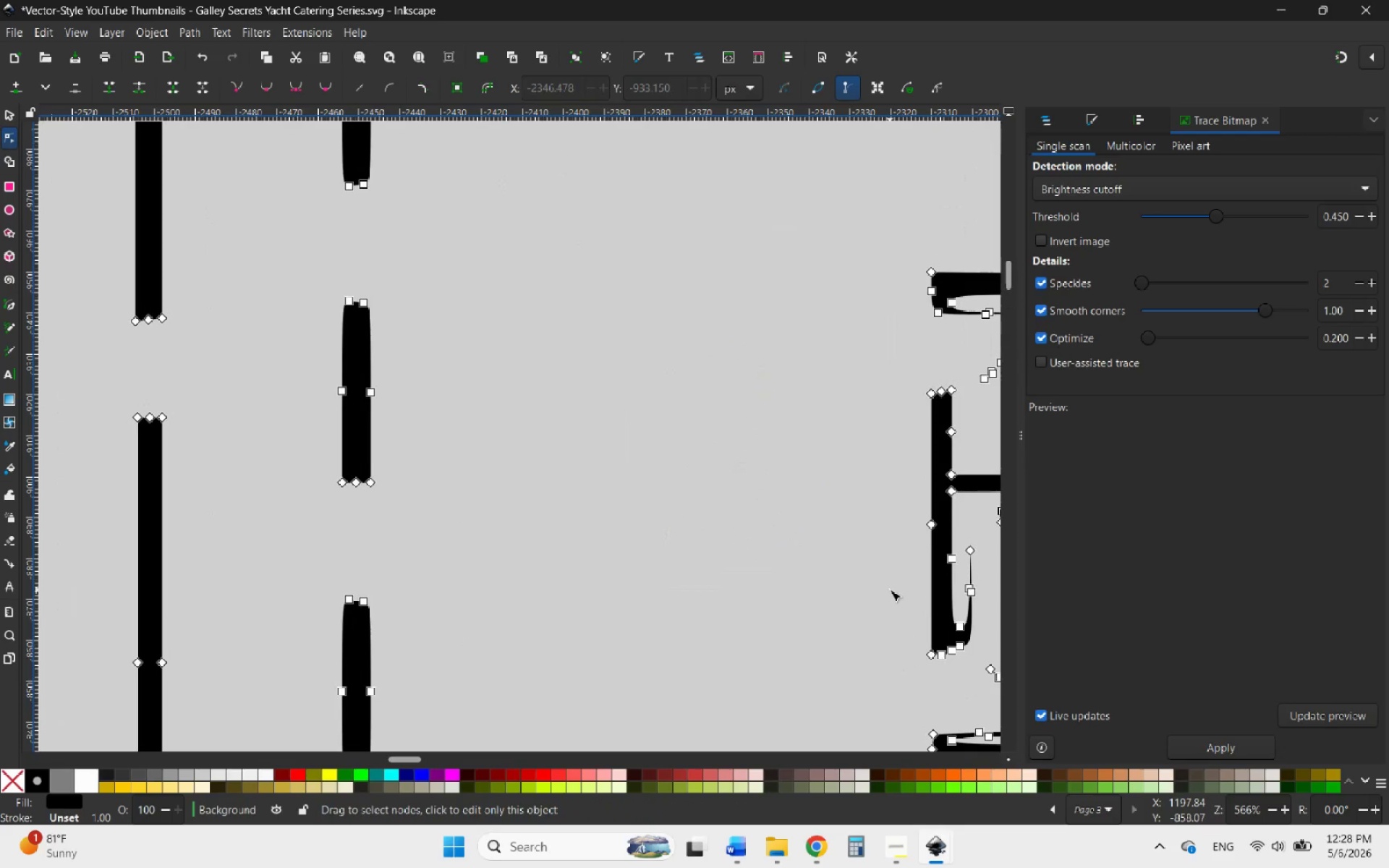 
wait(8.45)
 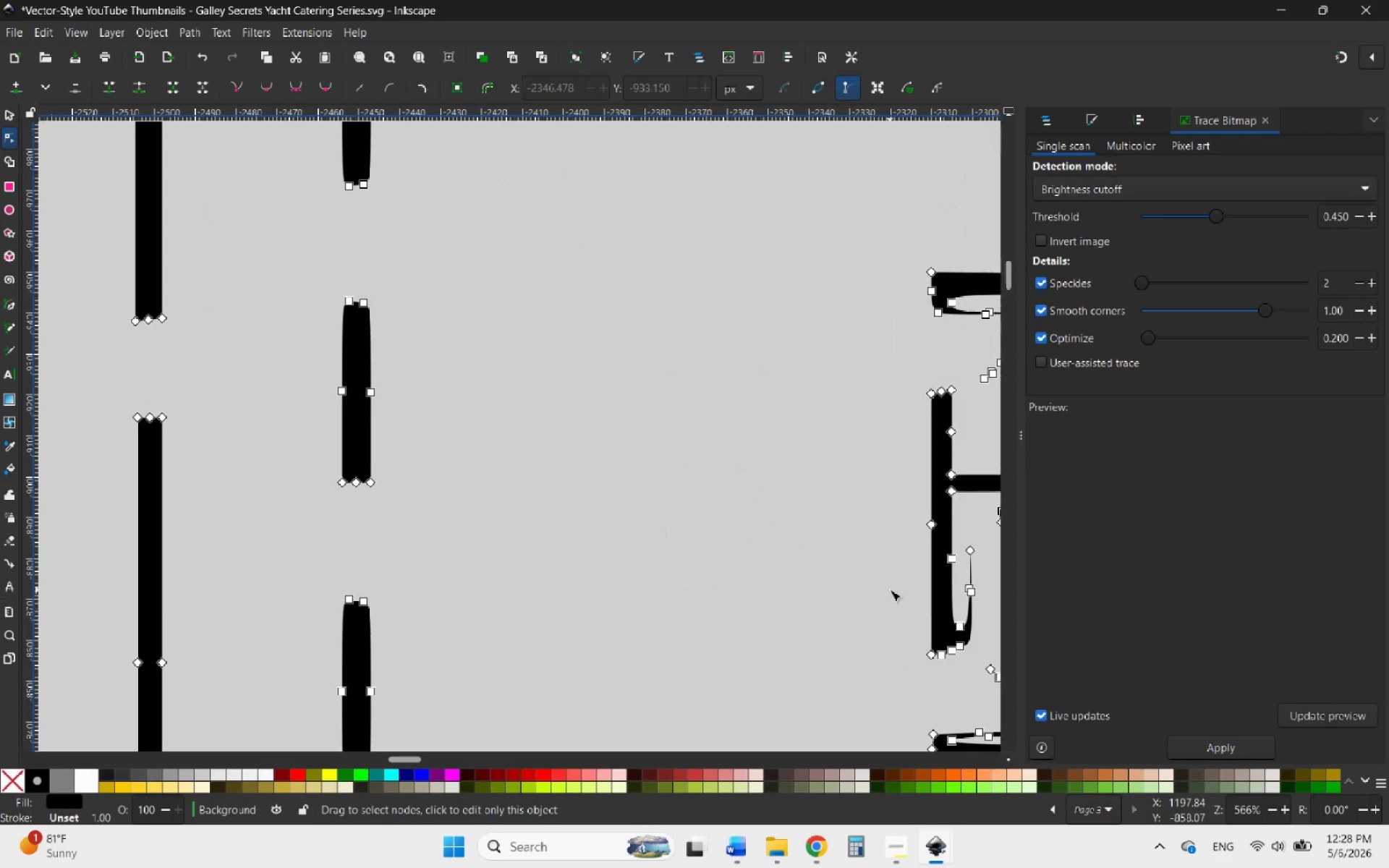 
hold_key(key=ControlLeft, duration=2.08)
scroll: coordinate [823, 579], scroll_direction: down, amount: 5.0
 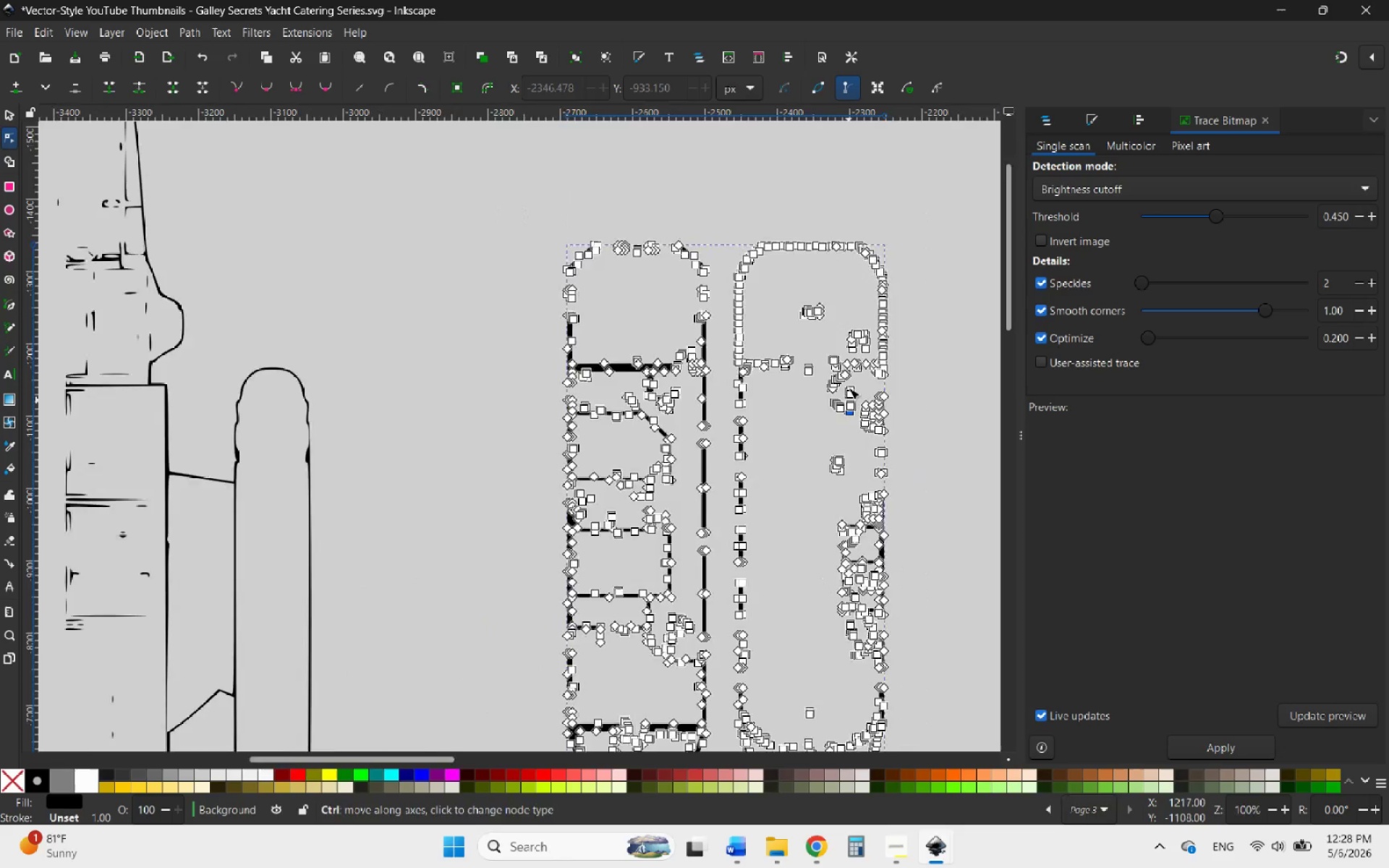 
scroll: coordinate [817, 313], scroll_direction: up, amount: 5.0
 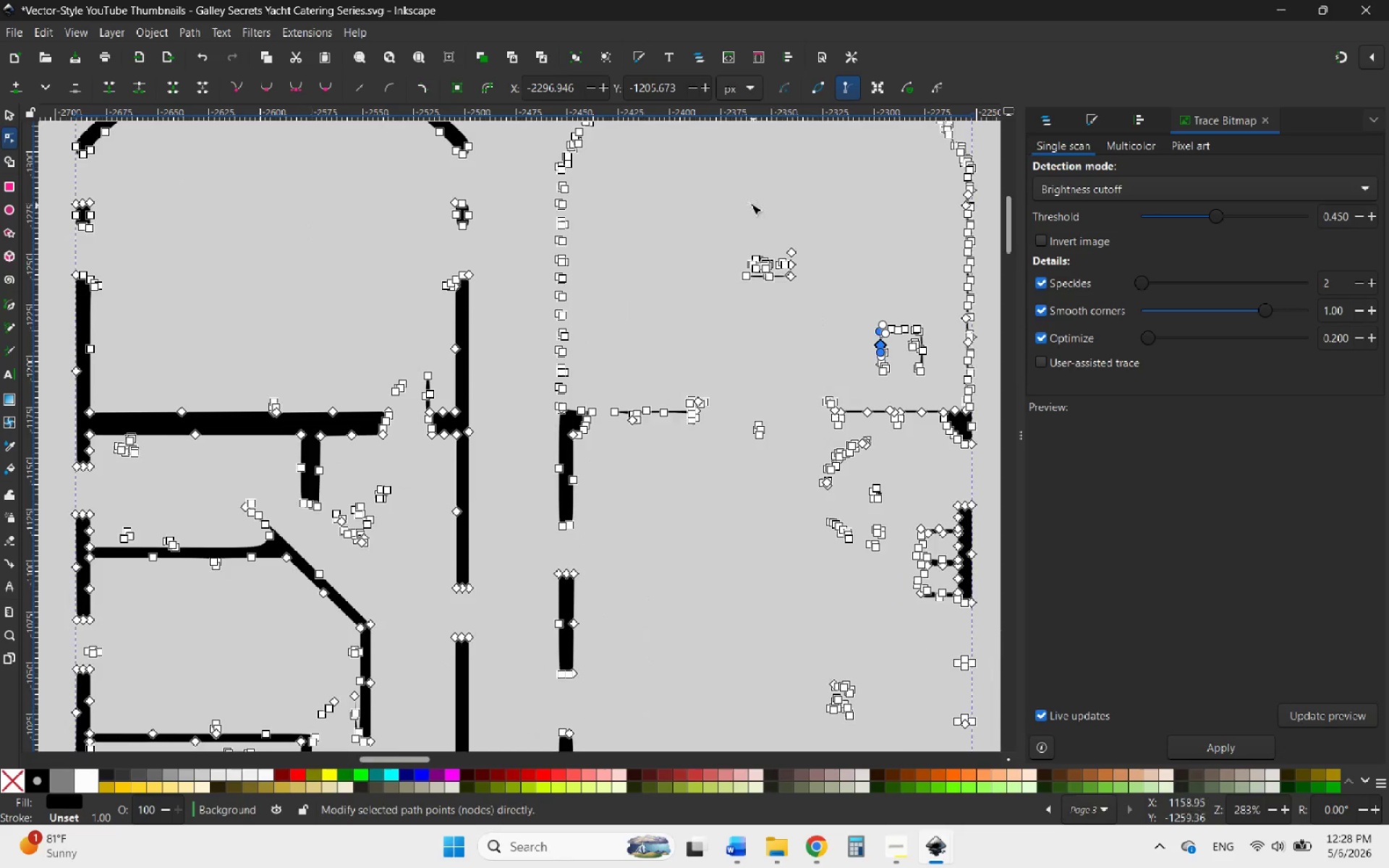 
left_click_drag(start_coordinate=[720, 249], to_coordinate=[900, 375])
 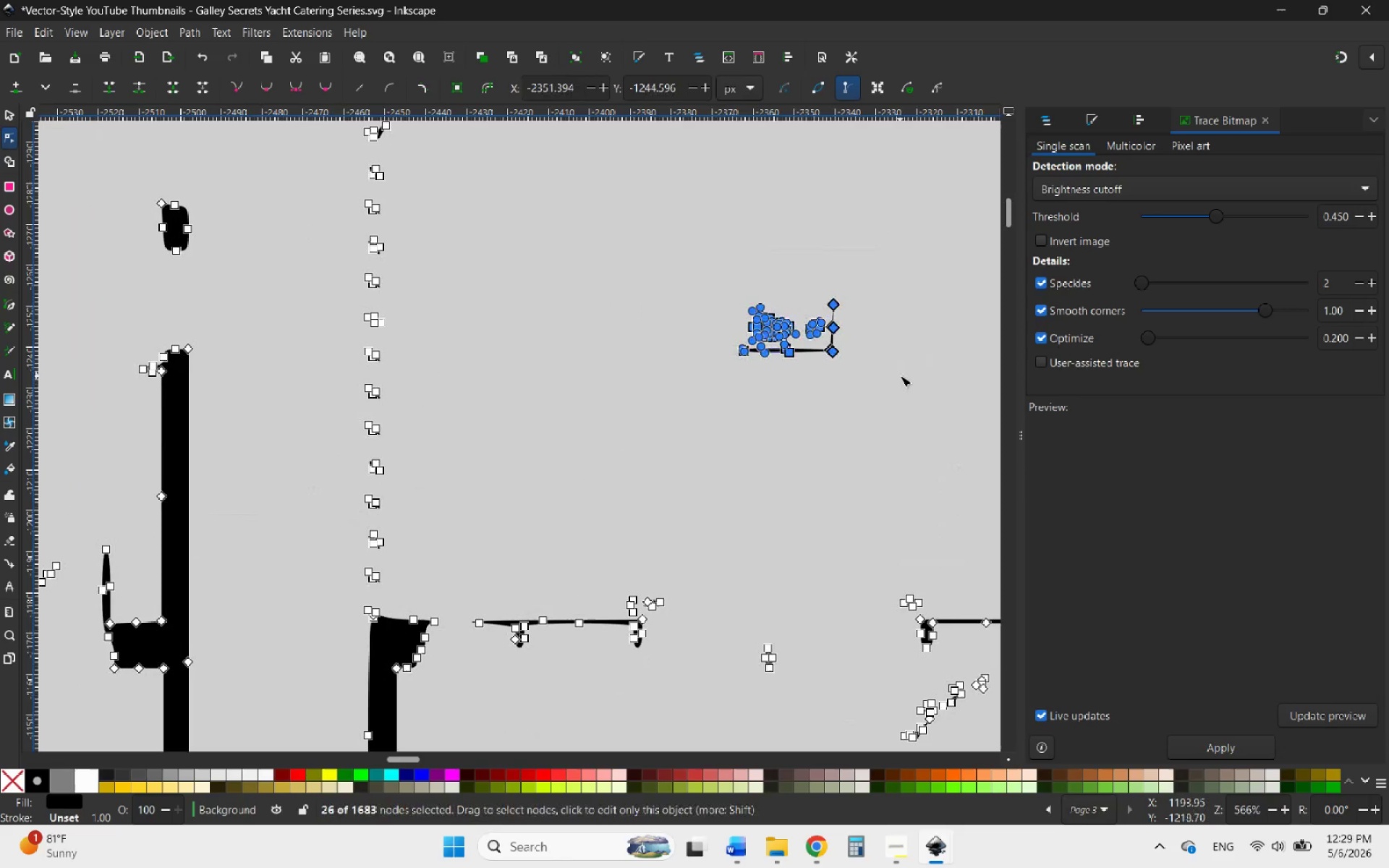 
scroll: coordinate [749, 203], scroll_direction: up, amount: 2.0
 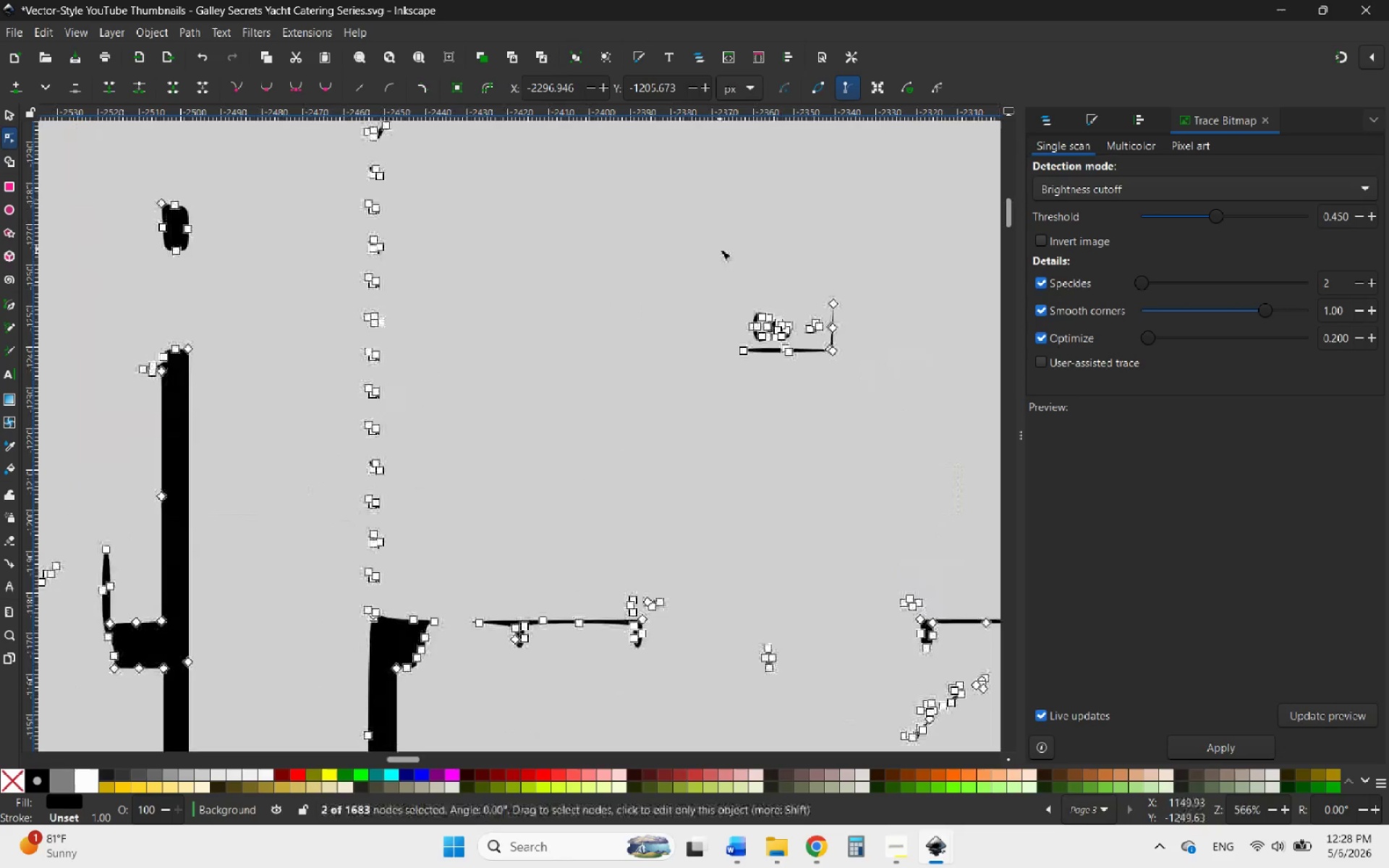 
key(Delete)
 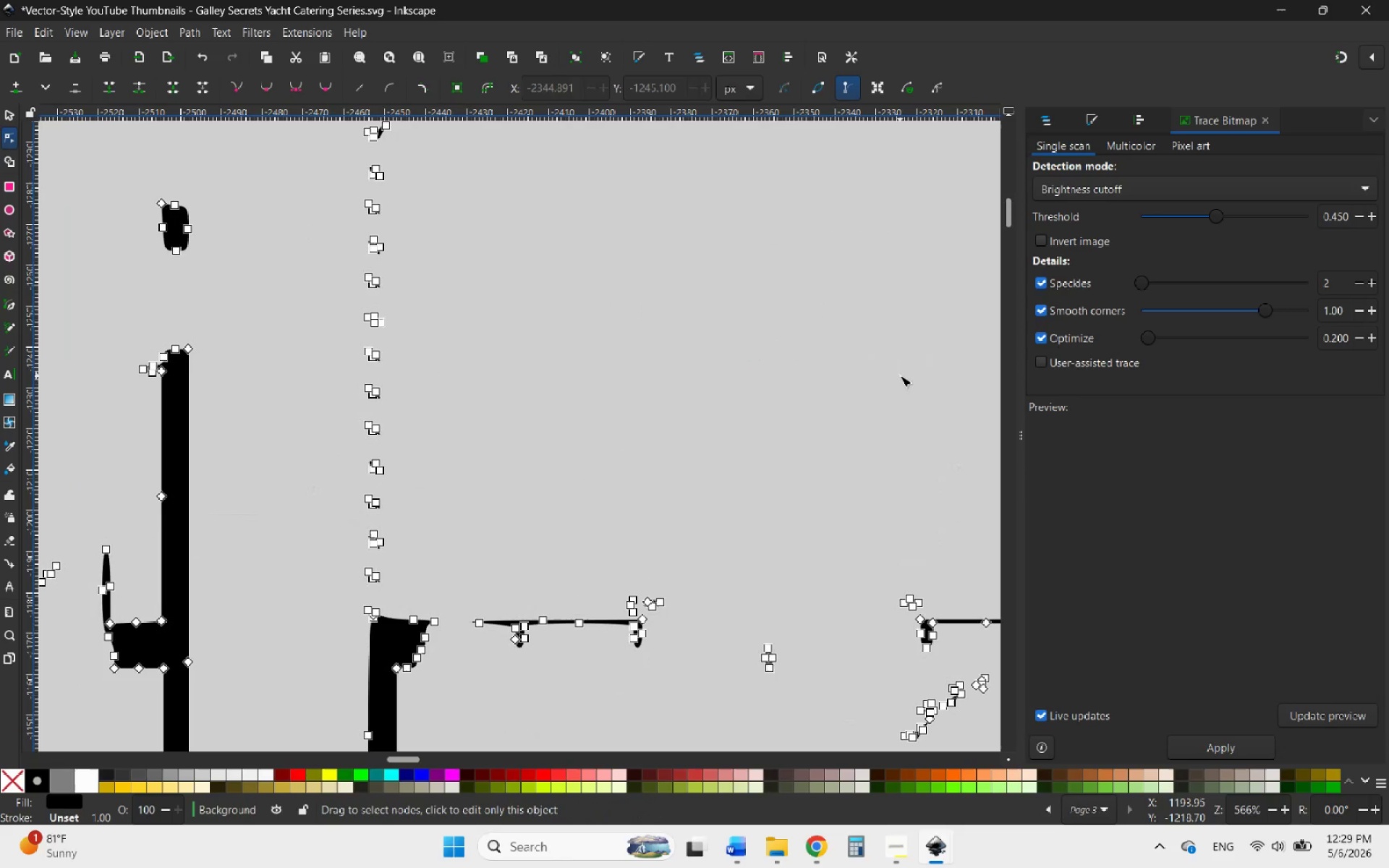 
hold_key(key=ControlLeft, duration=1.78)
scroll: coordinate [541, 354], scroll_direction: down, amount: 2.0
 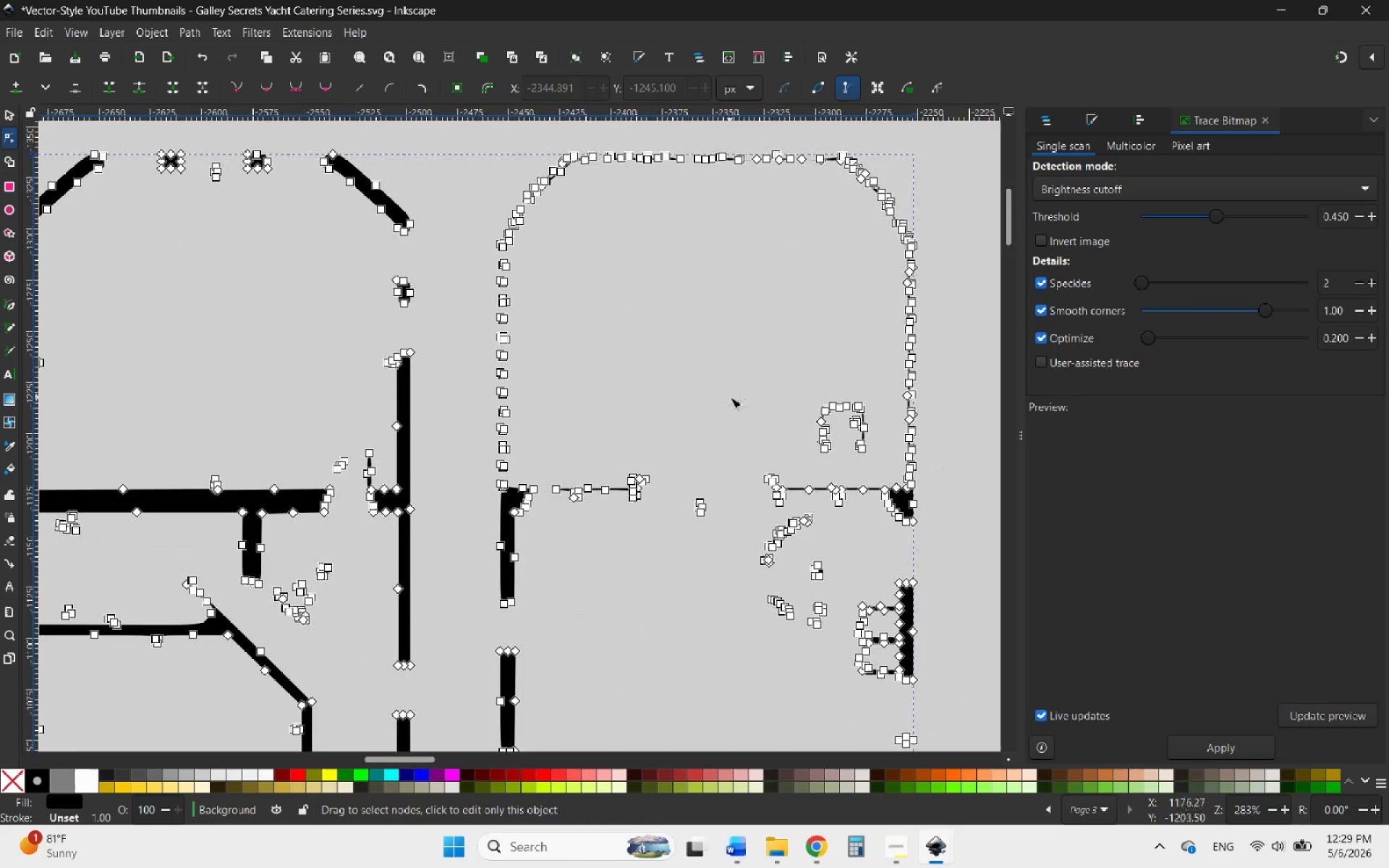 
scroll: coordinate [836, 413], scroll_direction: up, amount: 4.0
 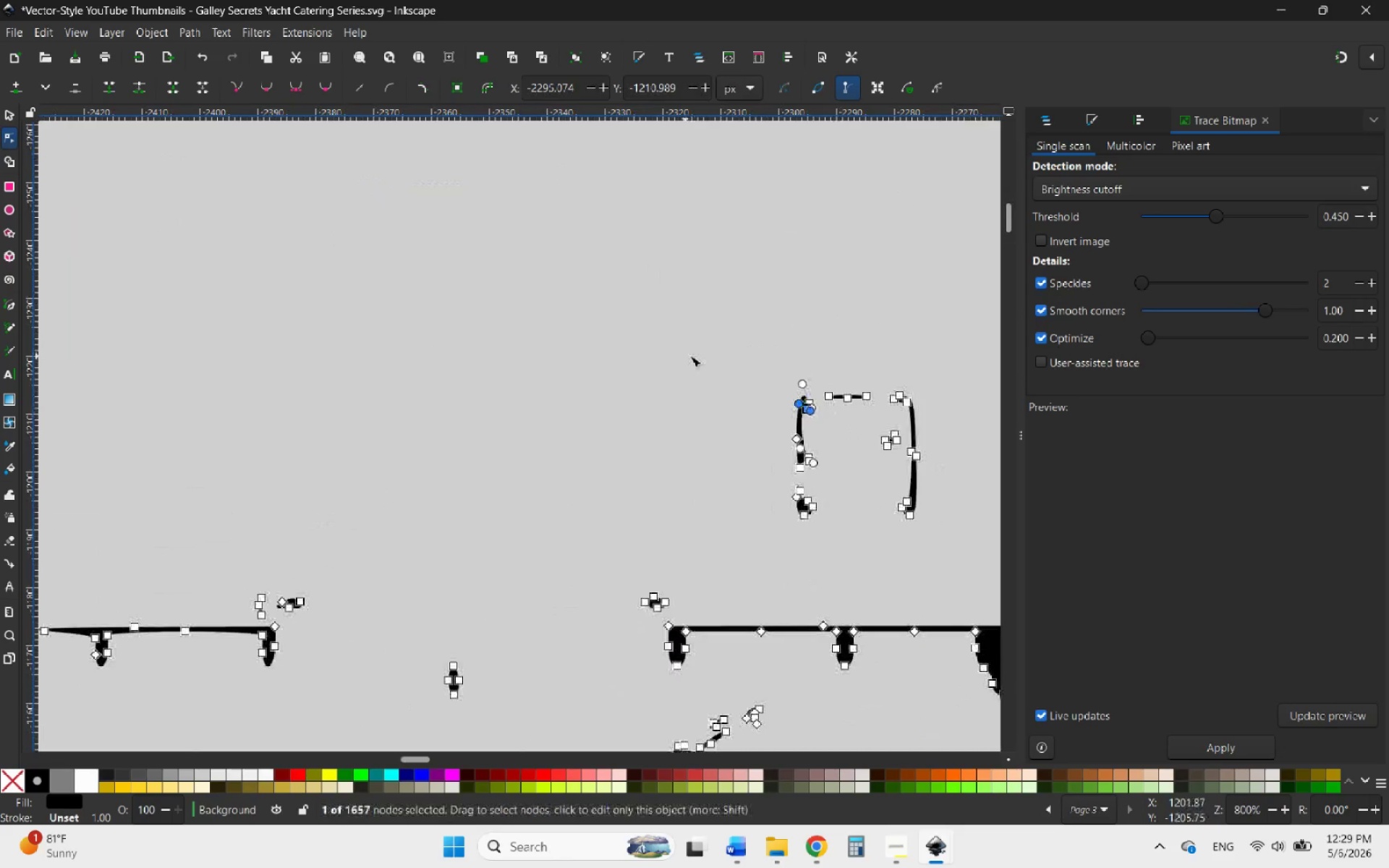 
left_click_drag(start_coordinate=[687, 356], to_coordinate=[978, 561])
 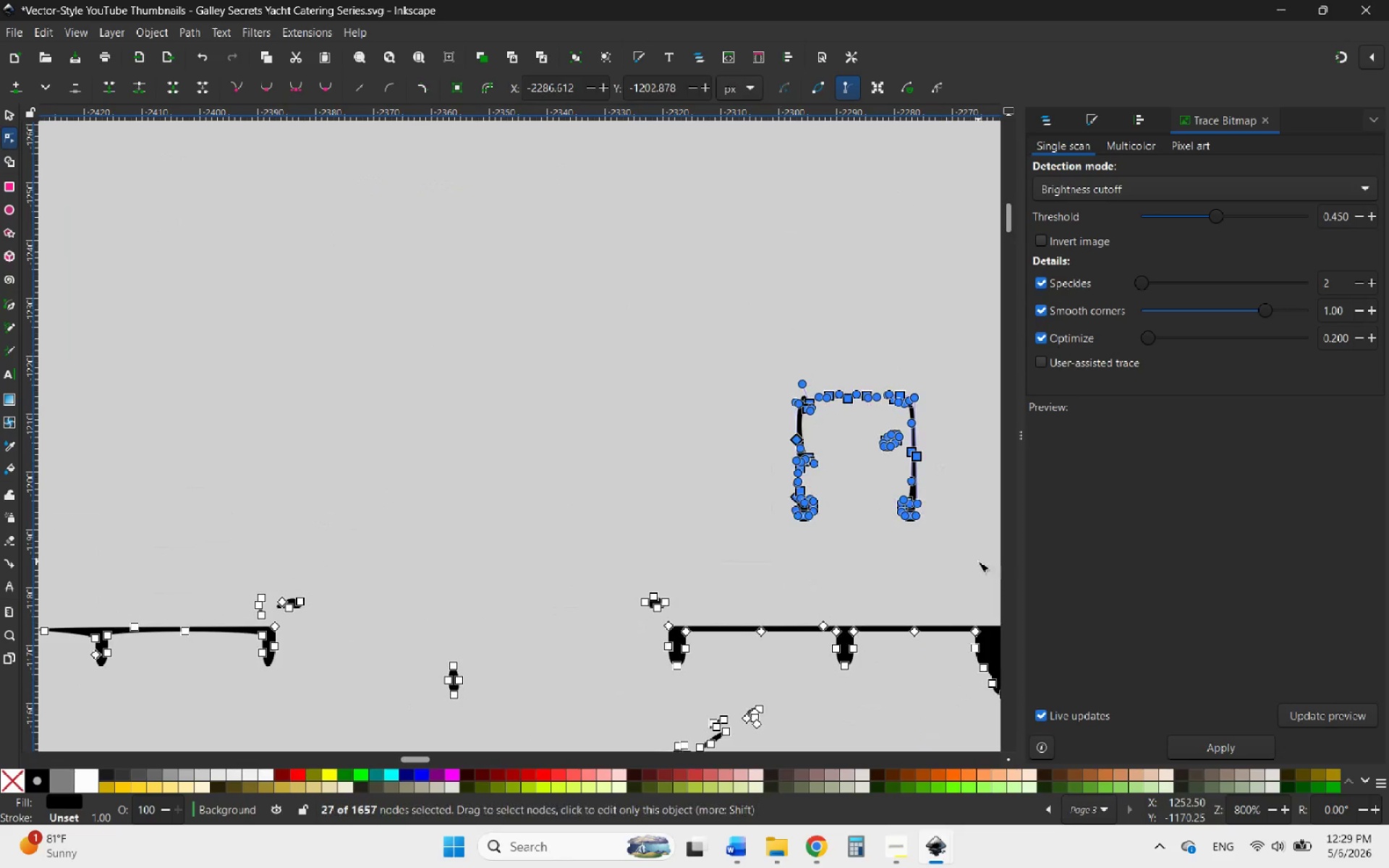 
key(Delete)
 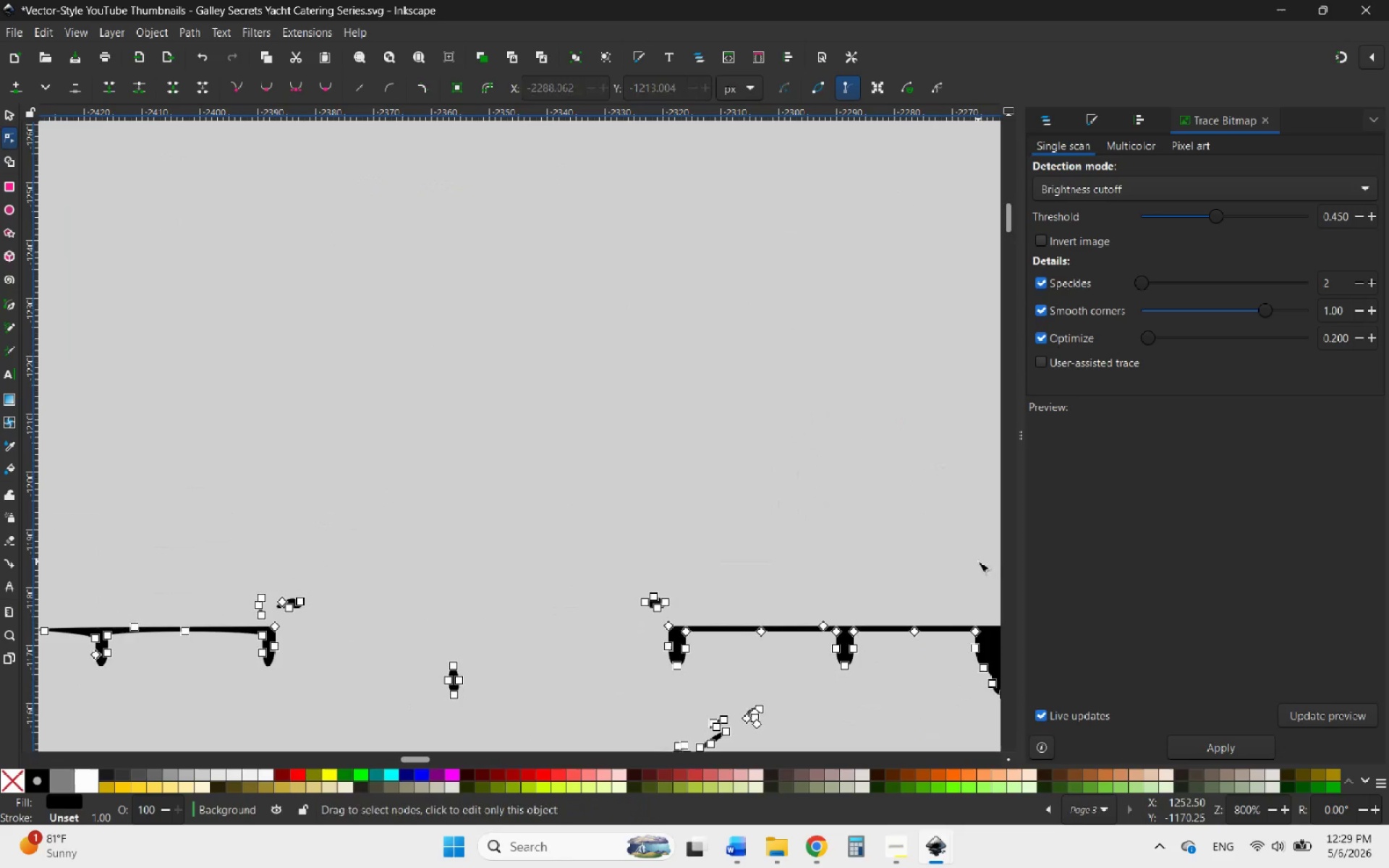 
hold_key(key=ControlLeft, duration=3.98)
scroll: coordinate [729, 338], scroll_direction: down, amount: 3.0
 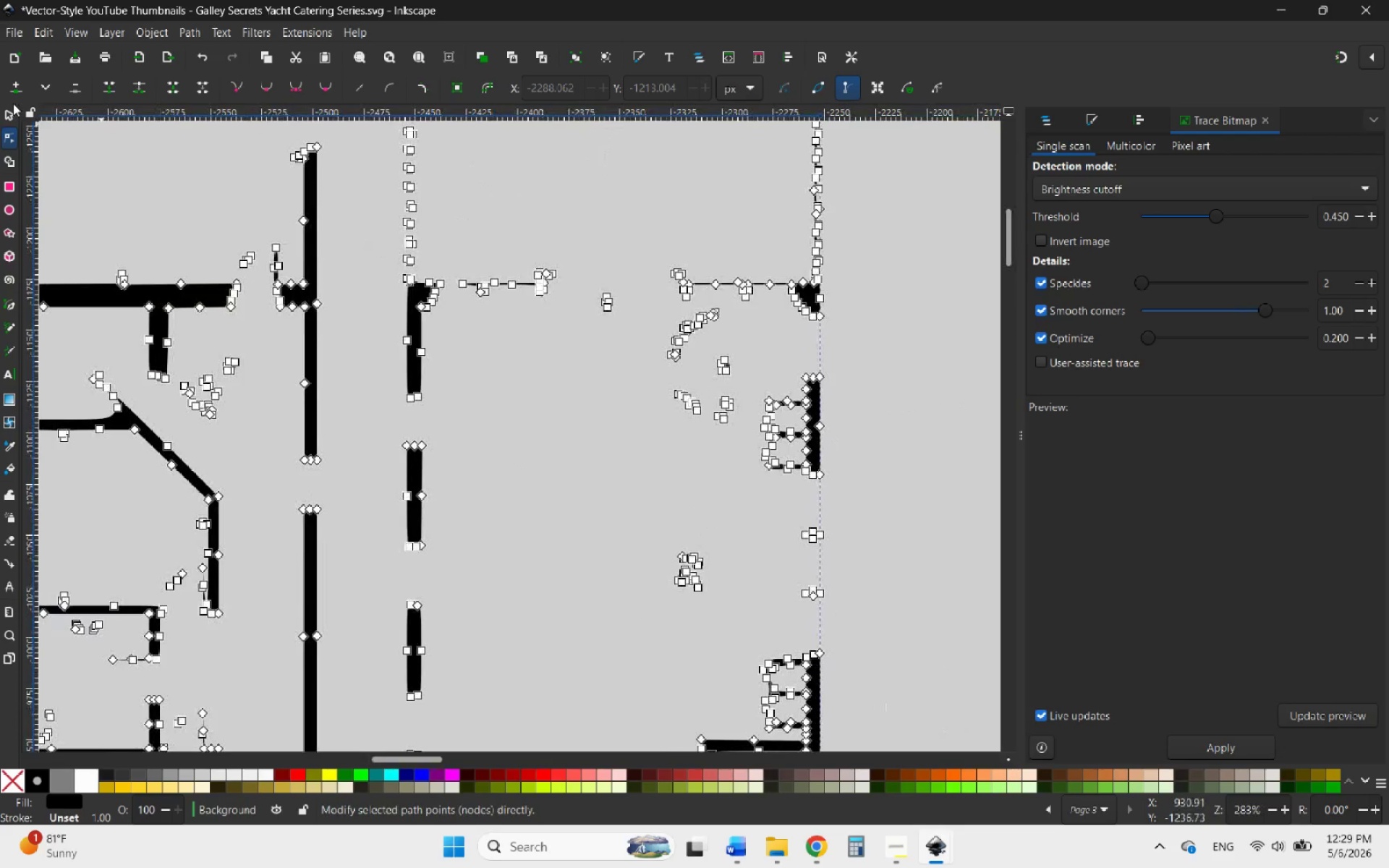 
left_click([5, 109])
 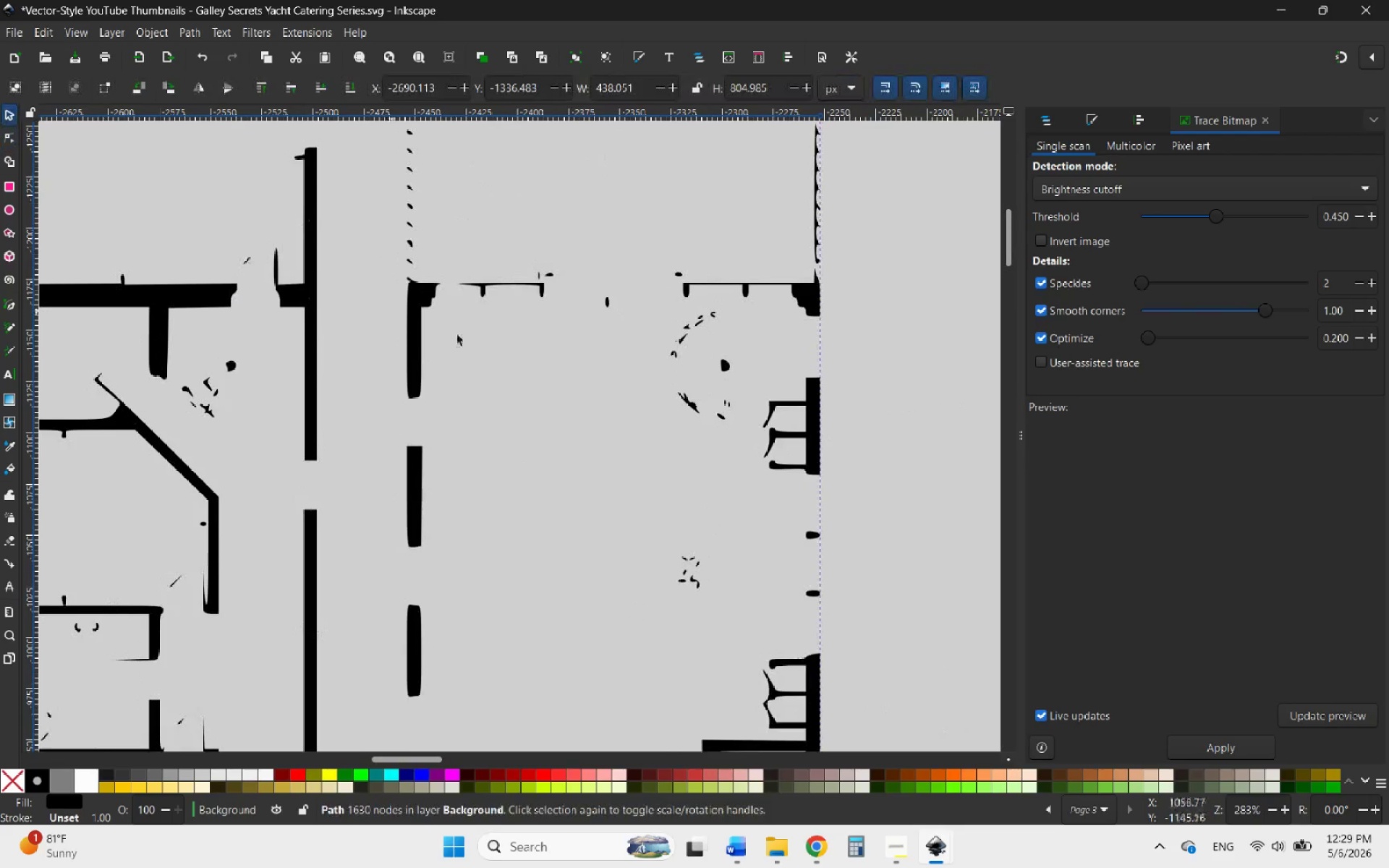 
hold_key(key=ControlLeft, duration=0.47)
 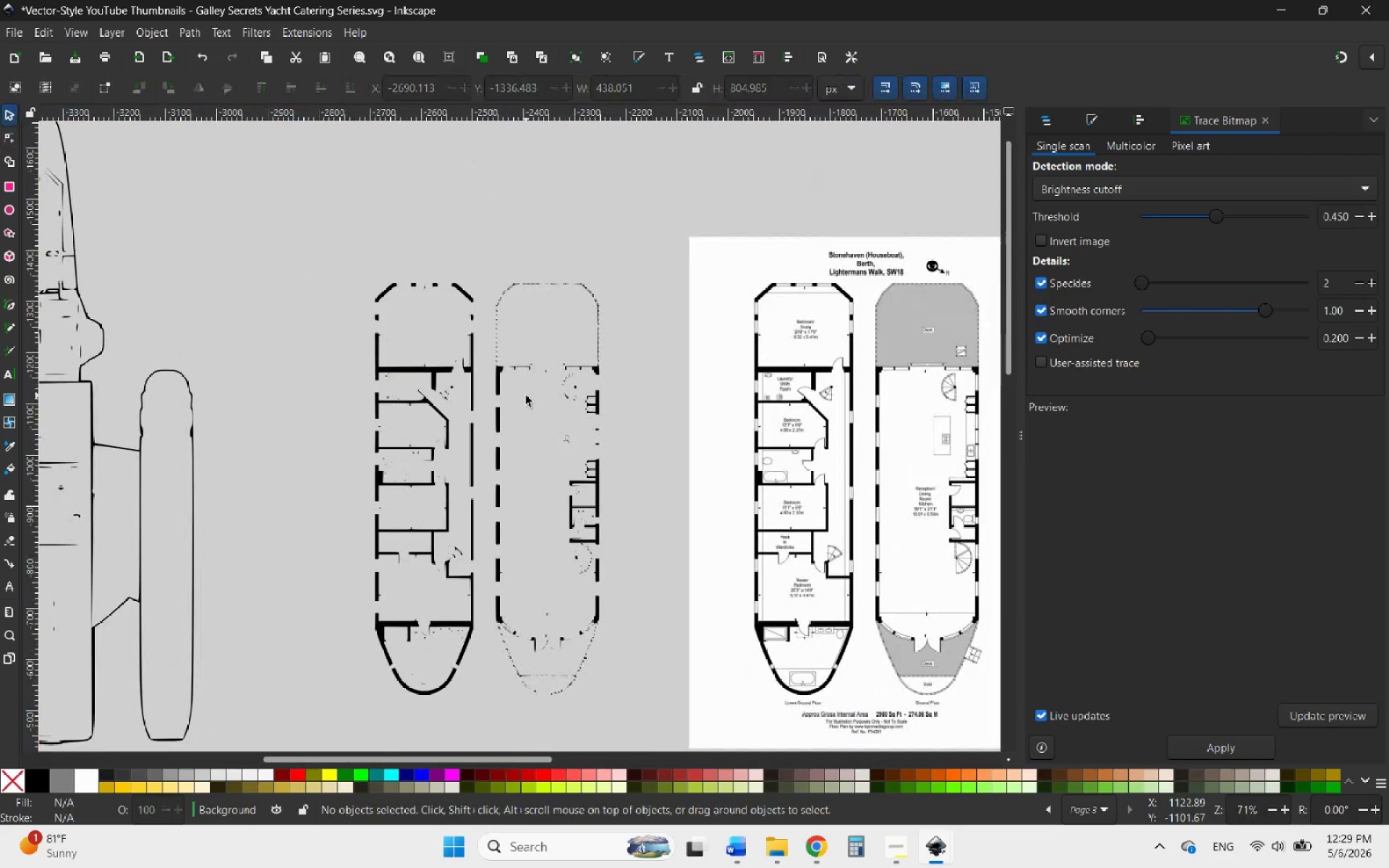 
left_click([526, 396])
 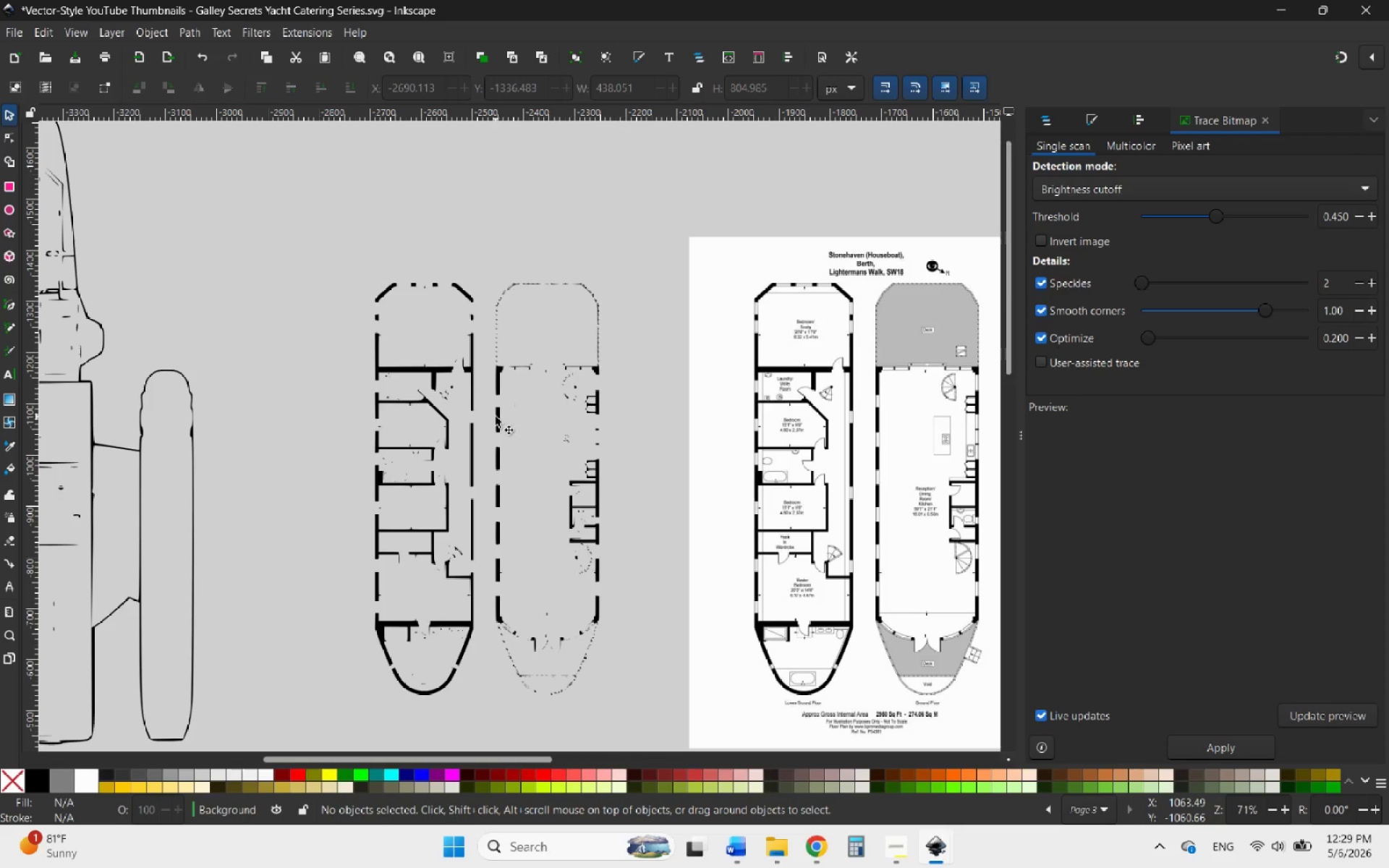 
scroll: coordinate [526, 396], scroll_direction: down, amount: 4.0
 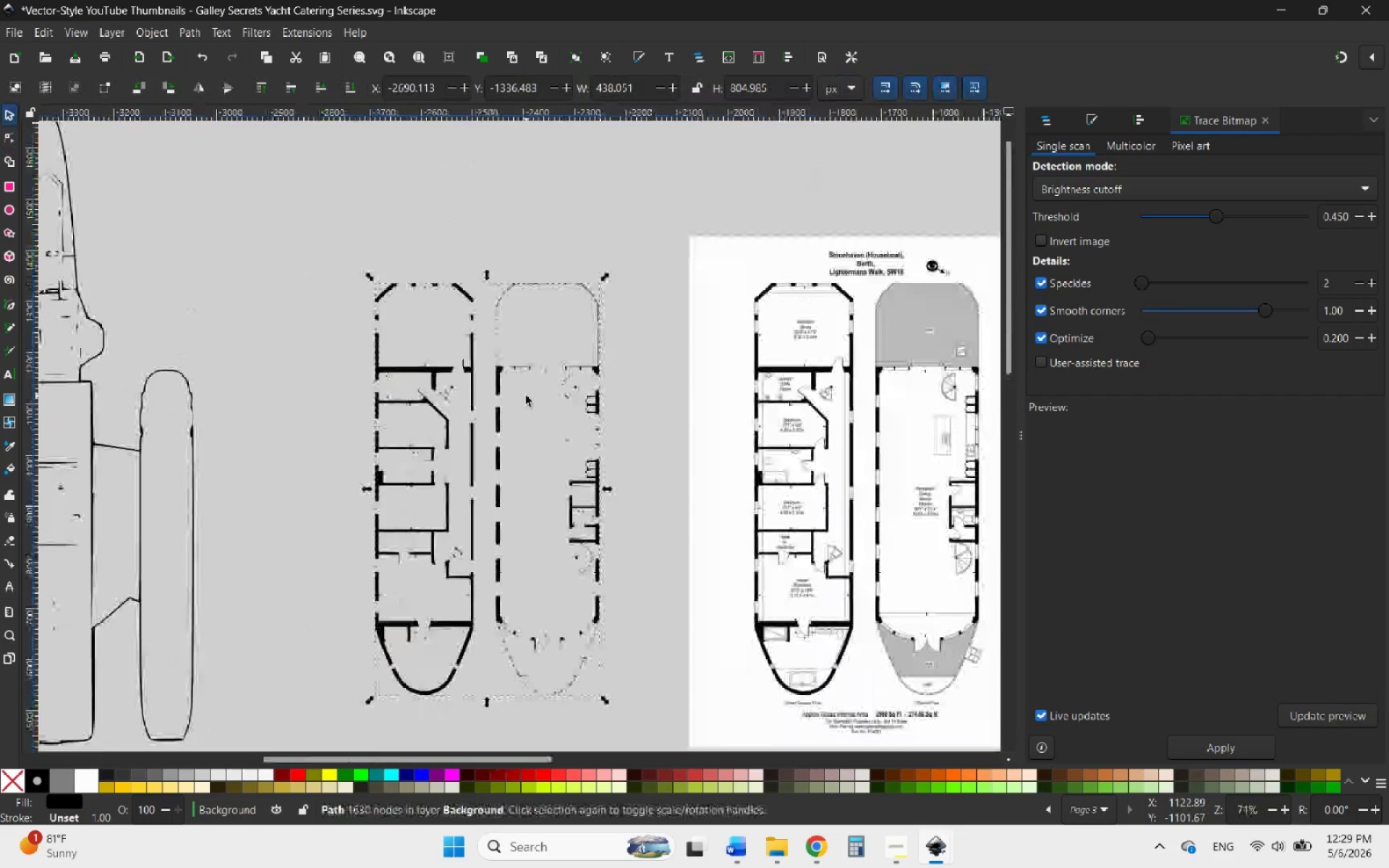 
wait(7.7)
 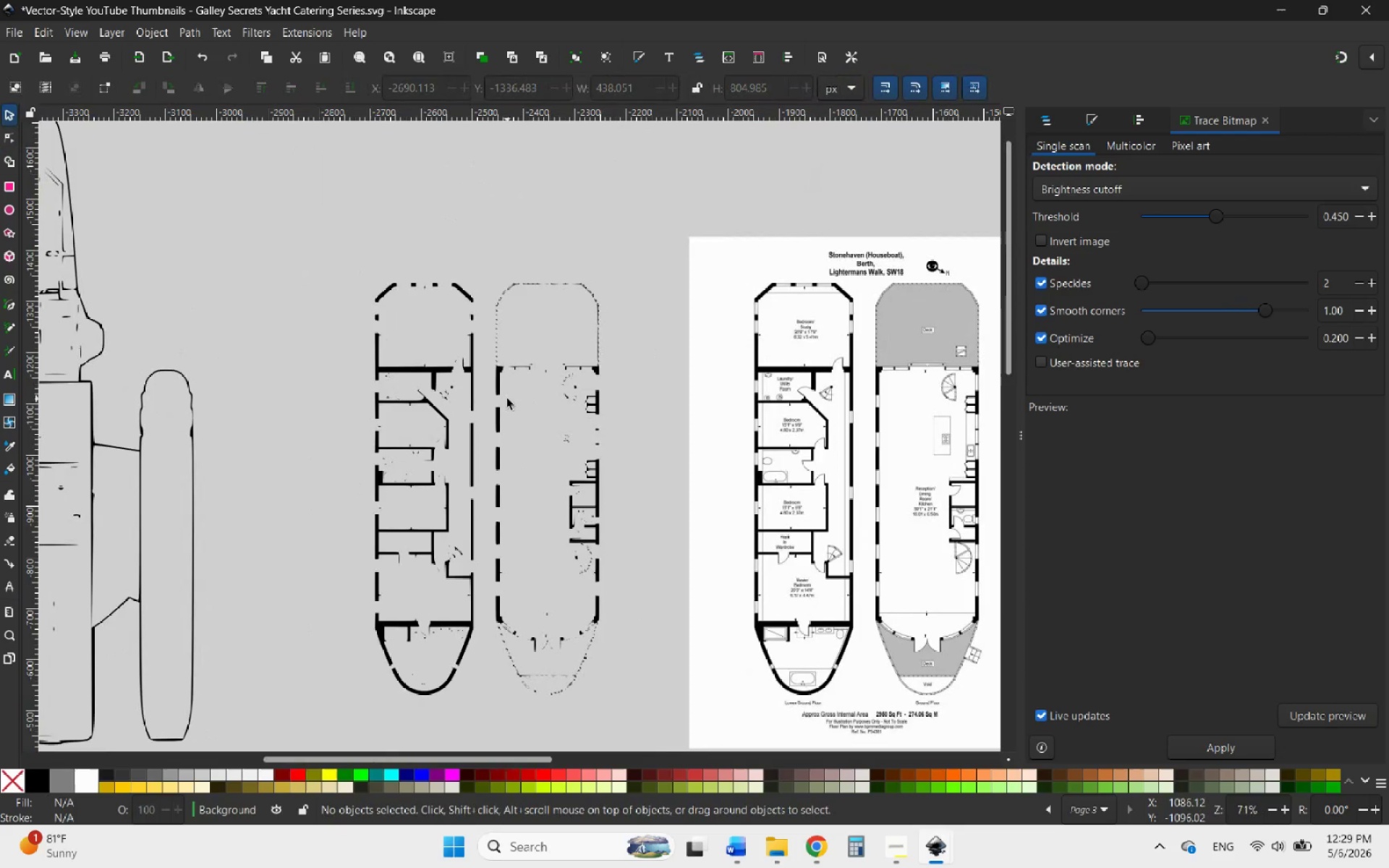 
left_click([496, 417])
 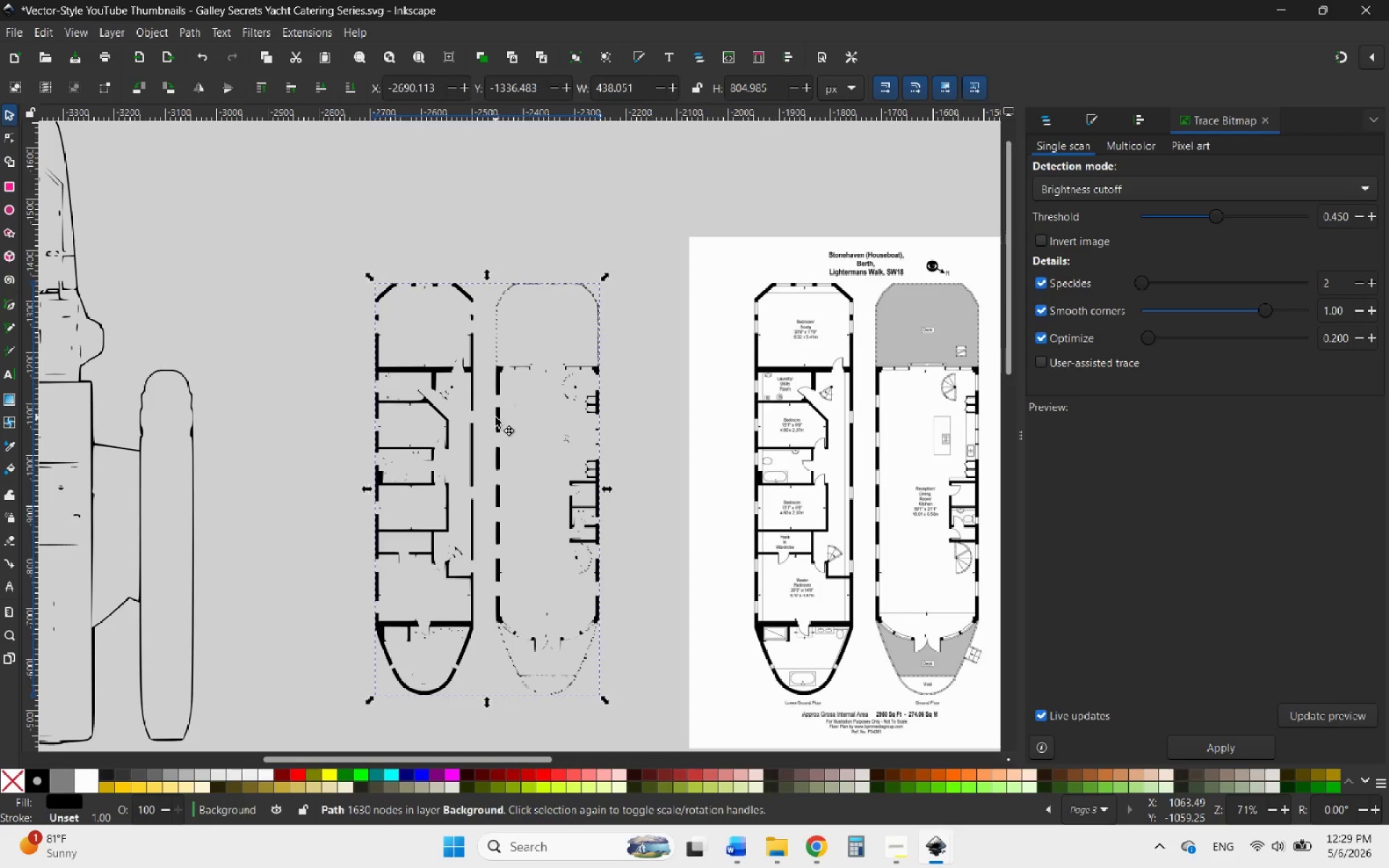 
double_click([496, 417])
 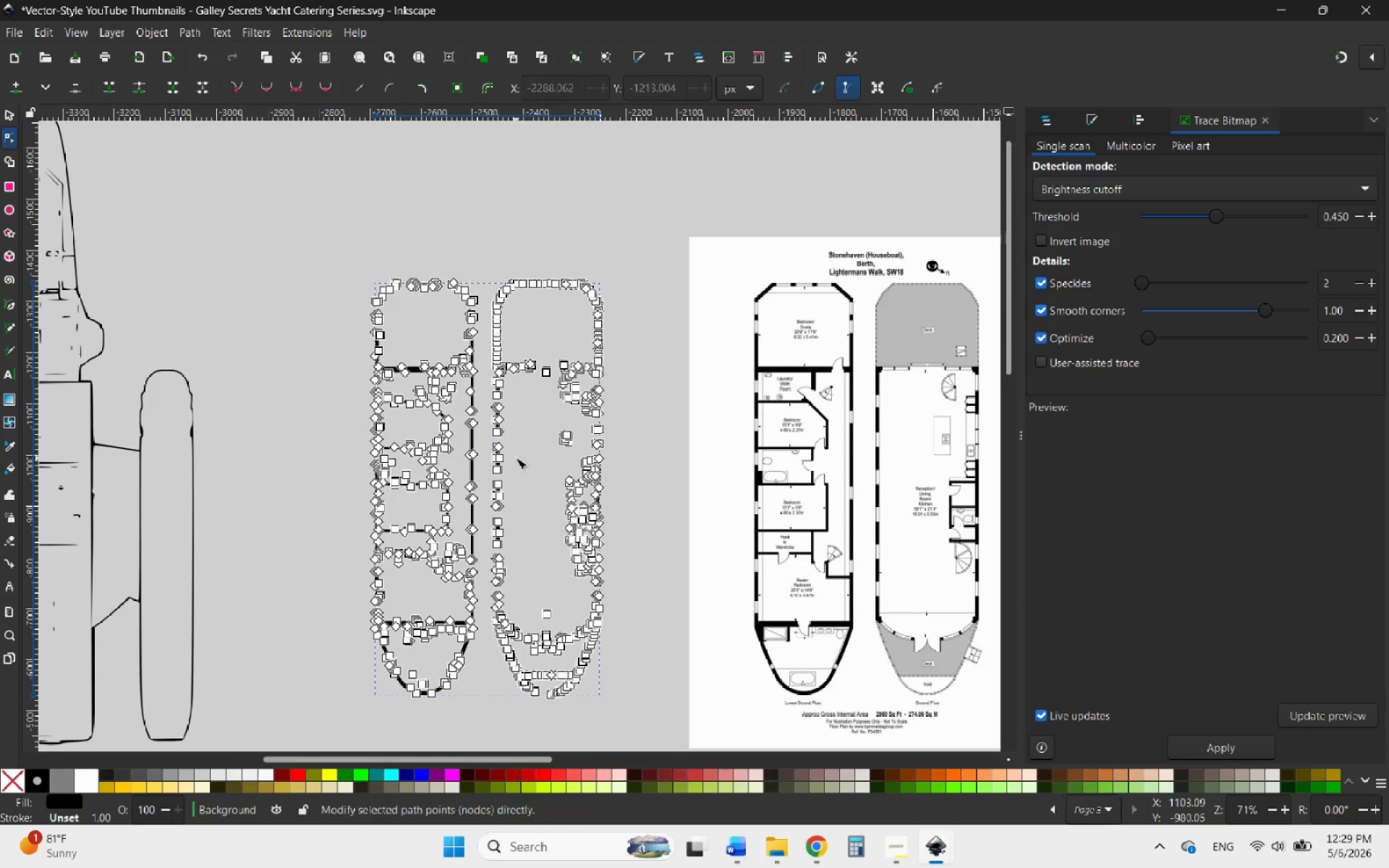 
left_click([516, 458])
 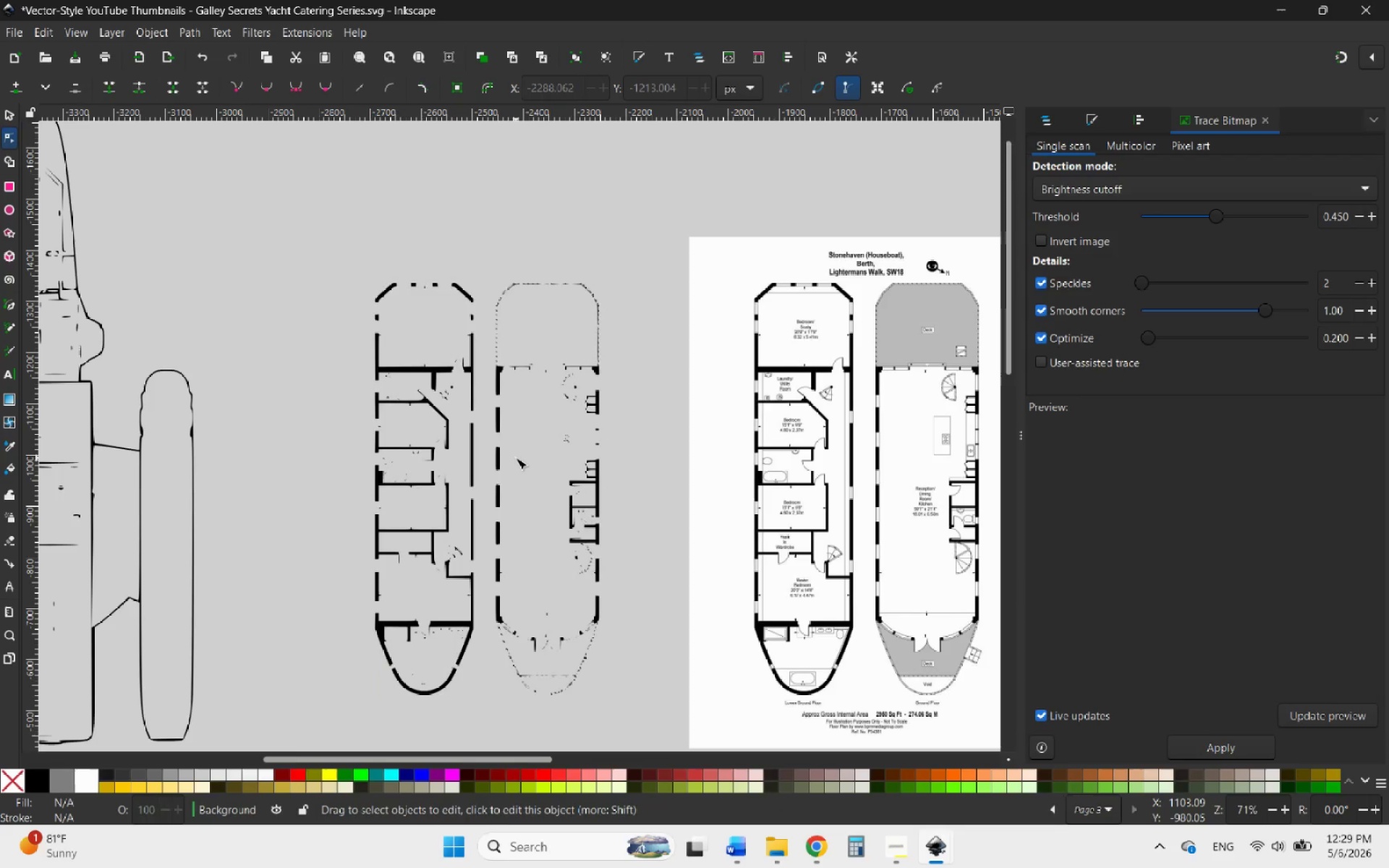 
left_click([516, 458])
 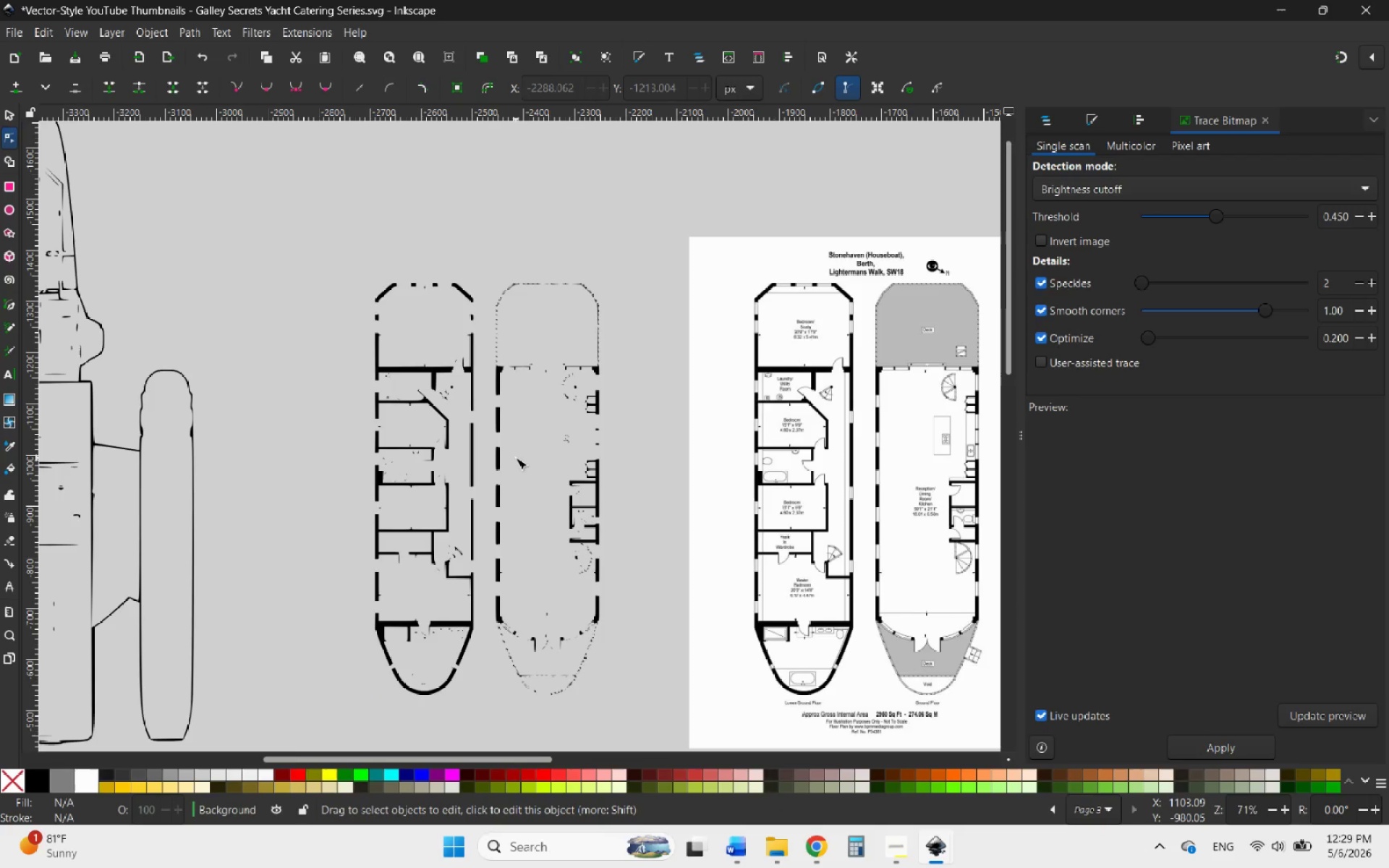 
double_click([516, 458])
 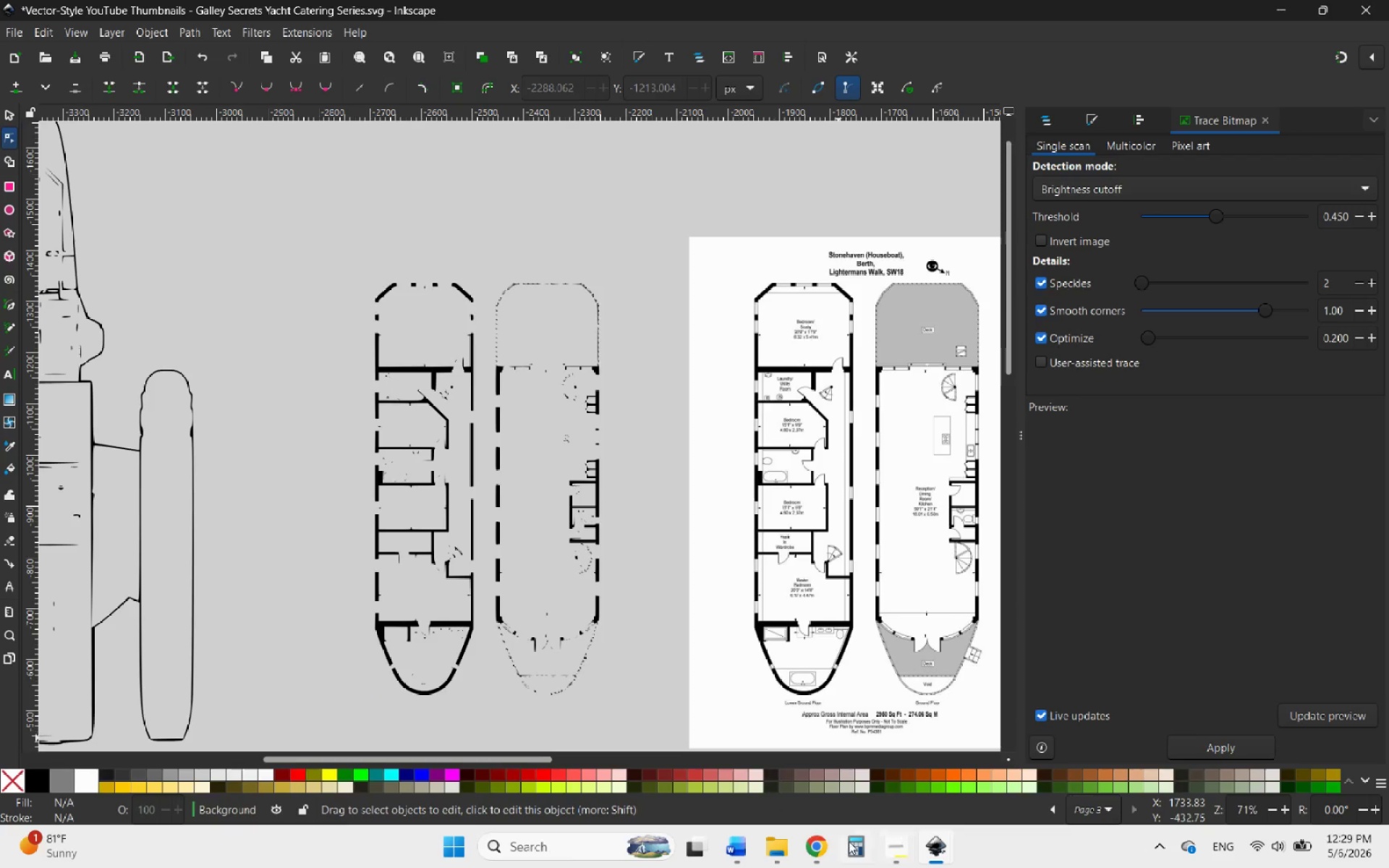 
left_click([818, 847])
 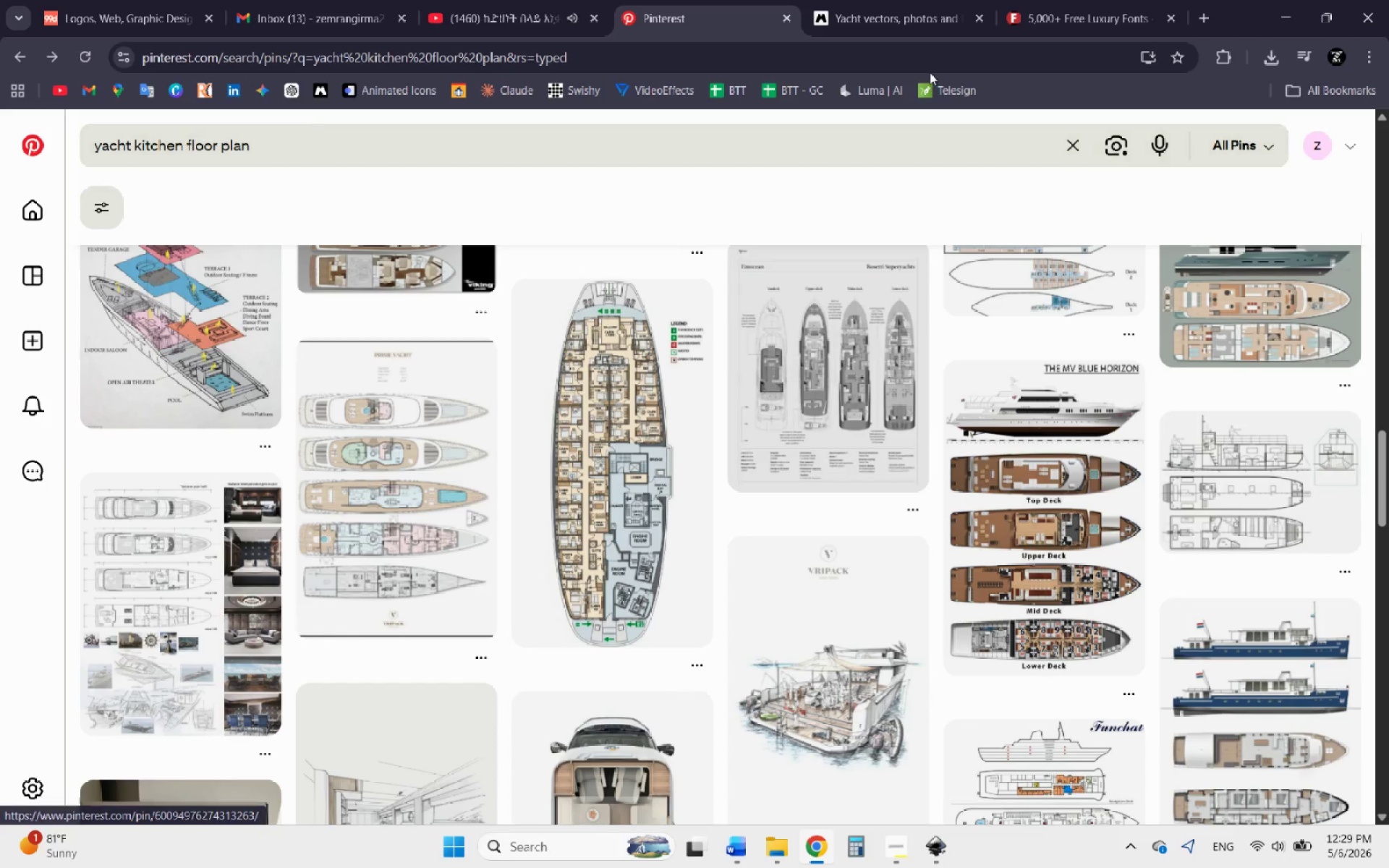 
left_click([895, 0])
 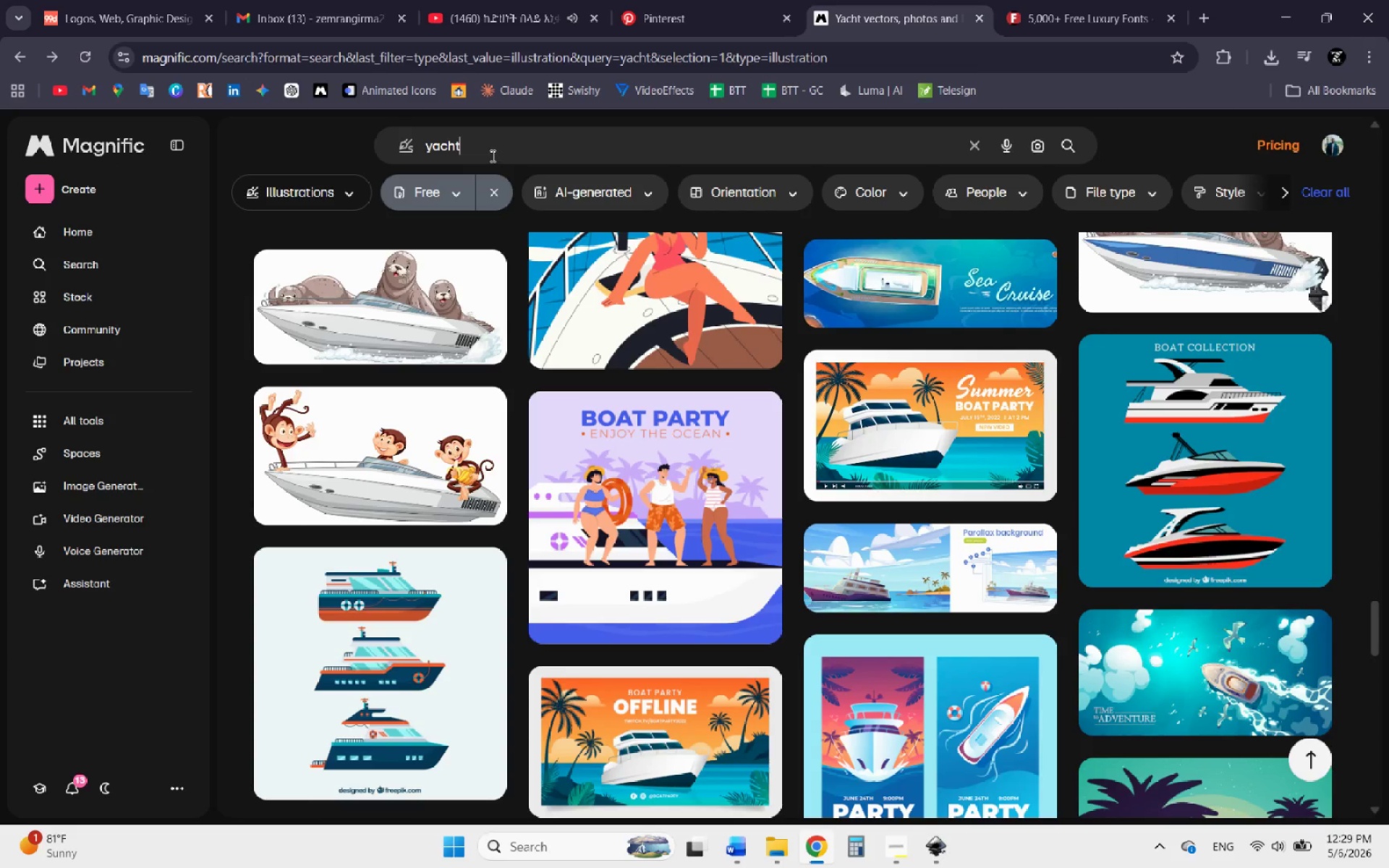 
type( floor plan)
 